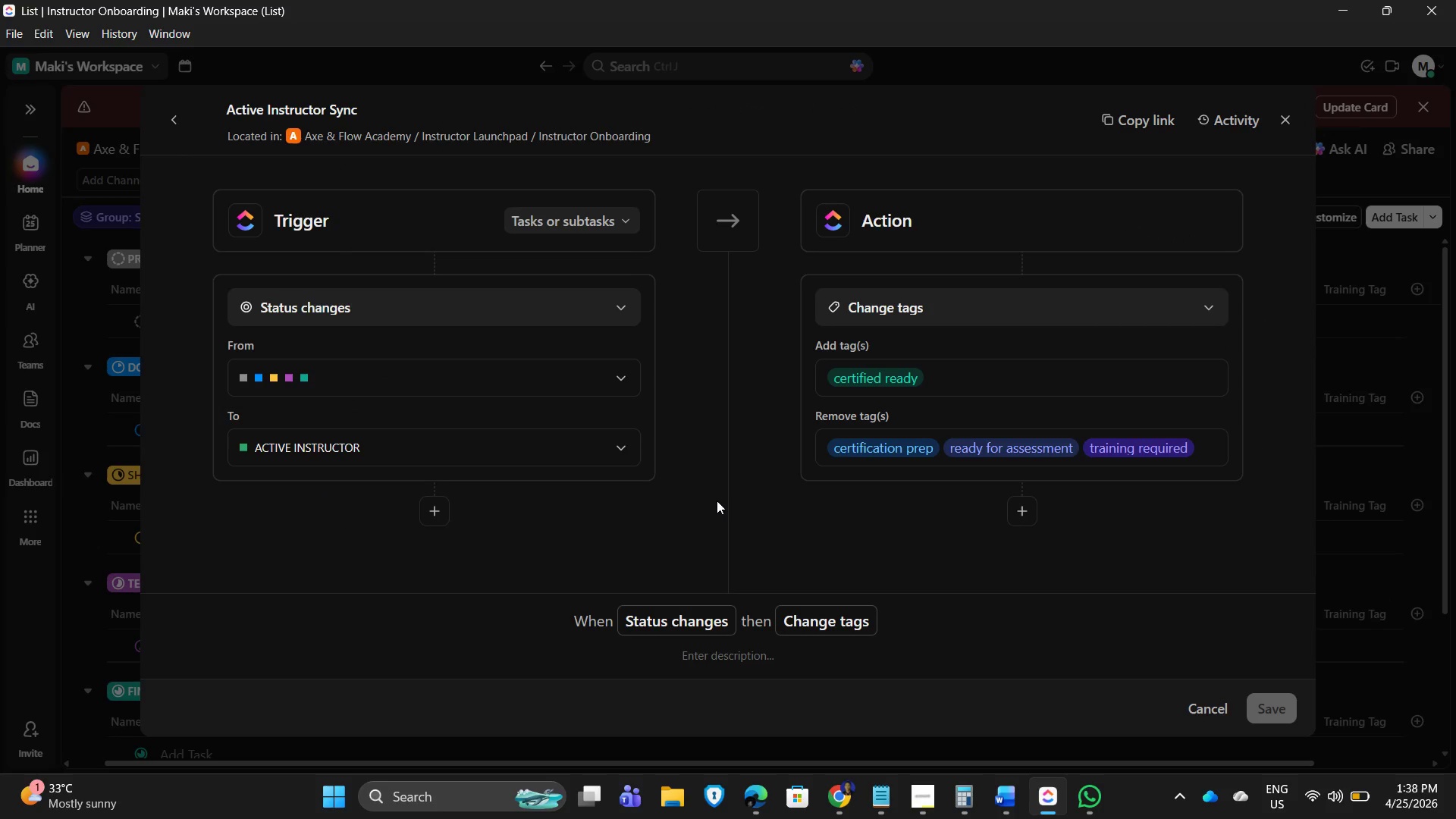 
scroll: coordinate [966, 513], scroll_direction: down, amount: 2.0
 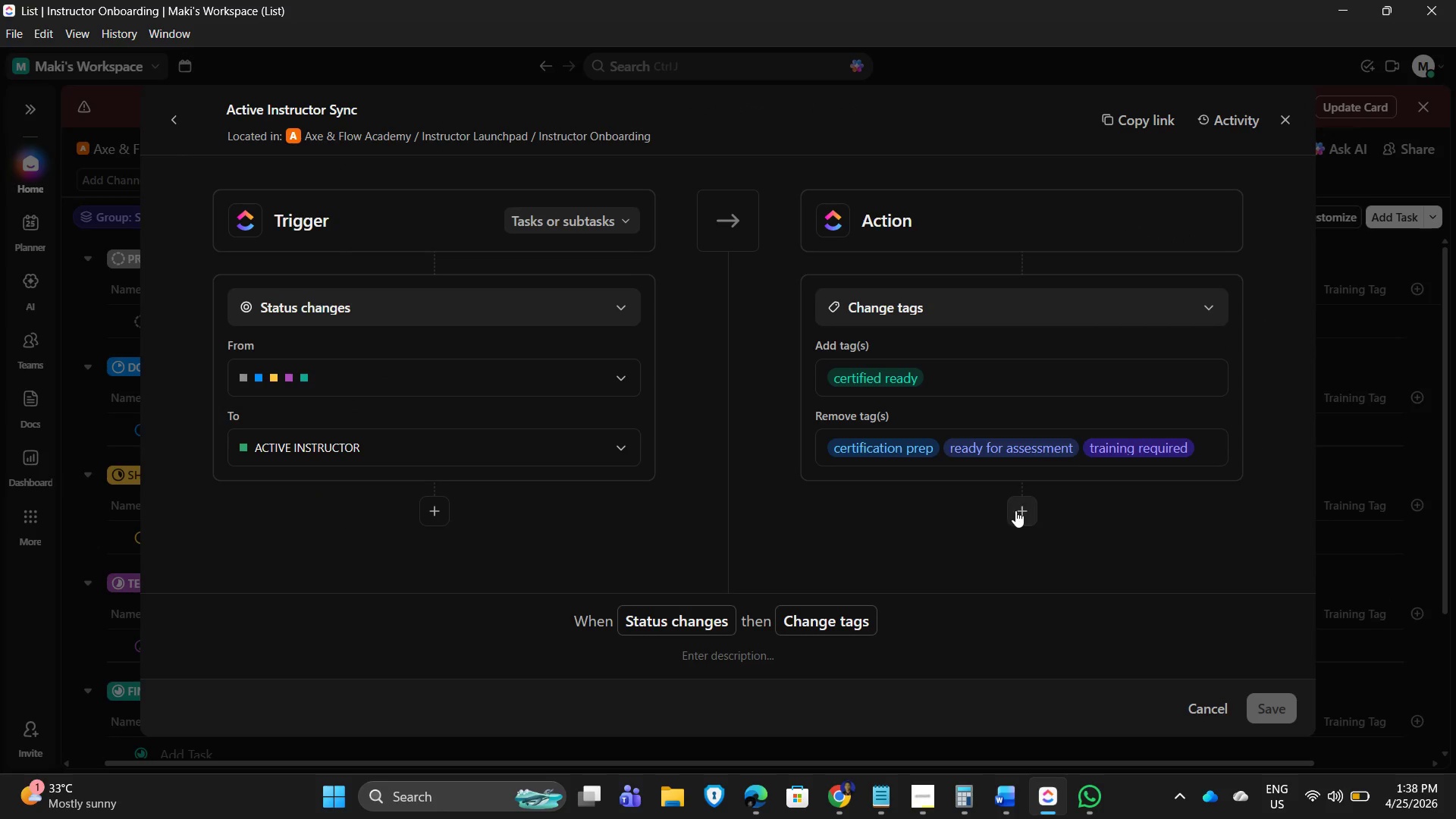 
left_click([1015, 504])
 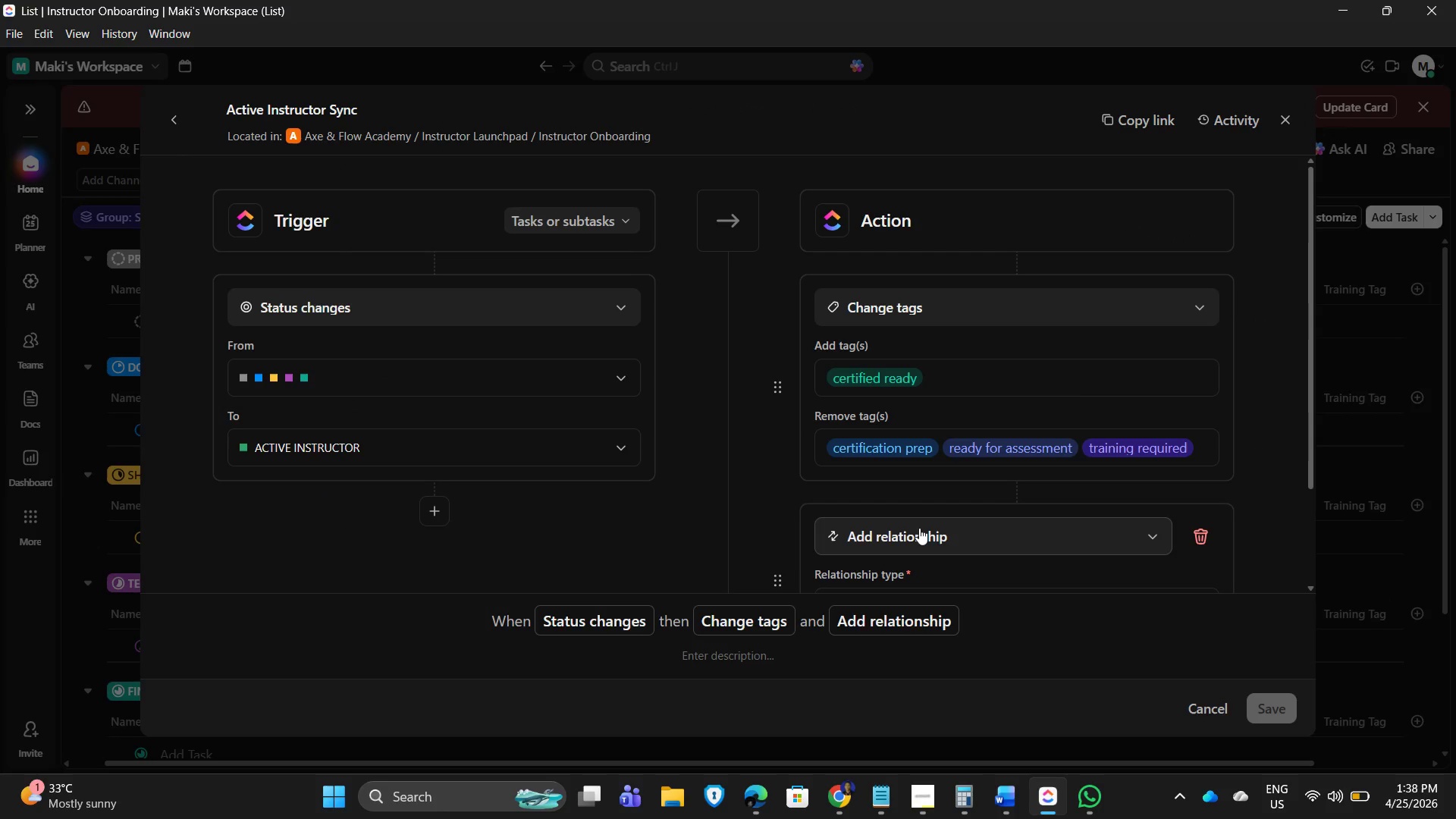 
left_click([918, 528])
 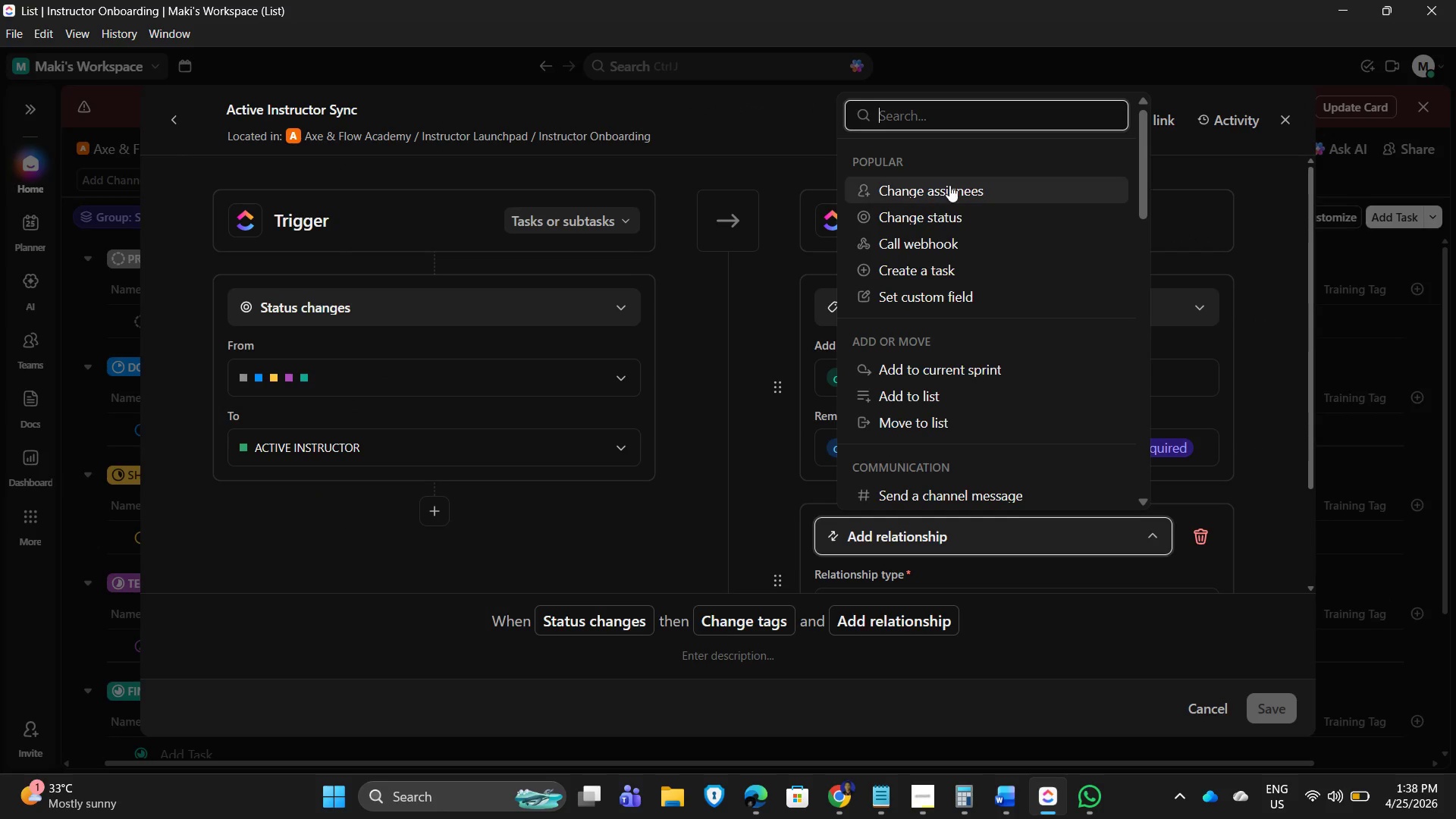 
left_click([933, 298])
 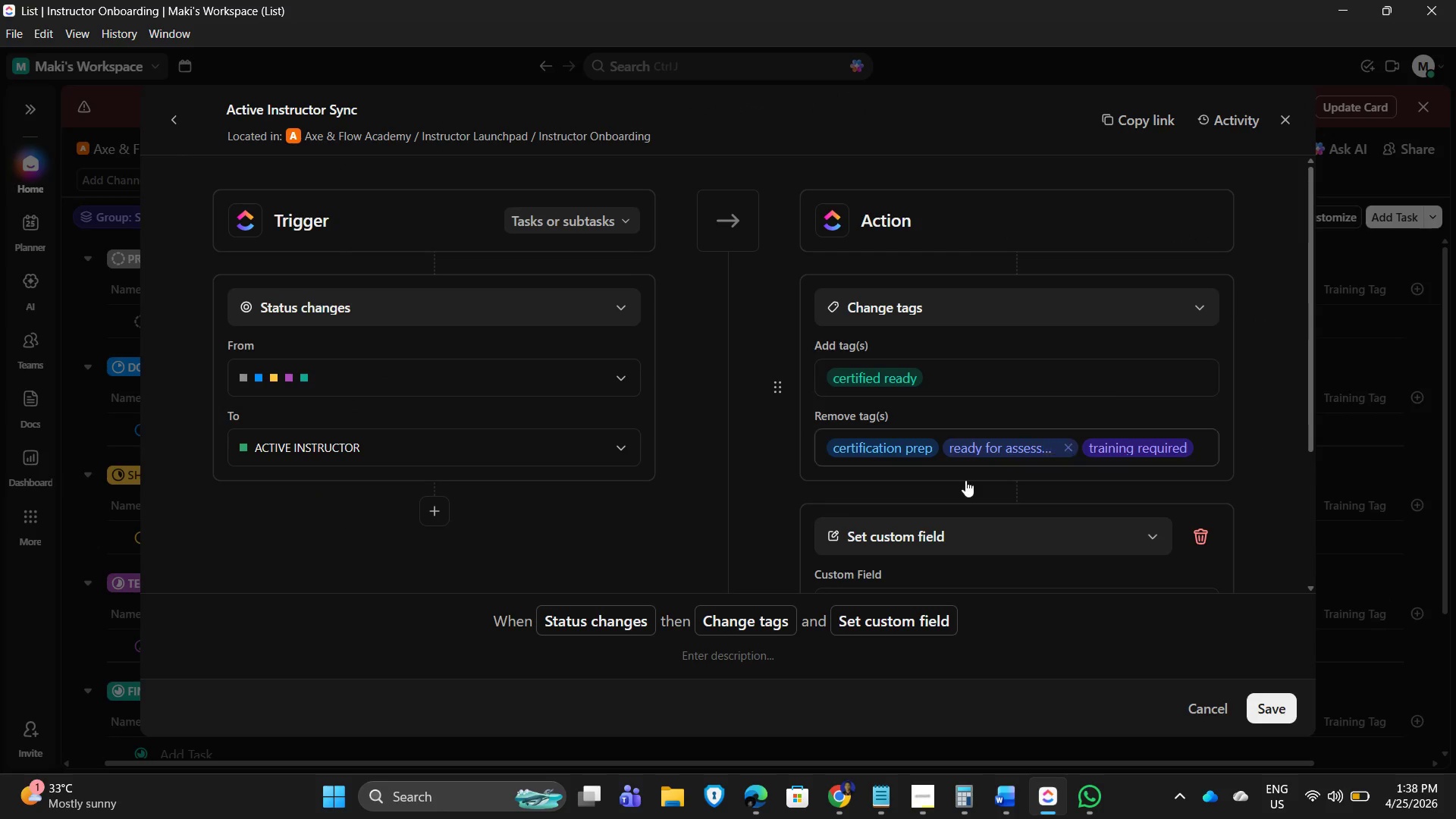 
scroll: coordinate [956, 495], scroll_direction: down, amount: 2.0
 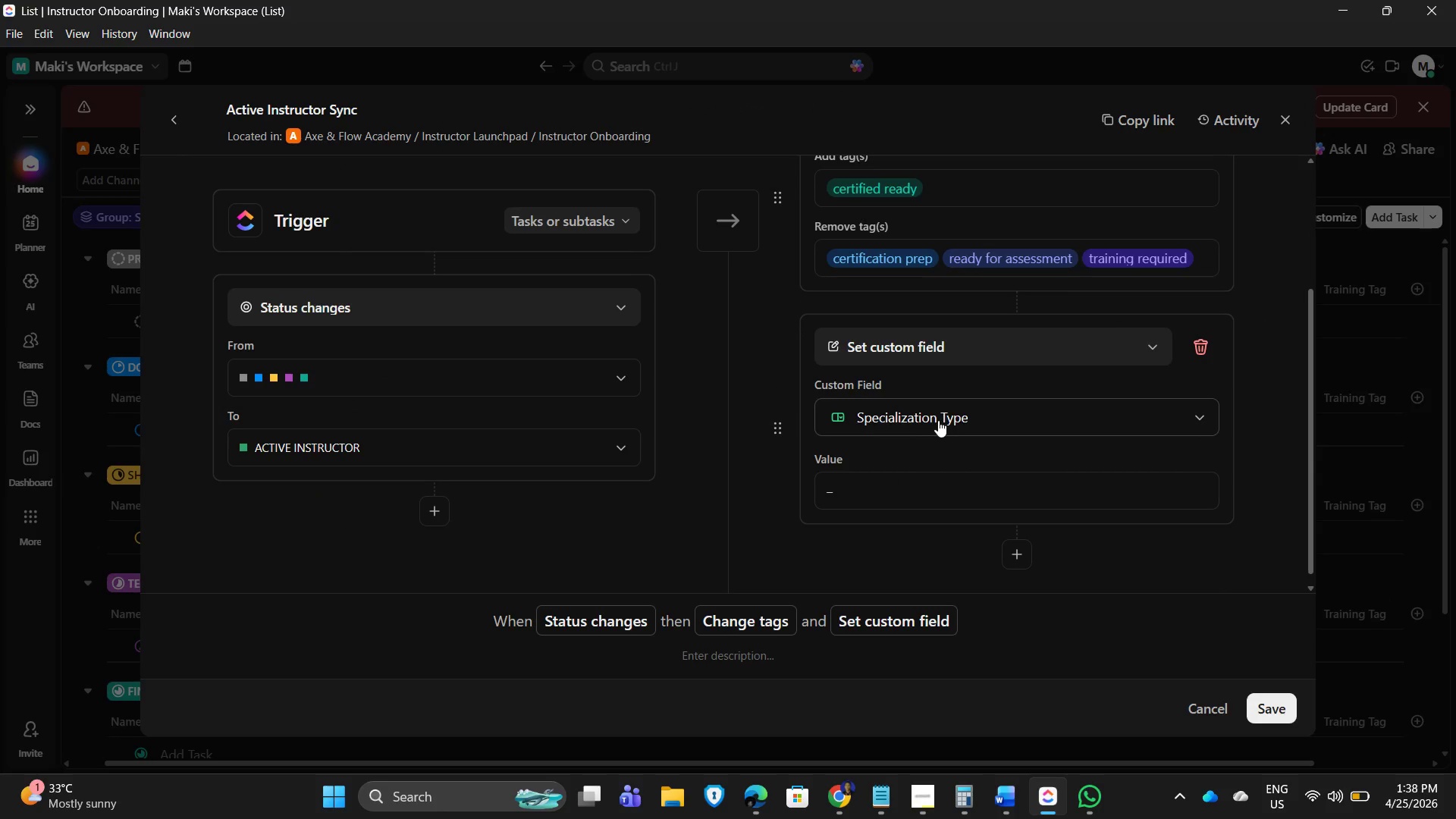 
left_click([937, 420])
 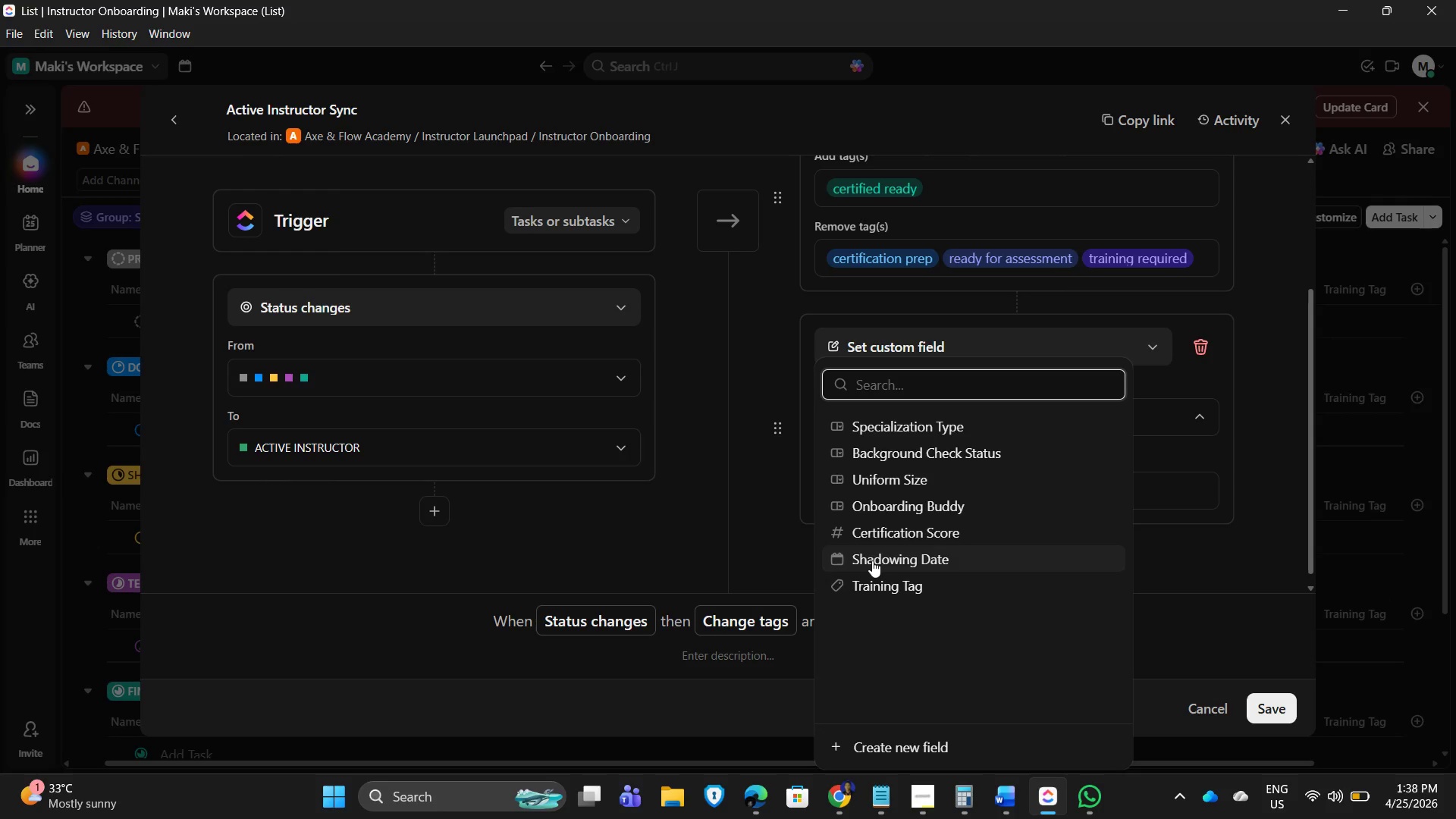 
left_click([879, 585])
 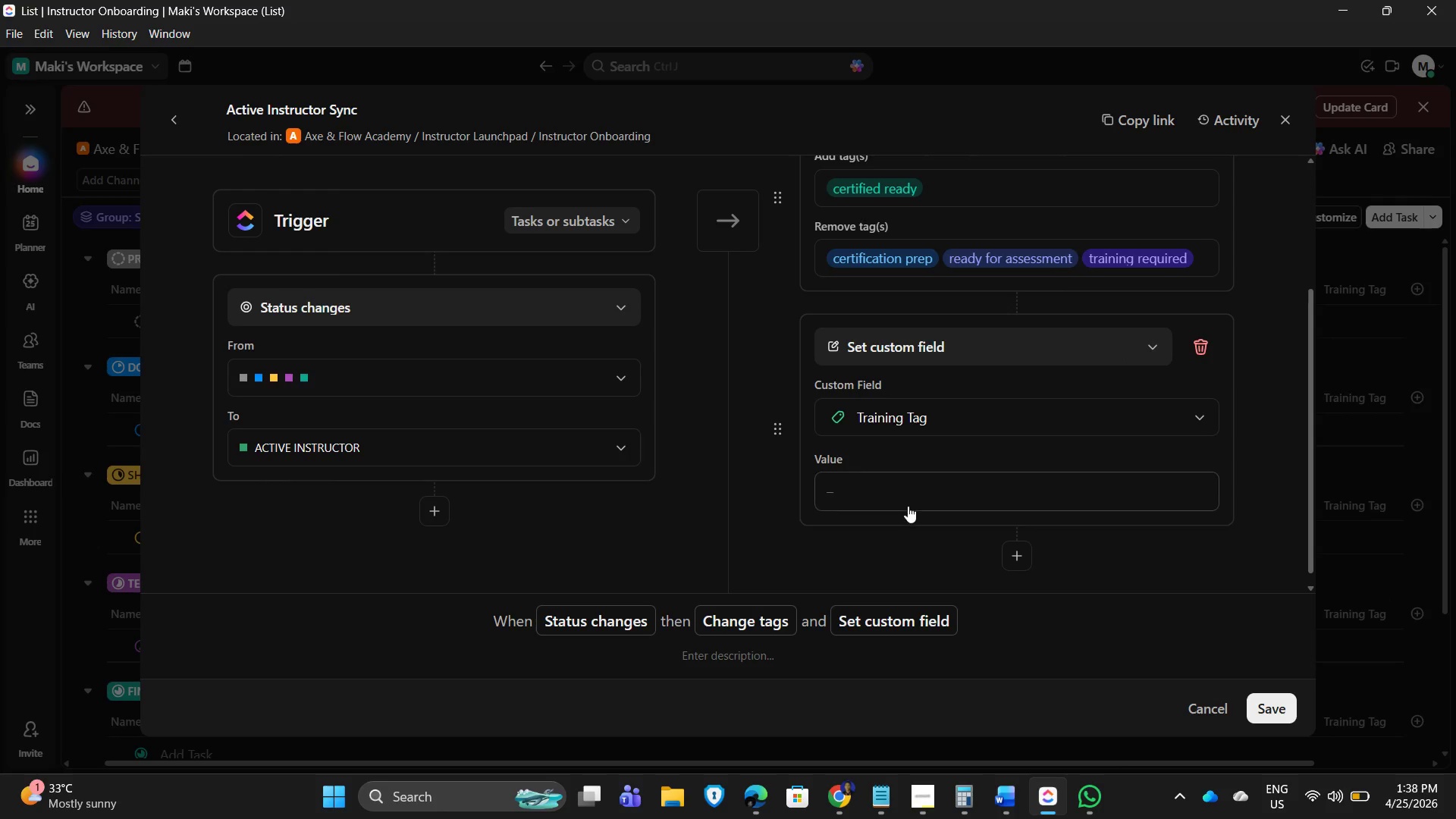 
left_click([908, 486])
 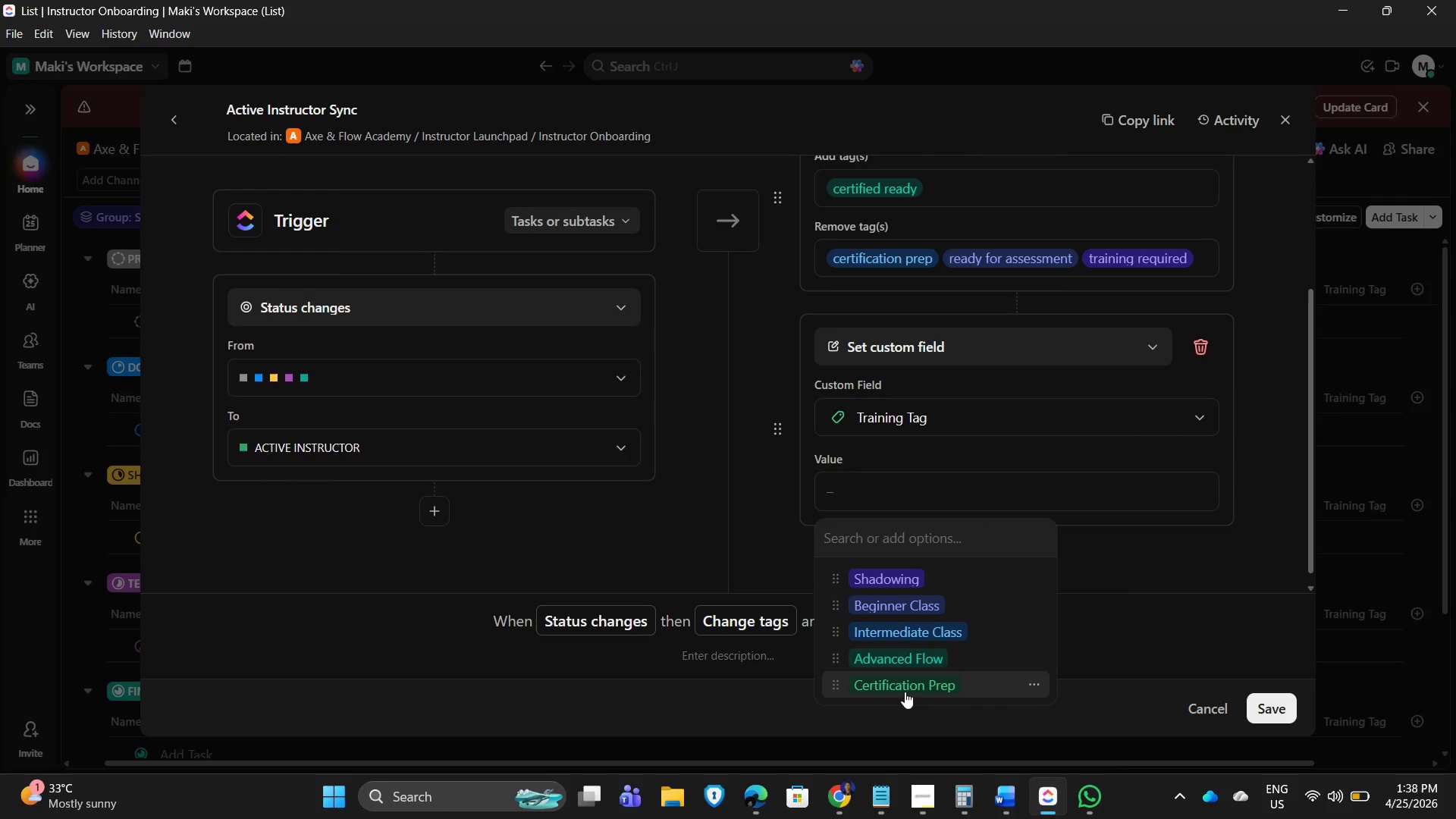 
wait(8.0)
 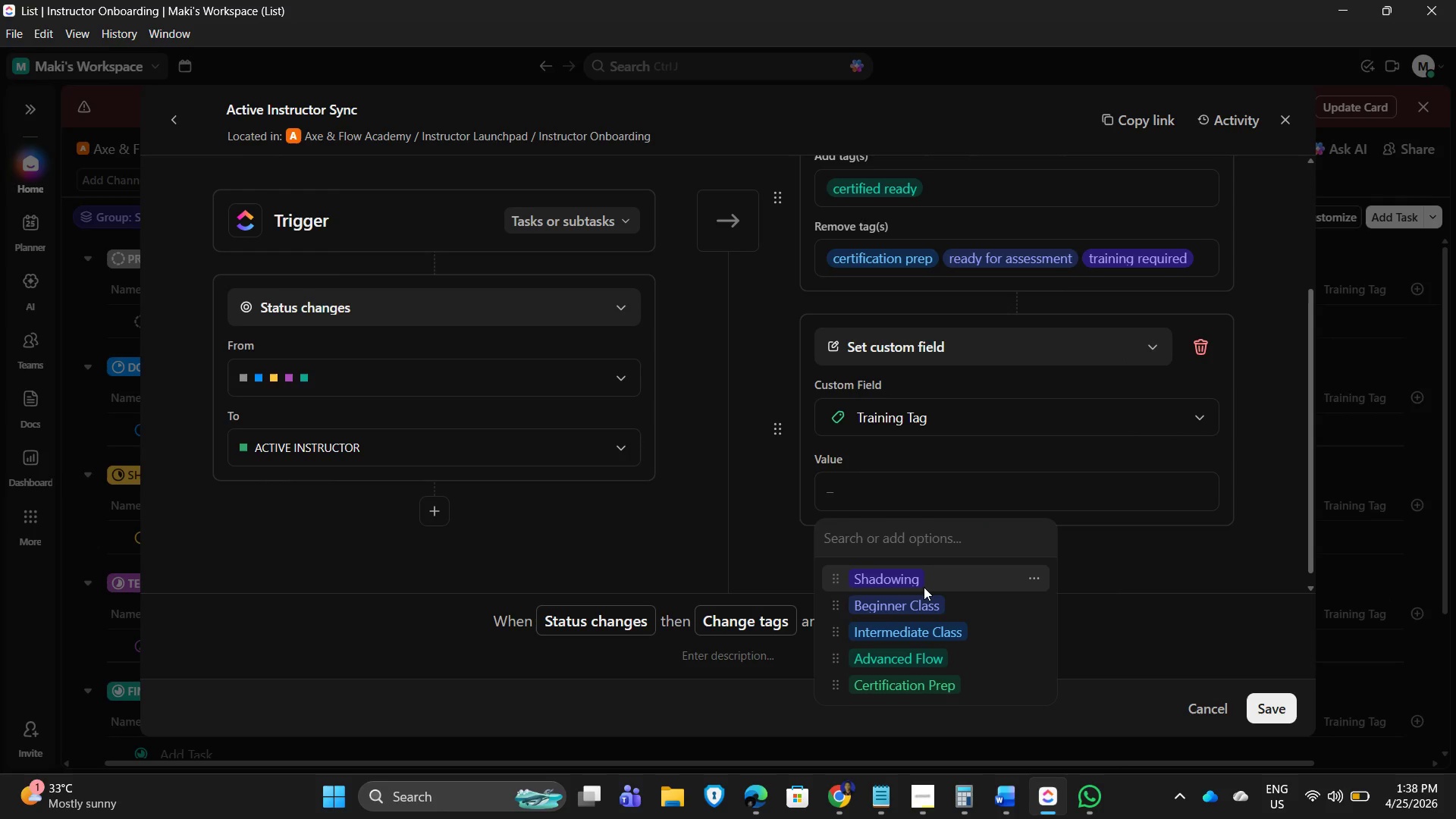 
left_click([777, 537])
 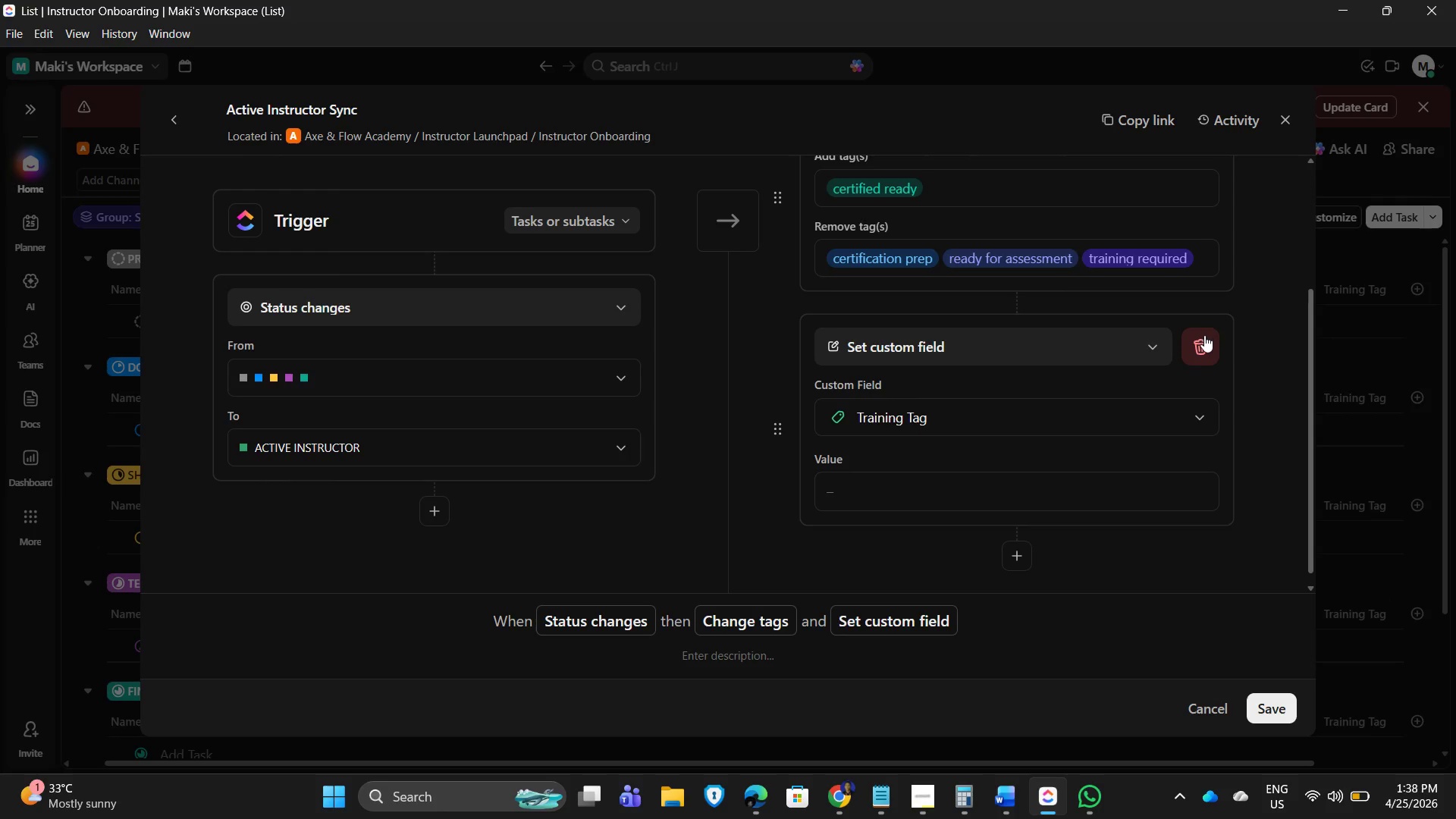 
left_click([1197, 344])
 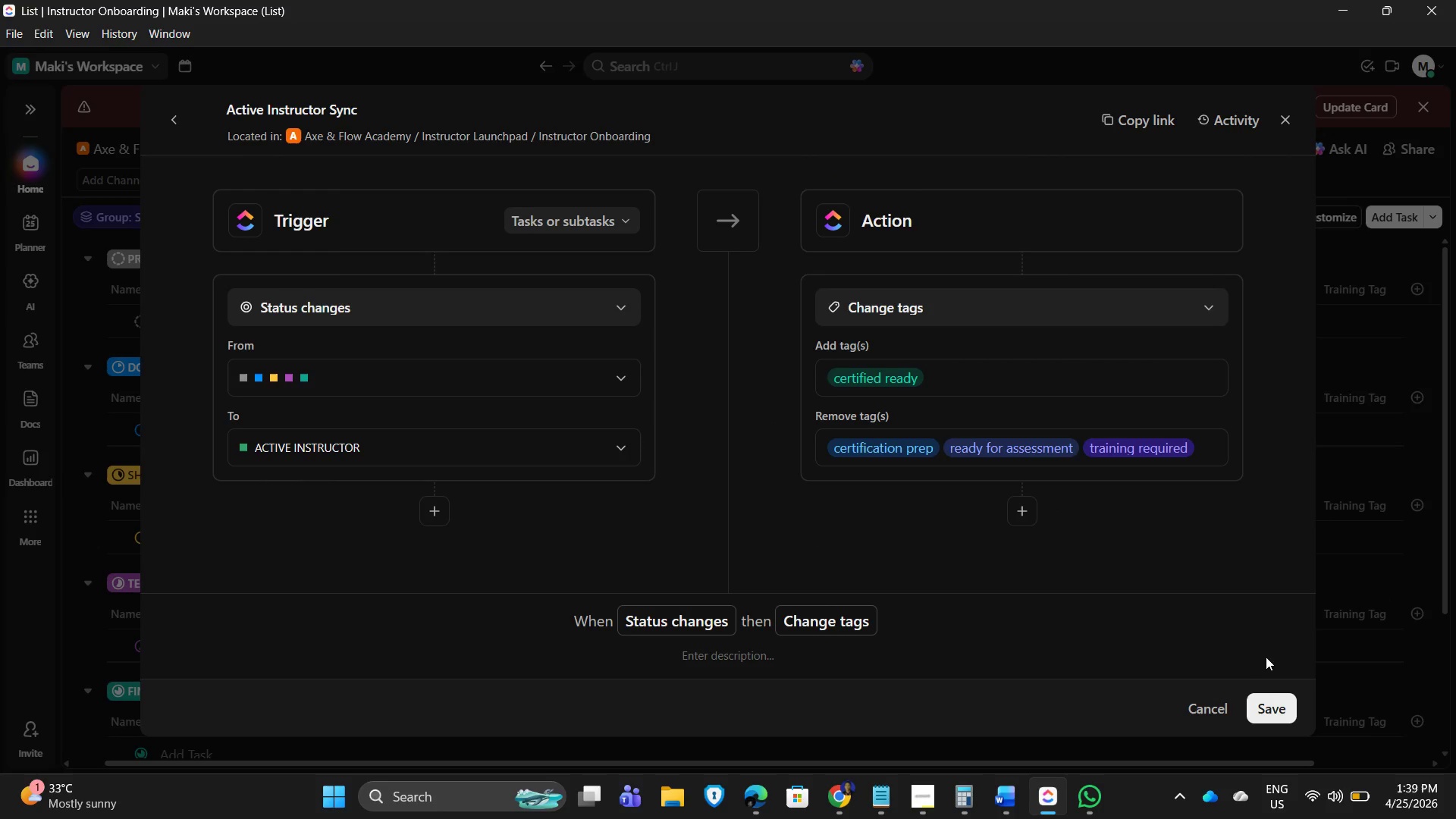 
left_click([1266, 708])
 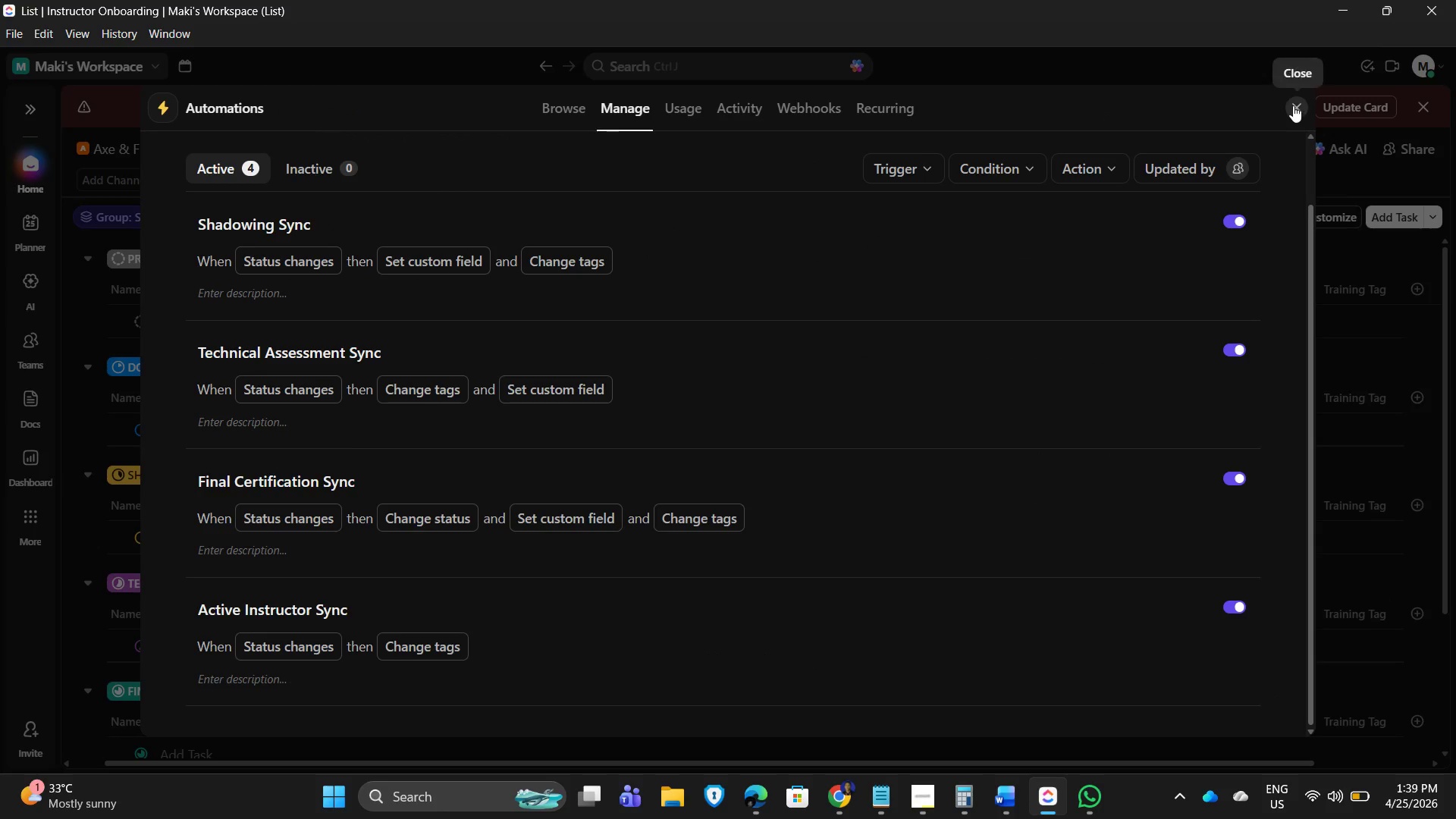 
left_click([1295, 99])
 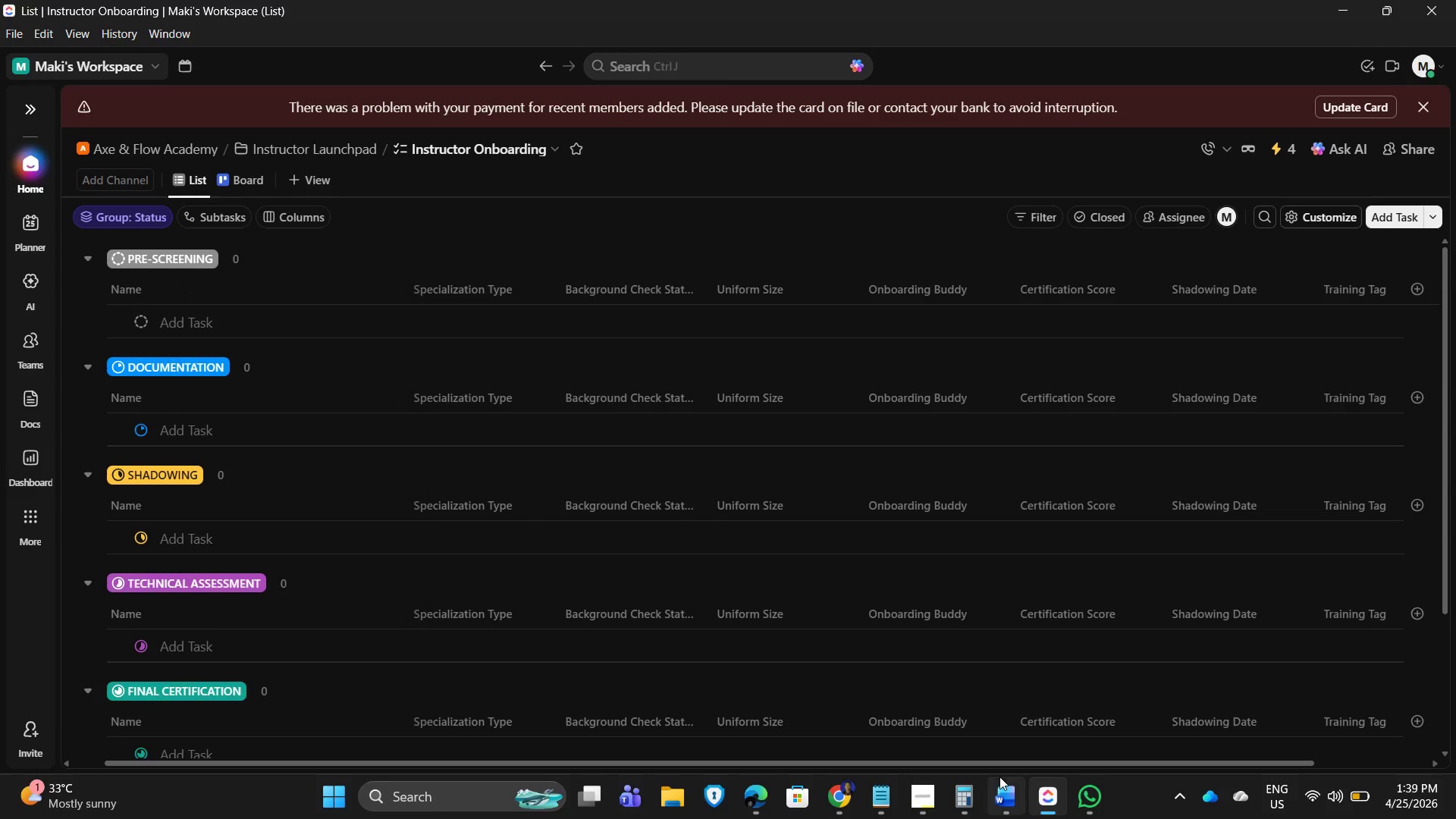 
left_click_drag(start_coordinate=[998, 764], to_coordinate=[1181, 770])
 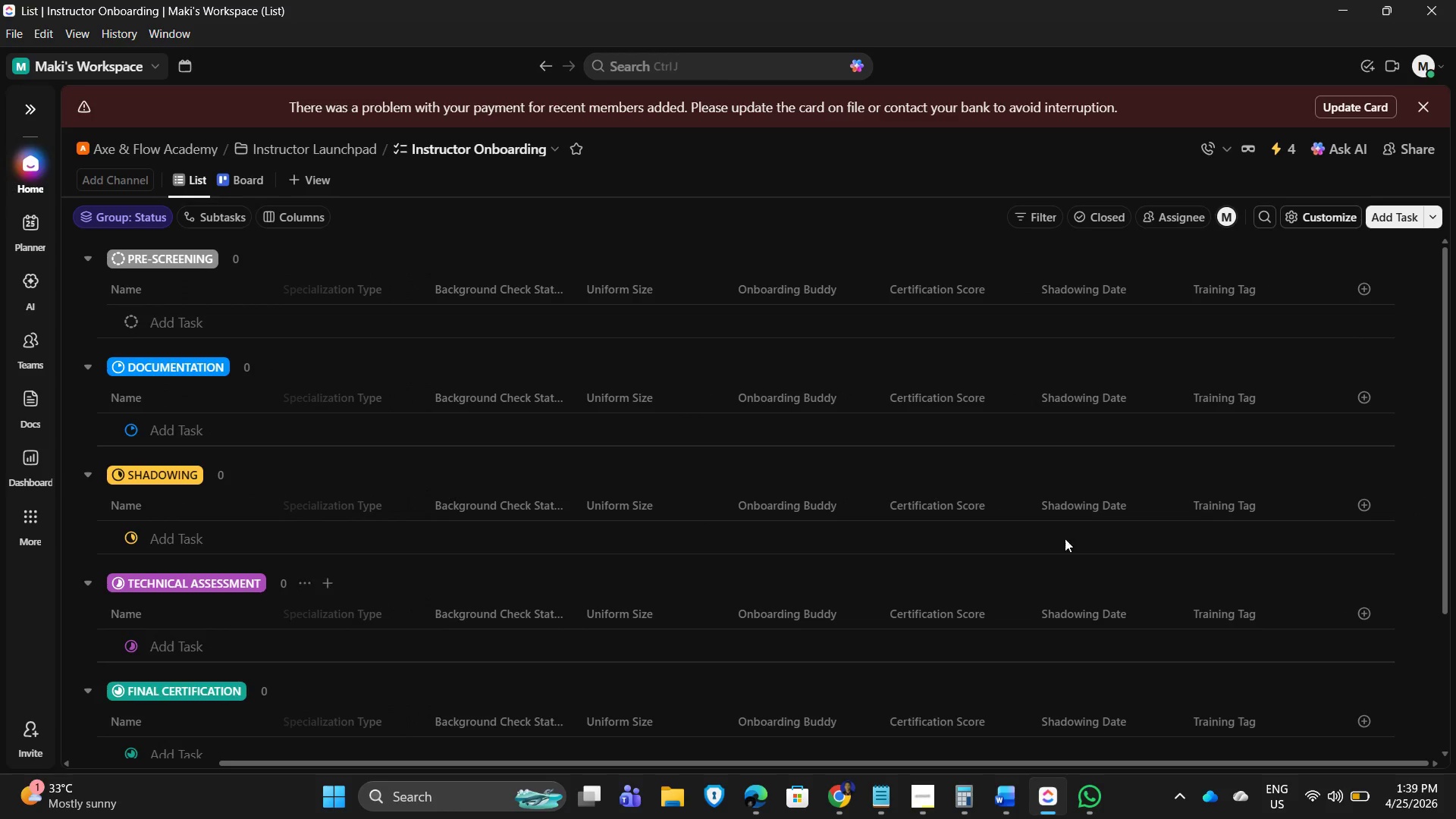 
left_click([932, 322])
 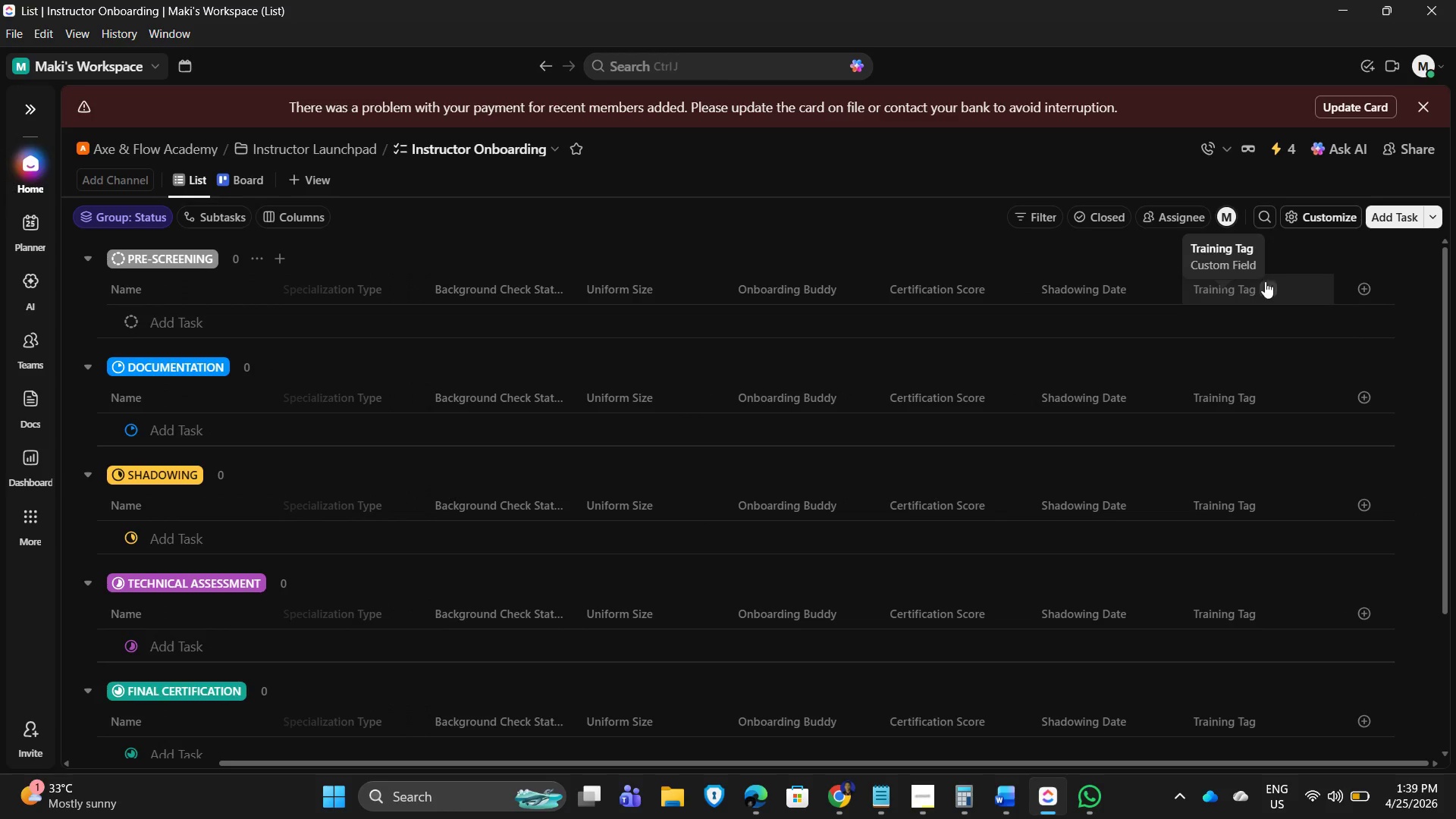 
left_click([1288, 275])
 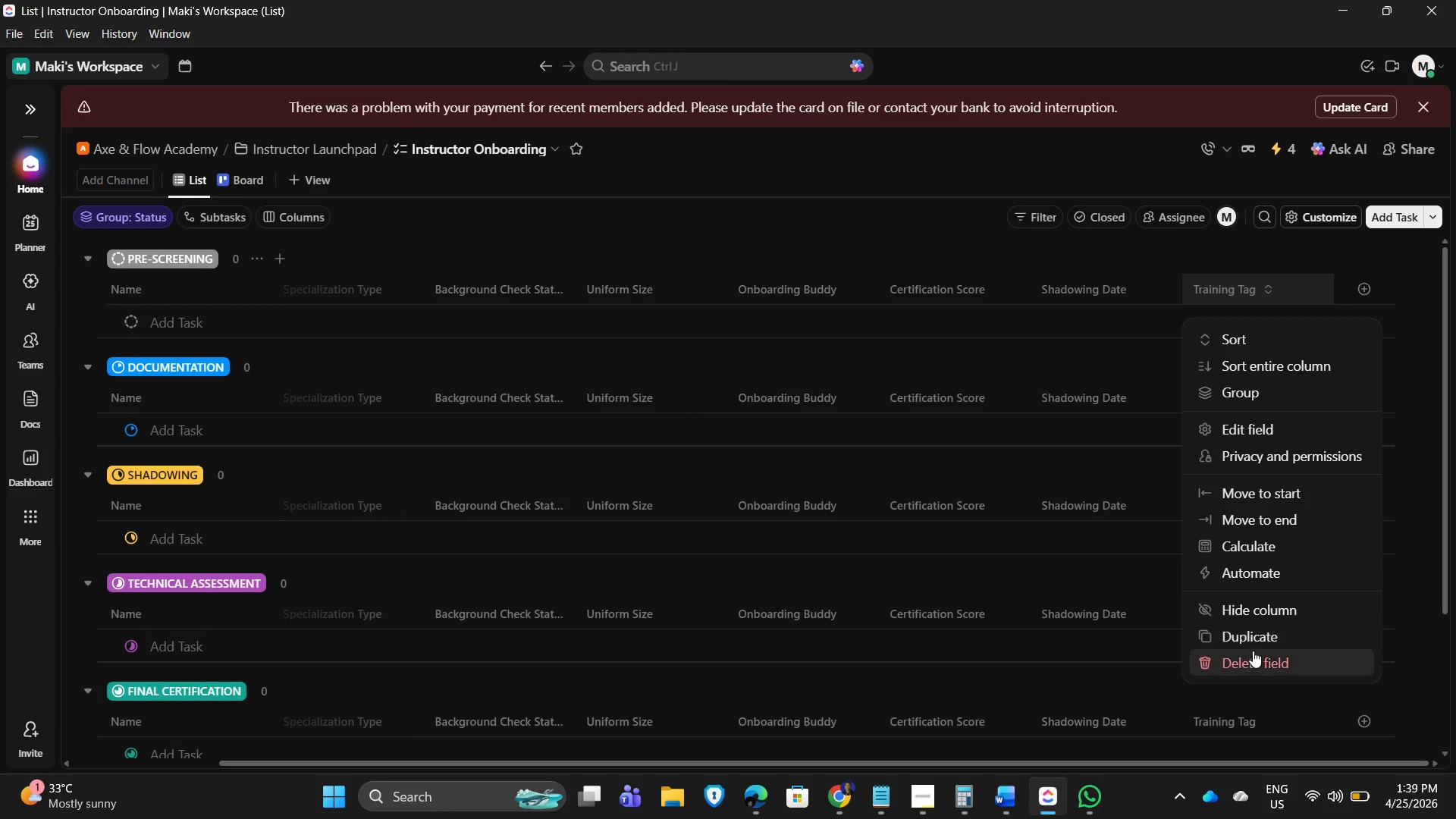 
left_click([1247, 662])
 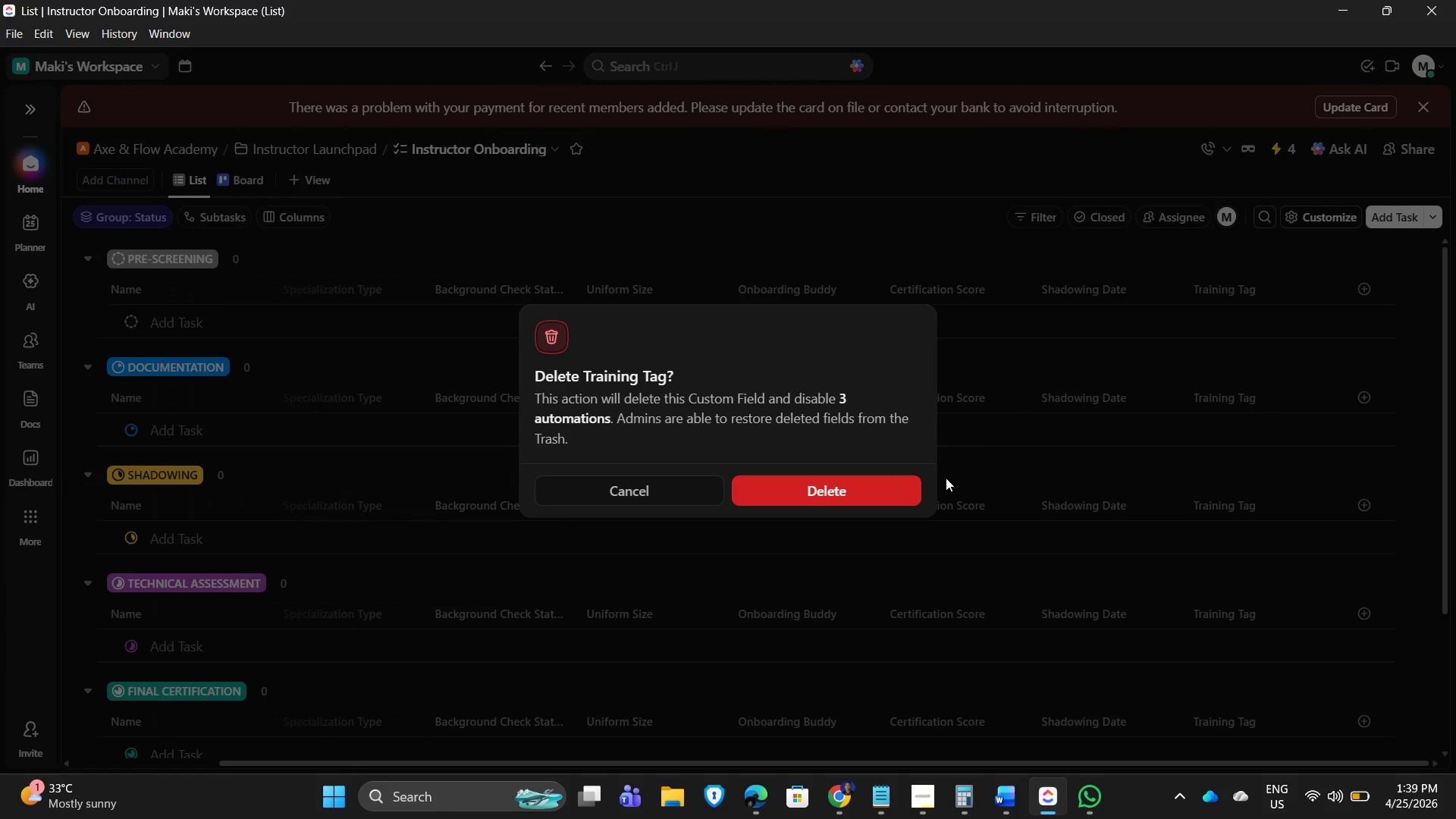 
left_click([875, 491])
 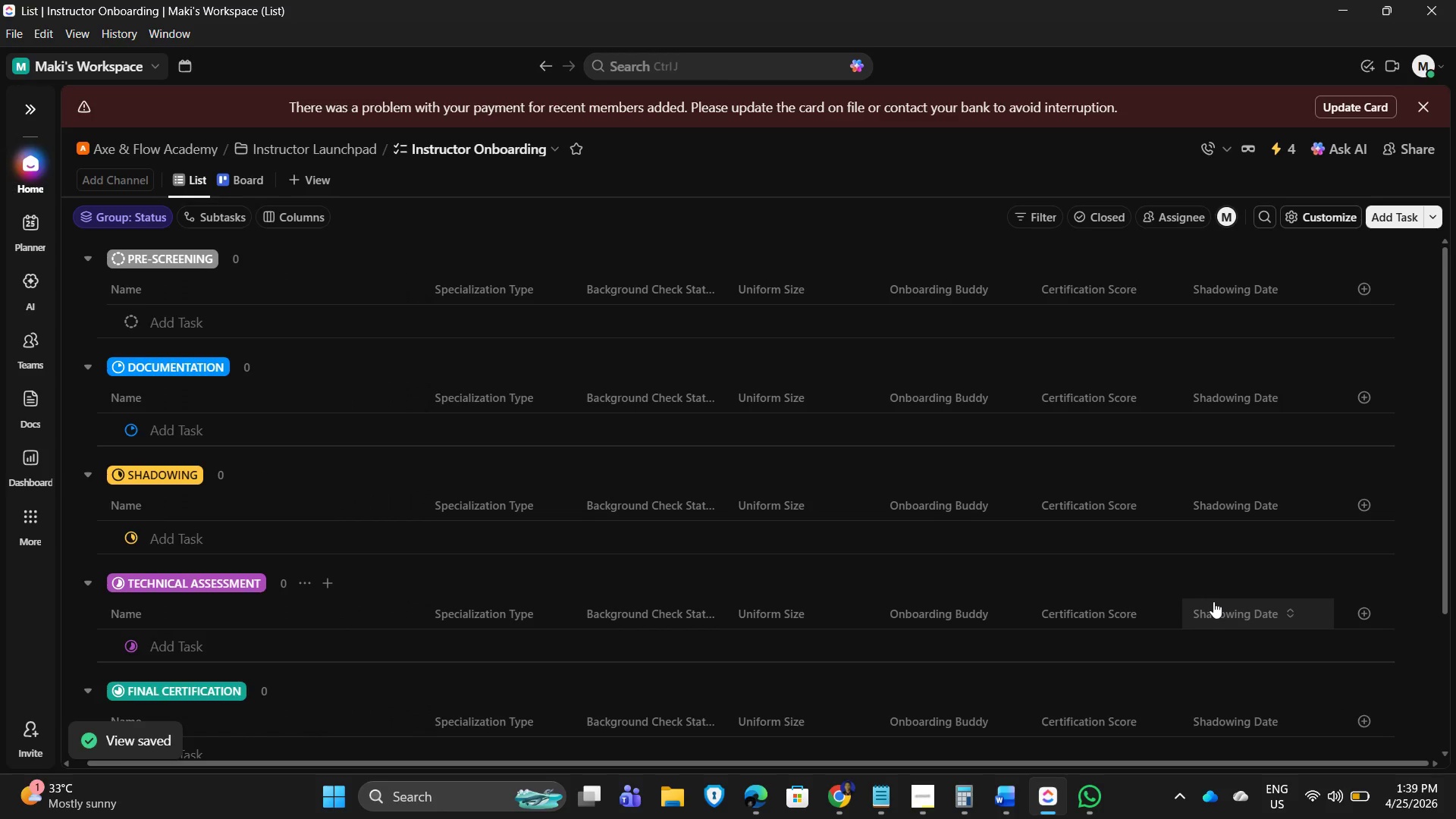 
wait(11.23)
 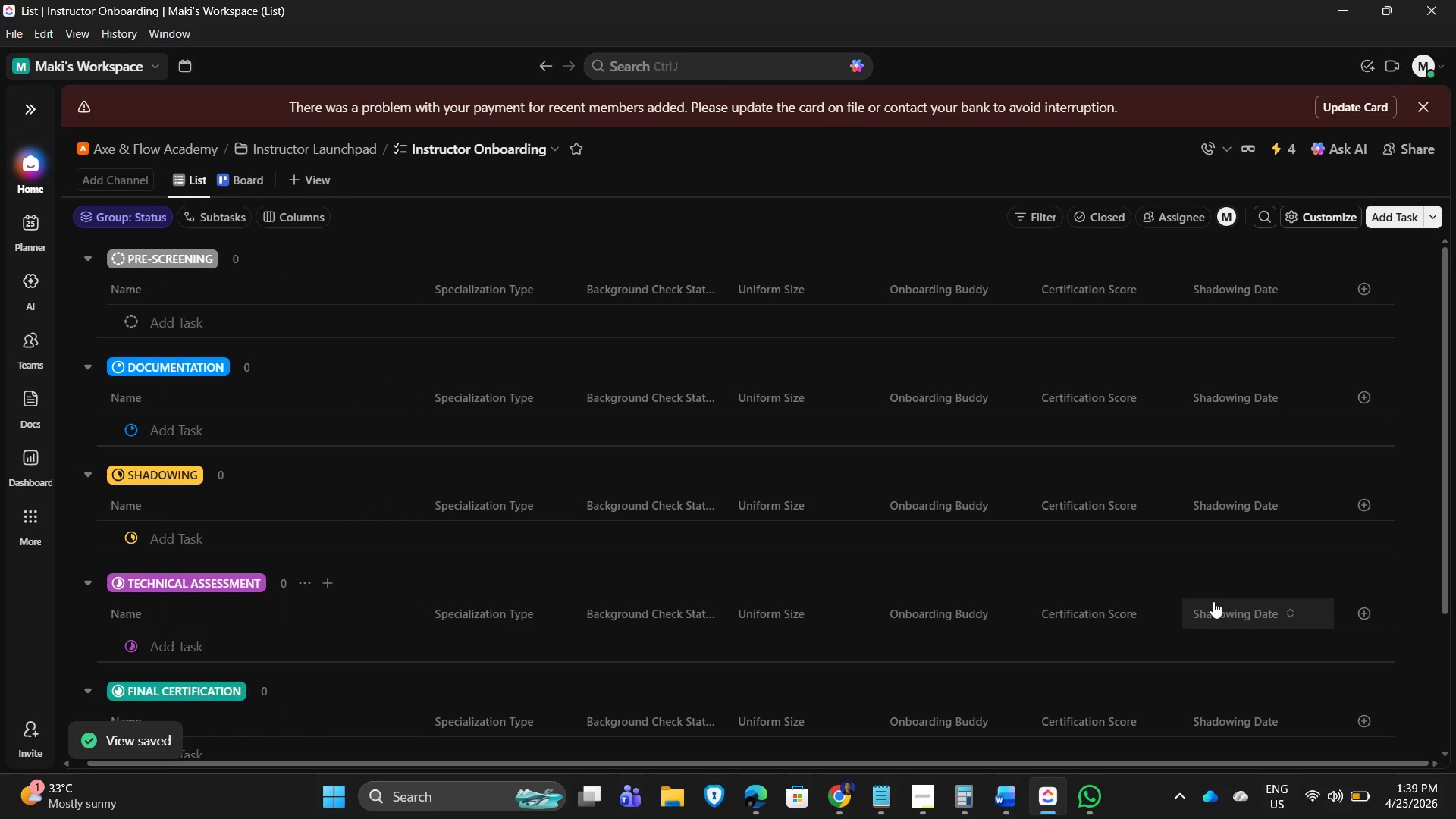 
left_click([1279, 146])
 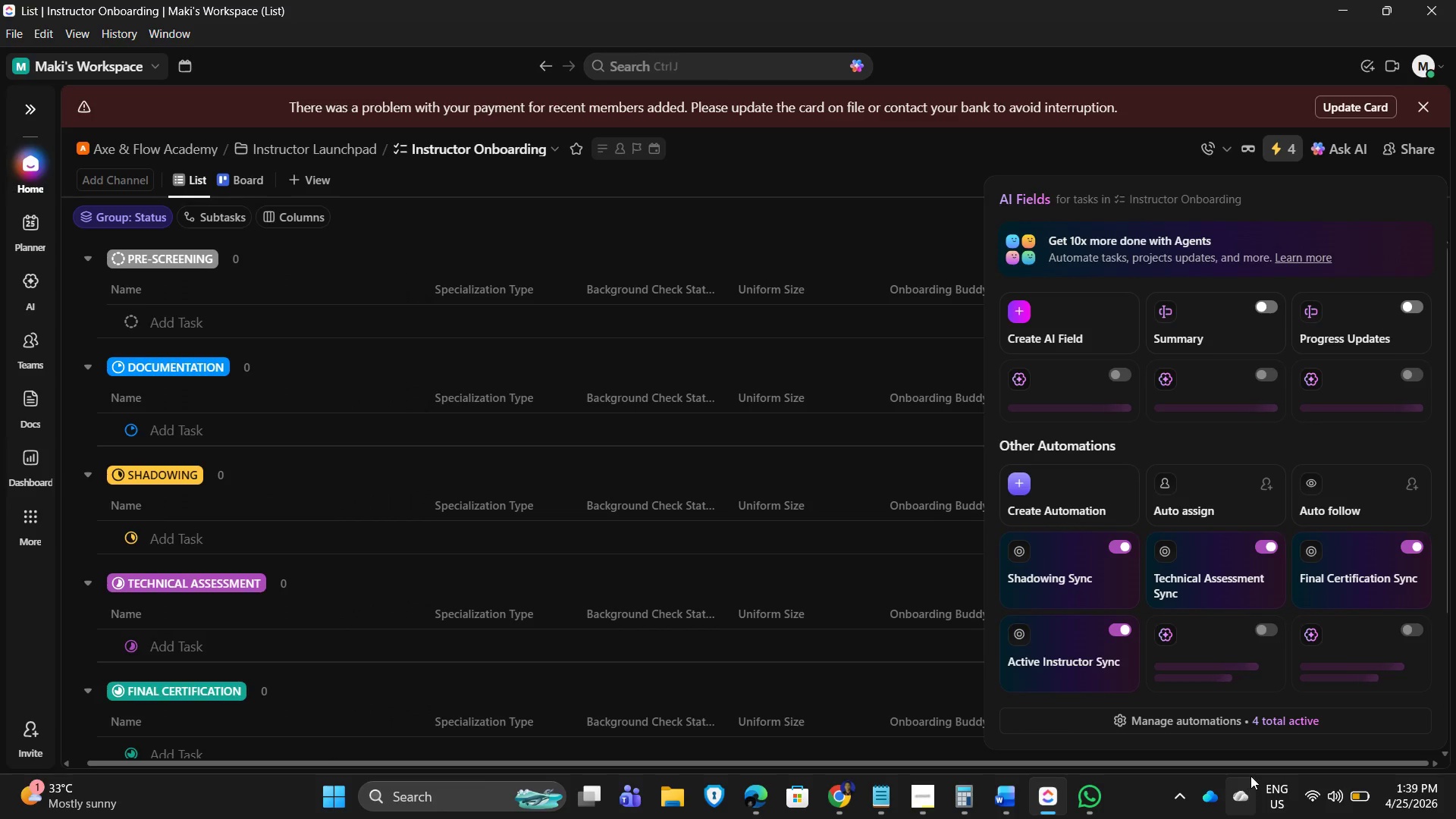 
left_click([1234, 722])
 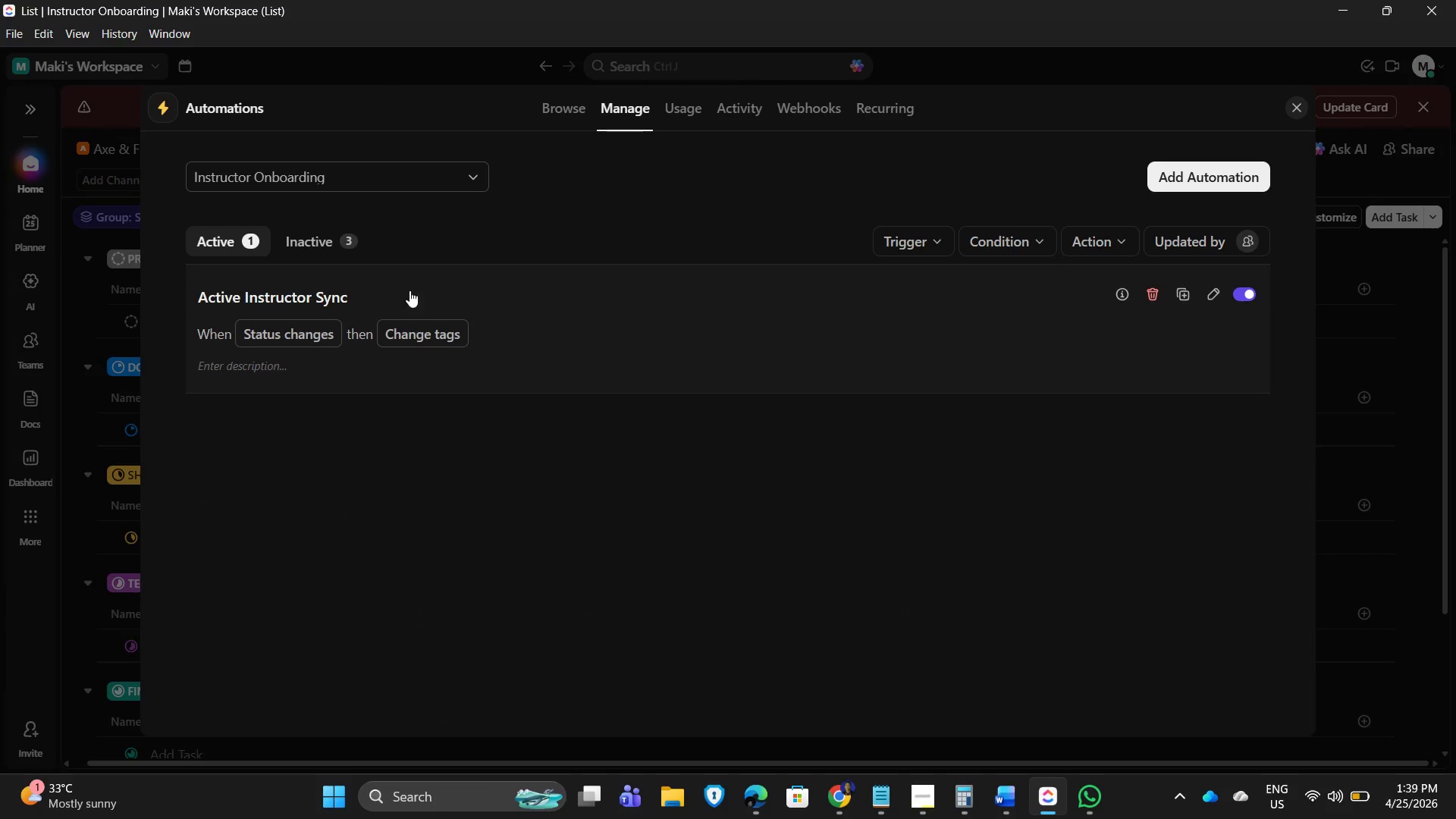 
double_click([309, 245])
 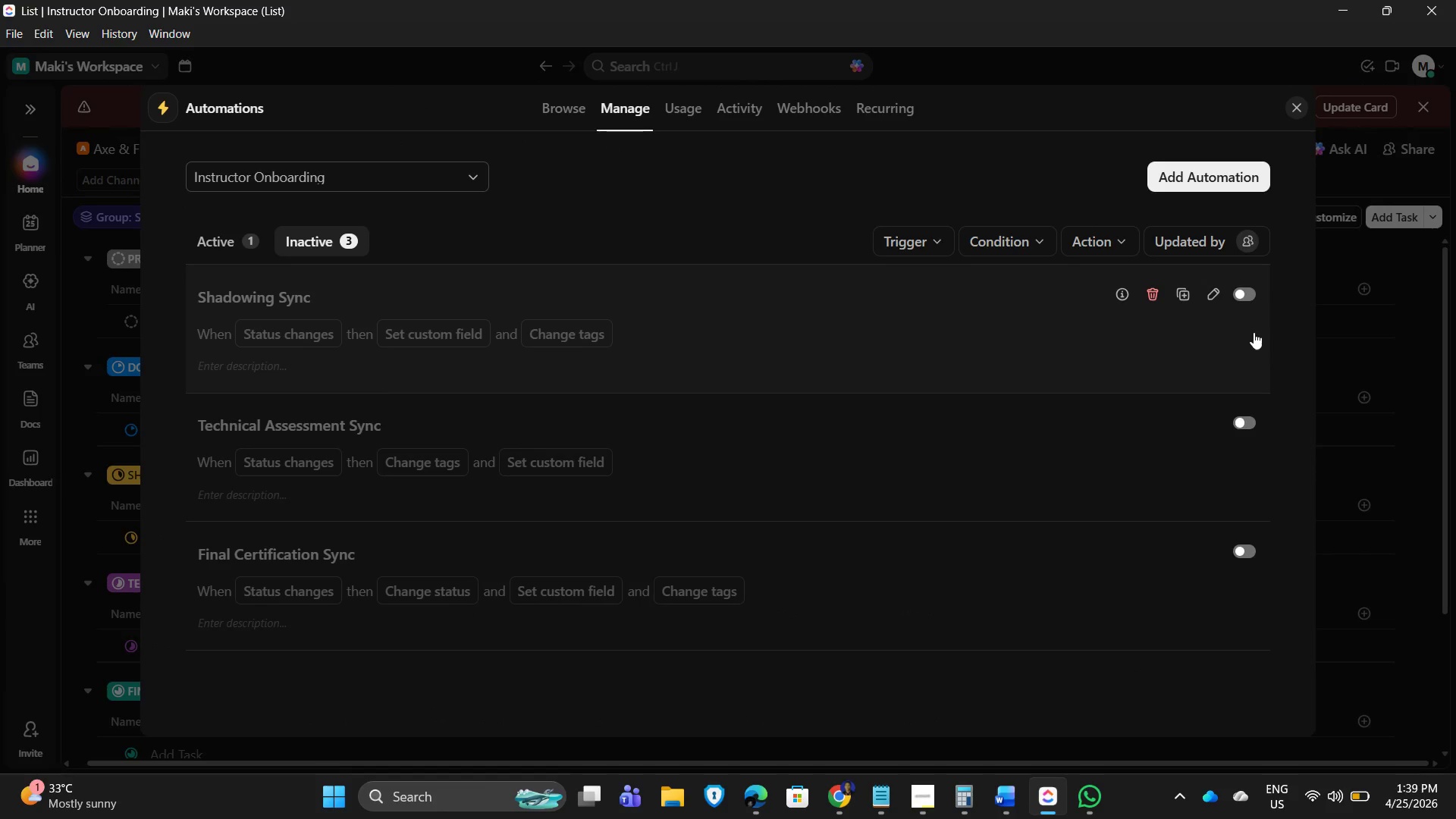 
left_click([1247, 296])
 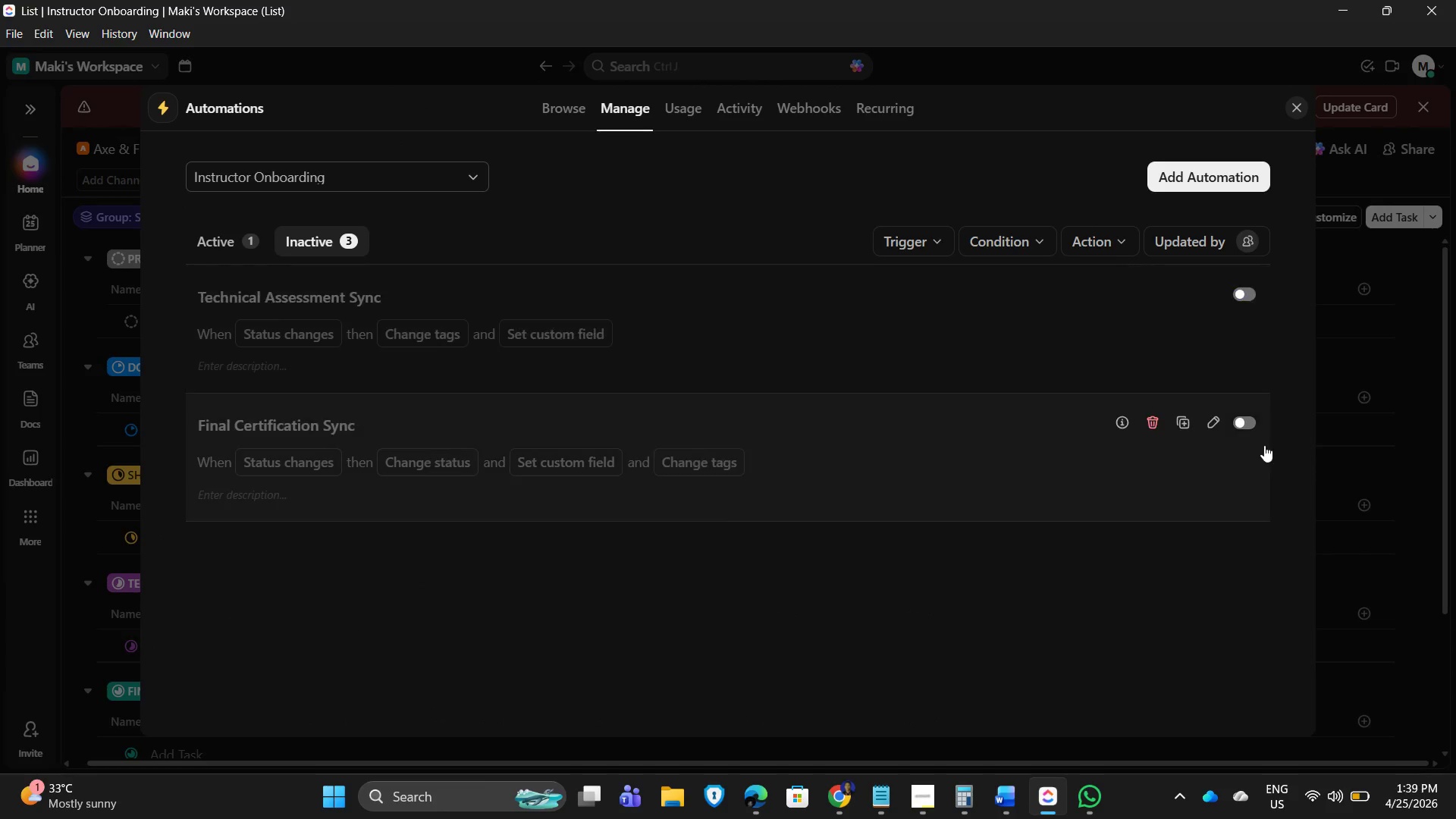 
left_click([1252, 422])
 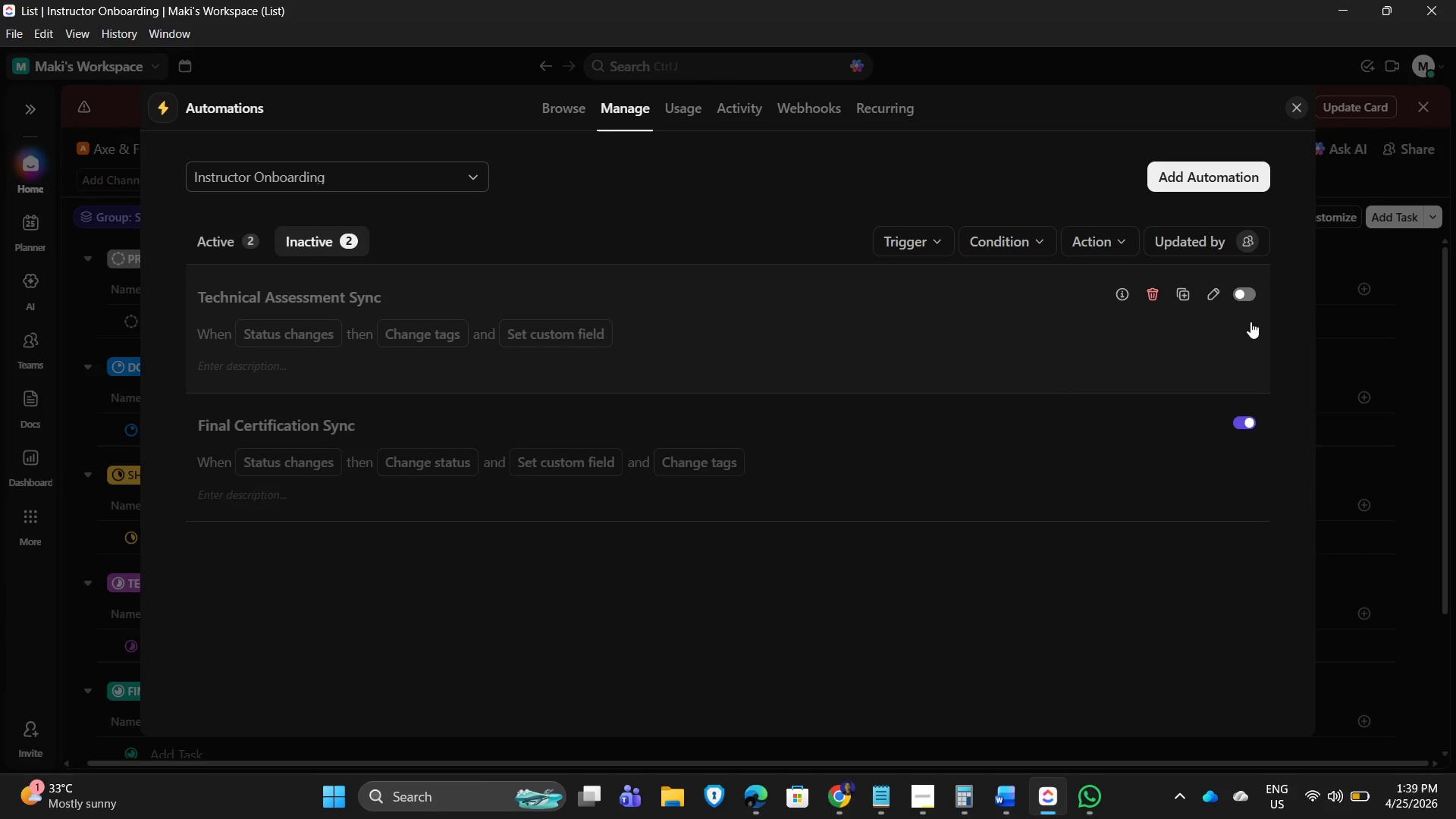 
left_click([1257, 282])
 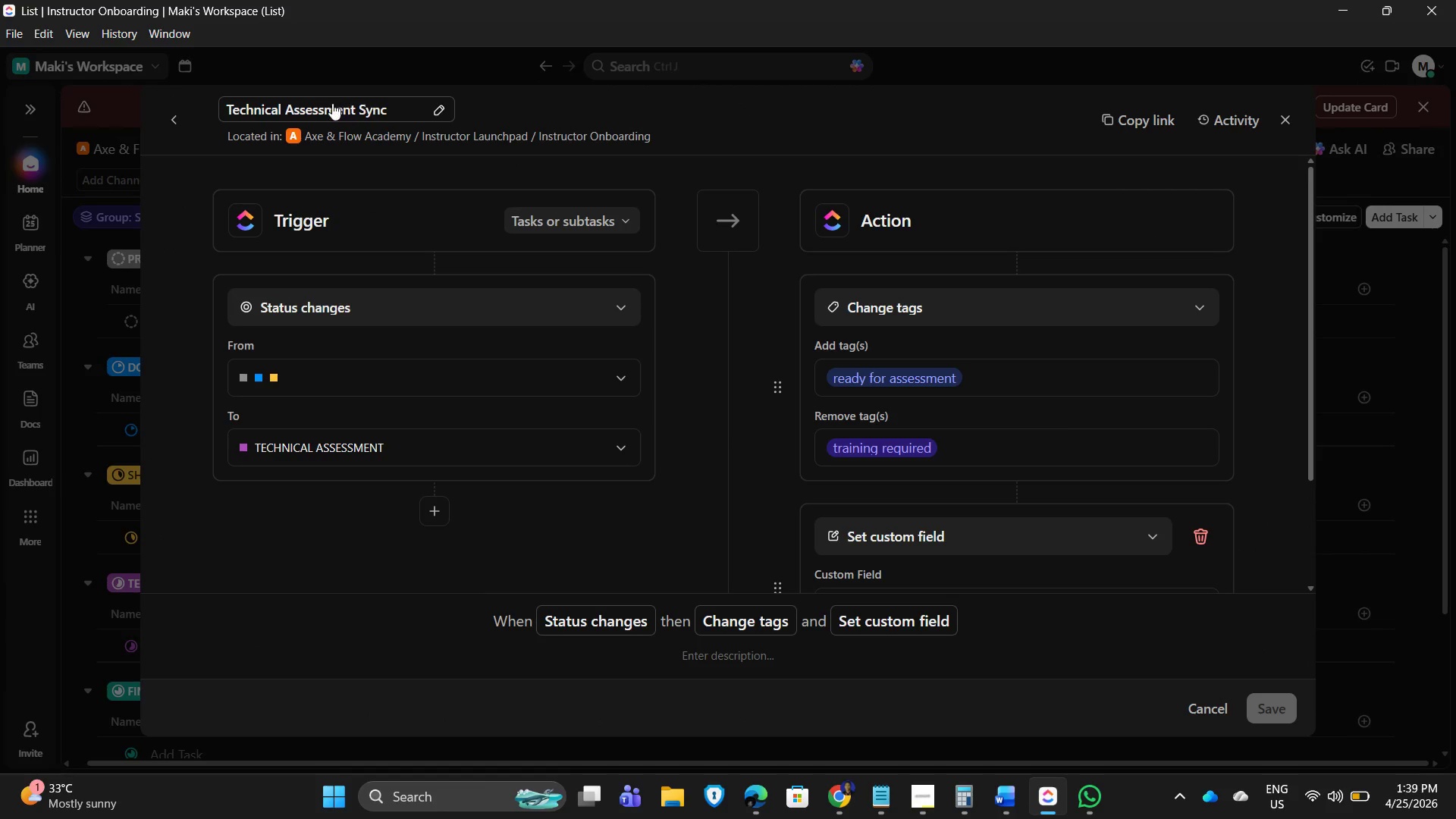 
mouse_move([225, 165])
 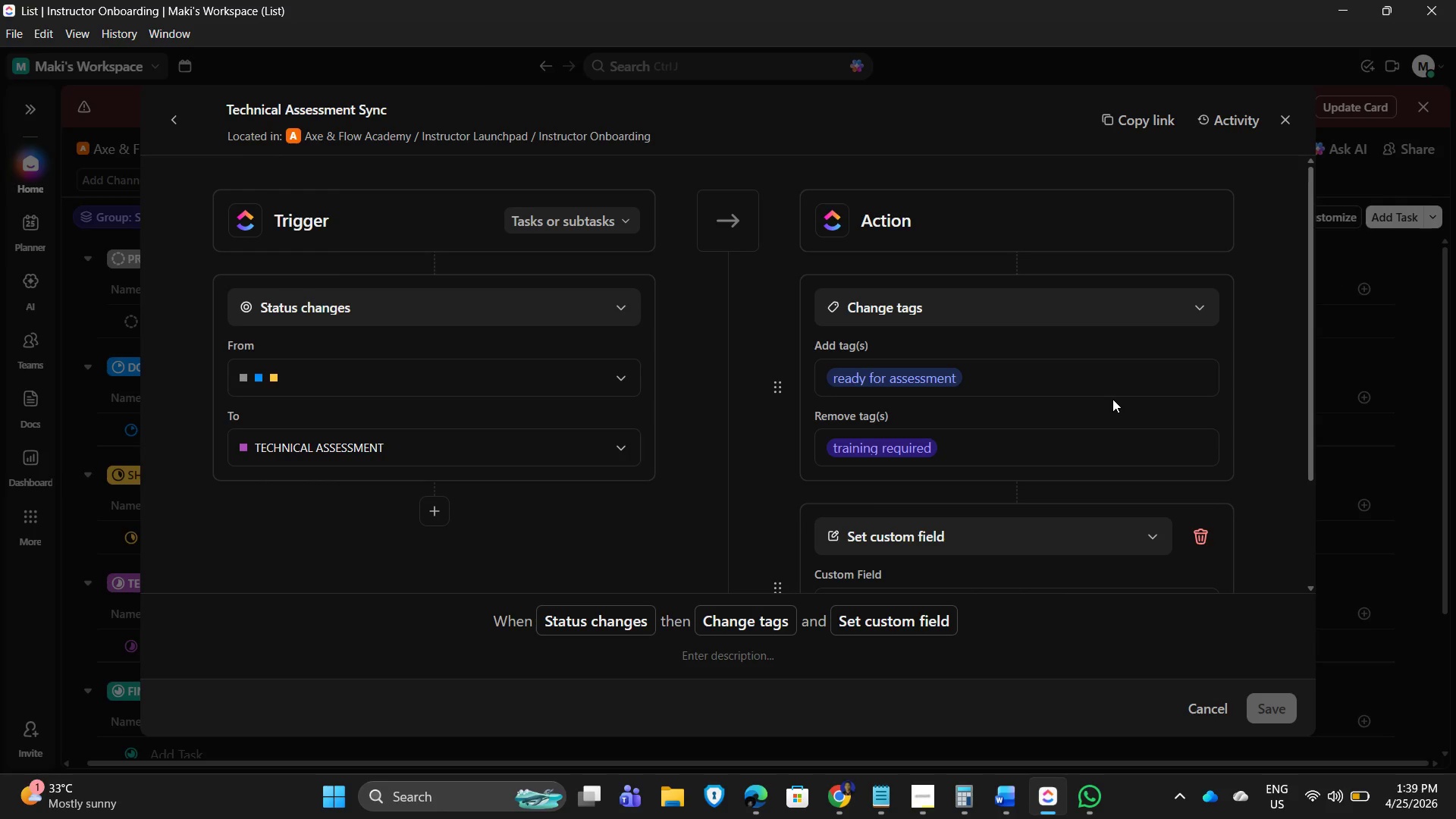 
scroll: coordinate [1113, 401], scroll_direction: down, amount: 2.0
 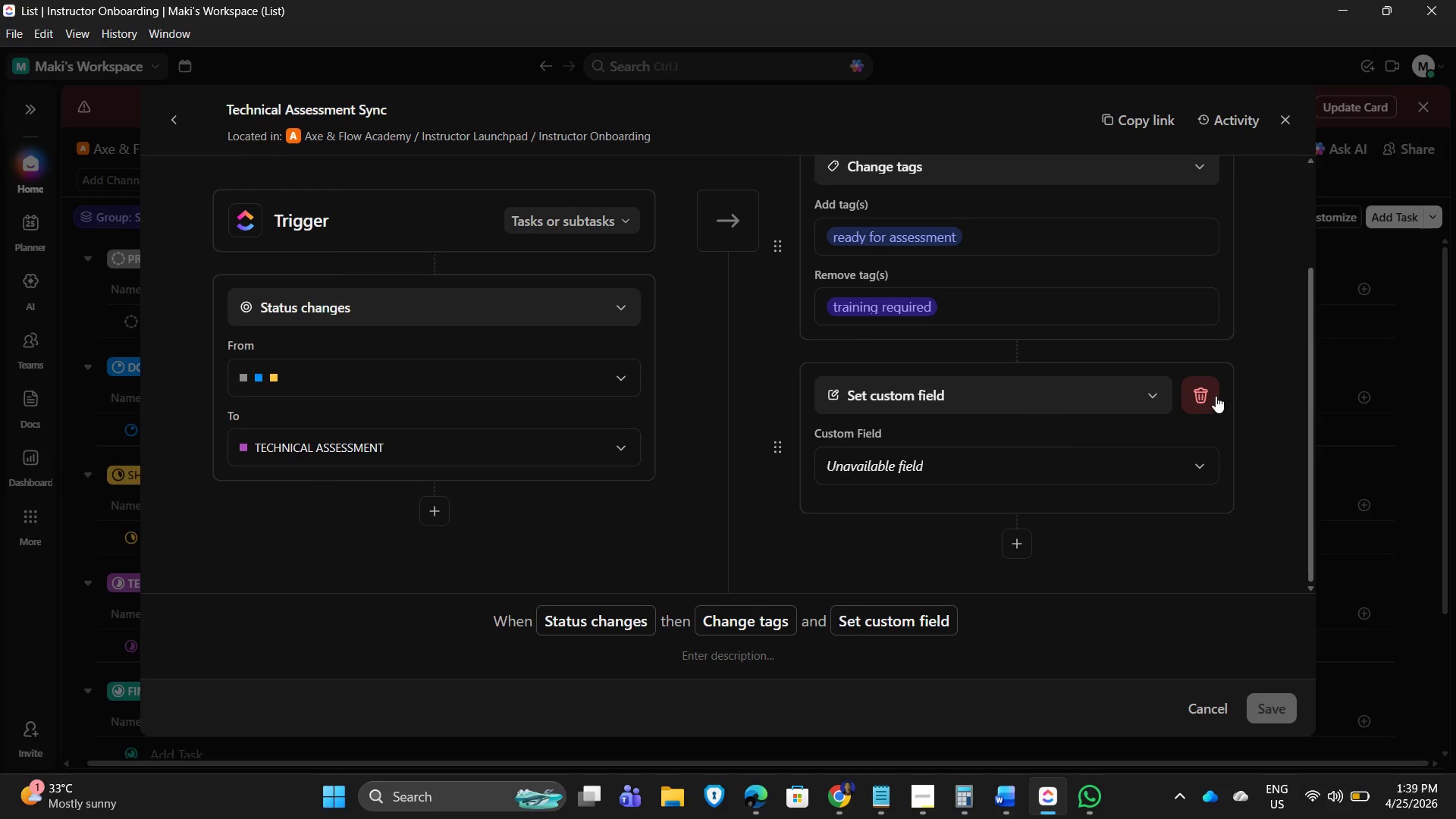 
left_click([1210, 393])
 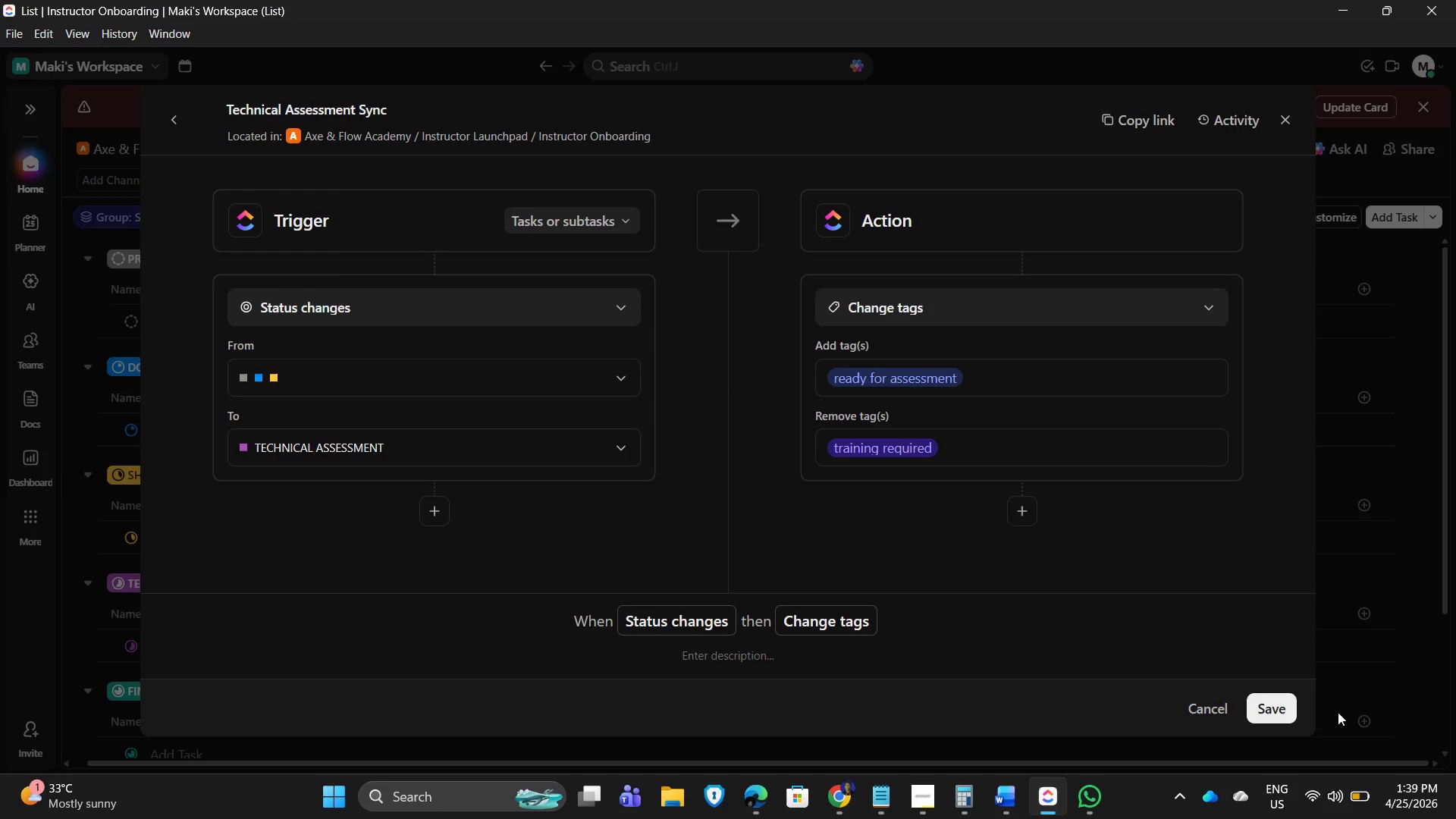 
left_click([1284, 710])
 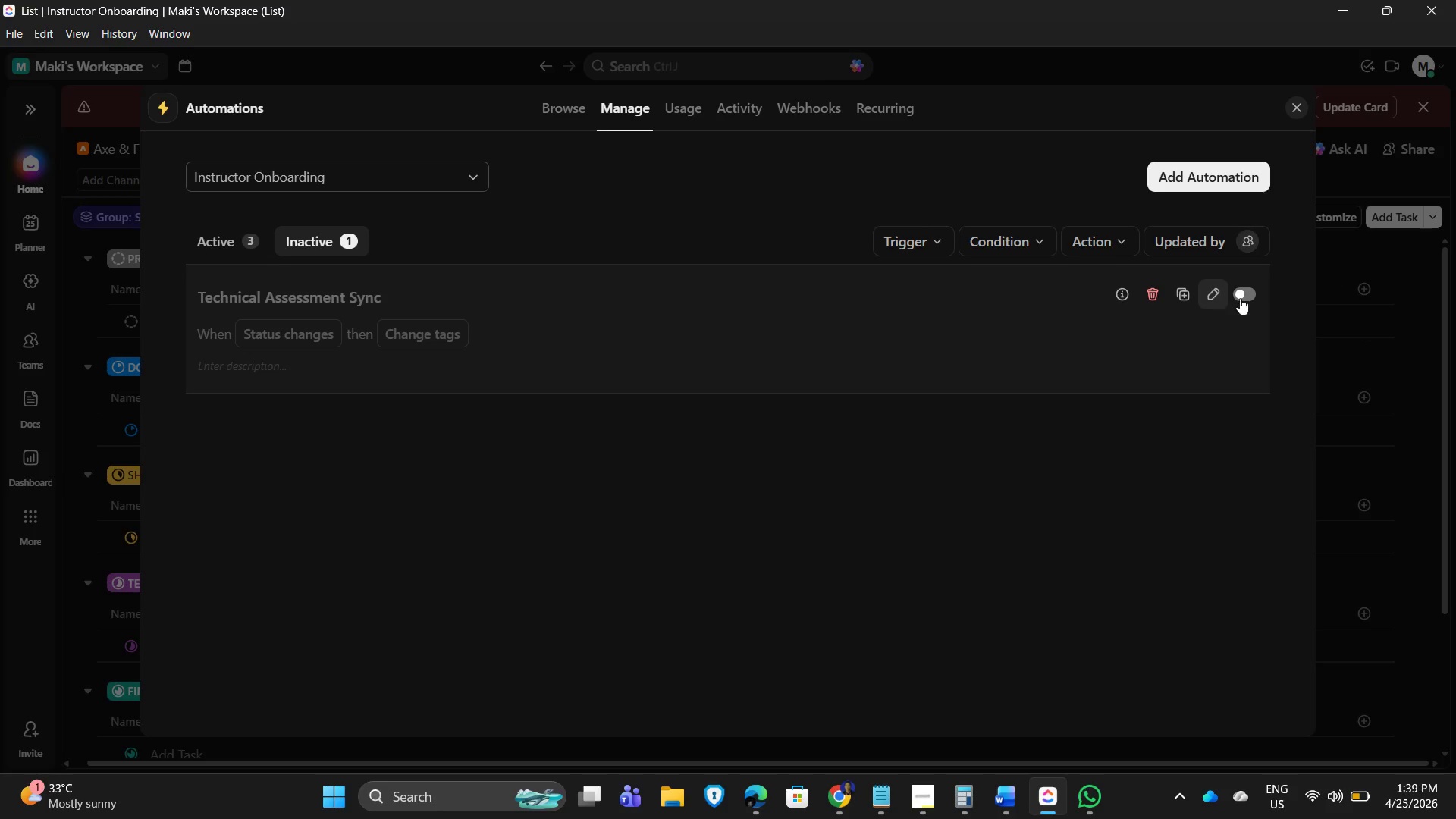 
wait(9.14)
 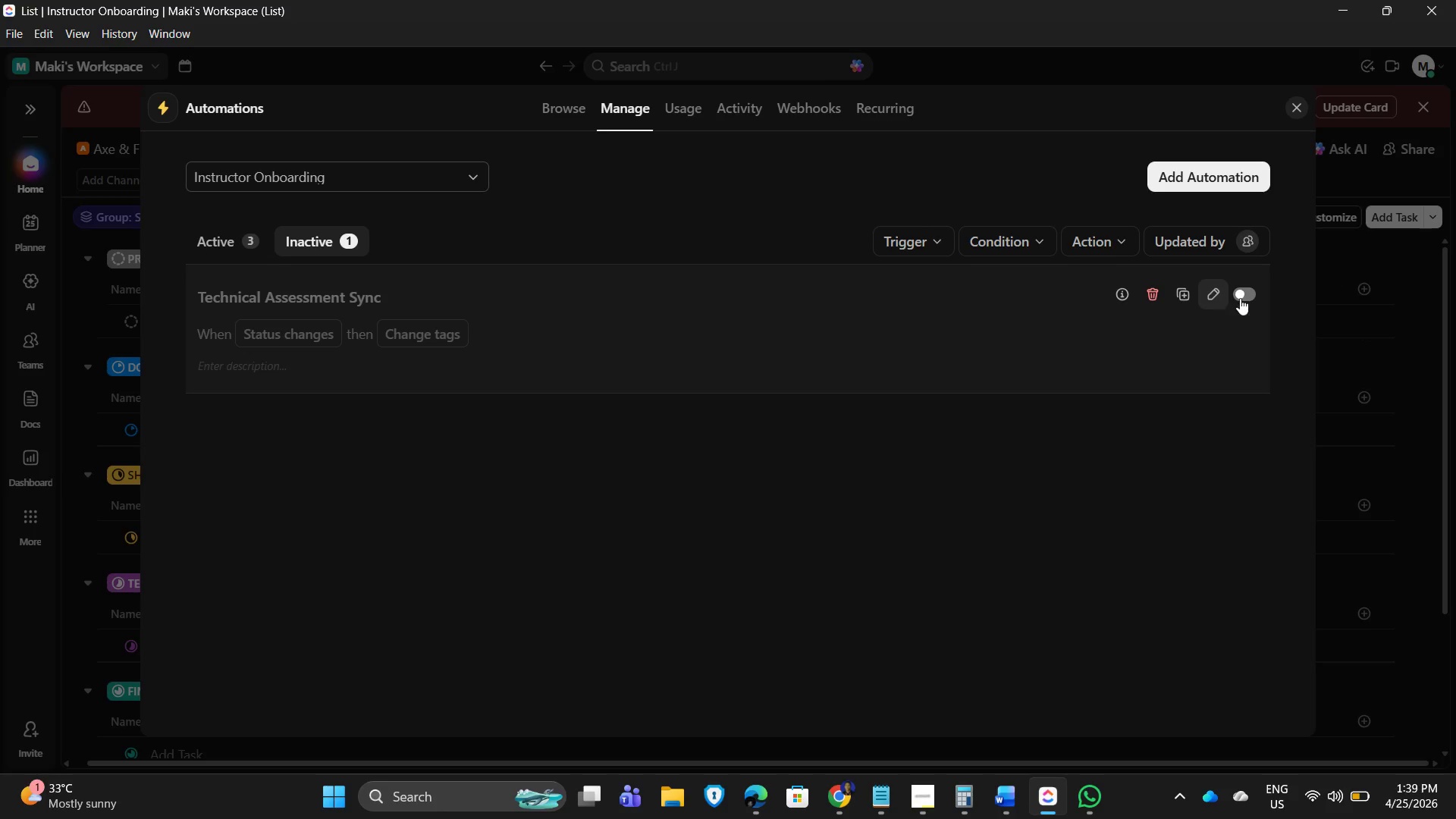 
scroll: coordinate [1159, 516], scroll_direction: down, amount: 1.0
 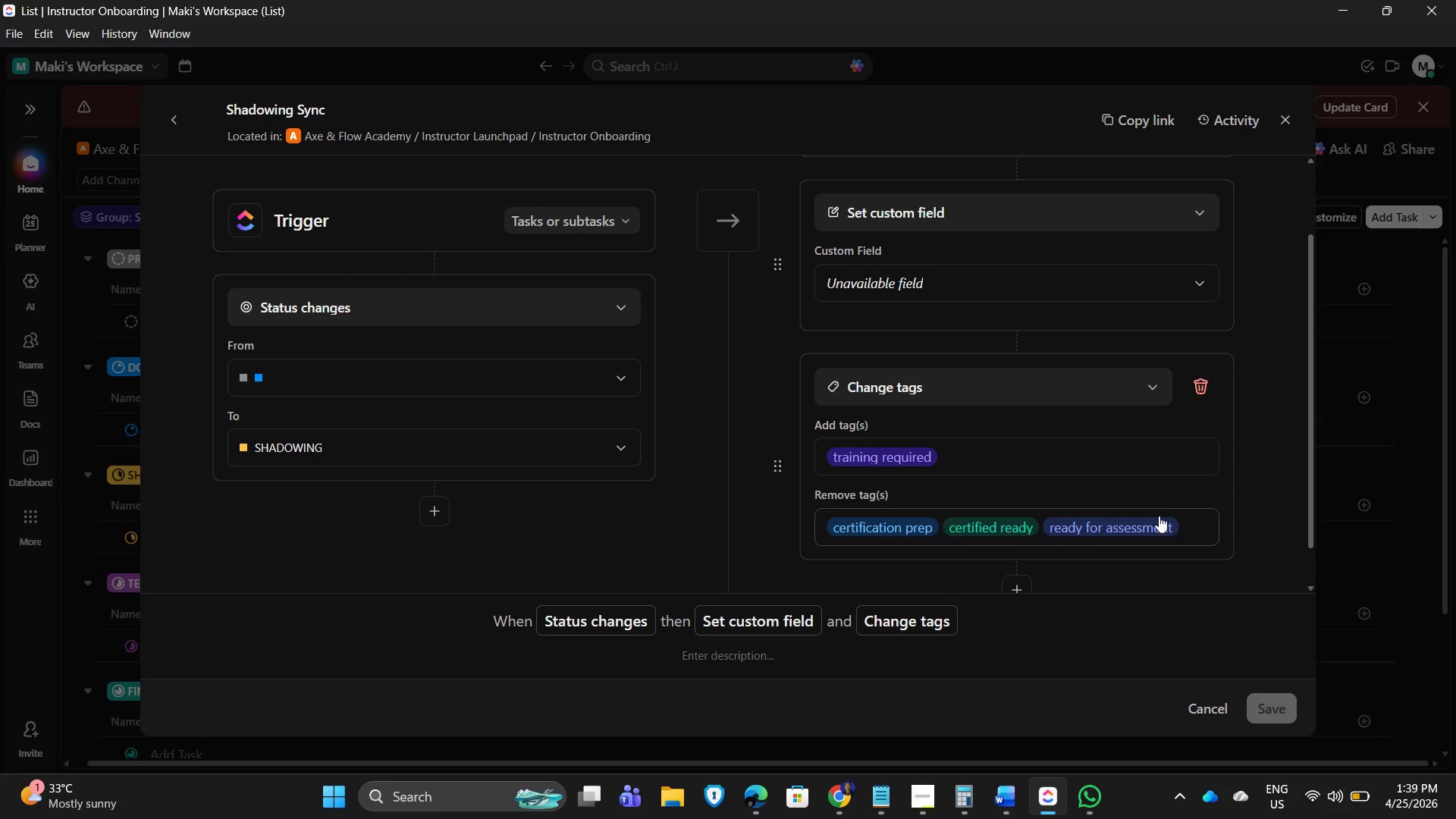 
scroll: coordinate [1159, 515], scroll_direction: up, amount: 2.0
 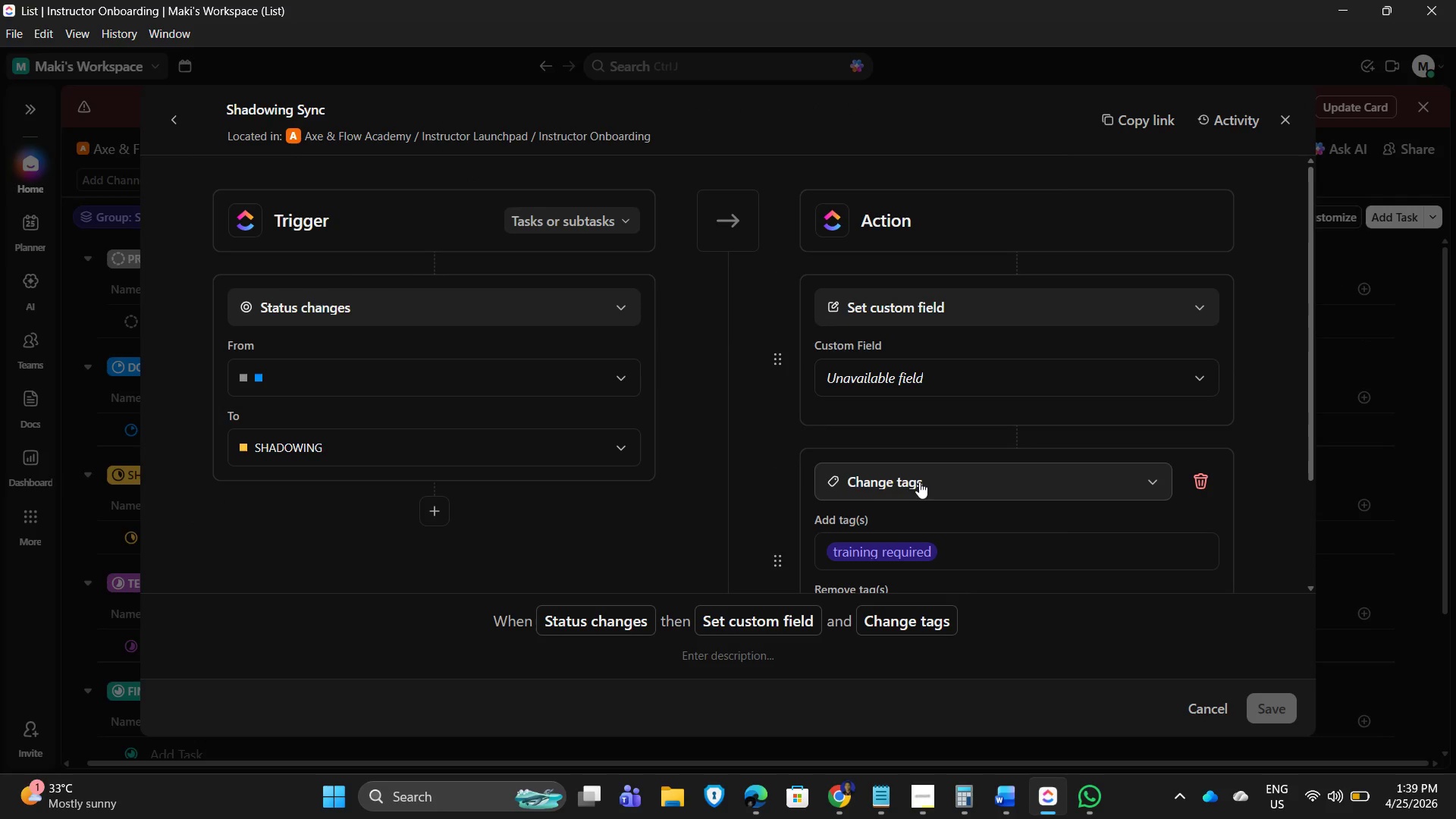 
left_click_drag(start_coordinate=[780, 356], to_coordinate=[771, 557])
 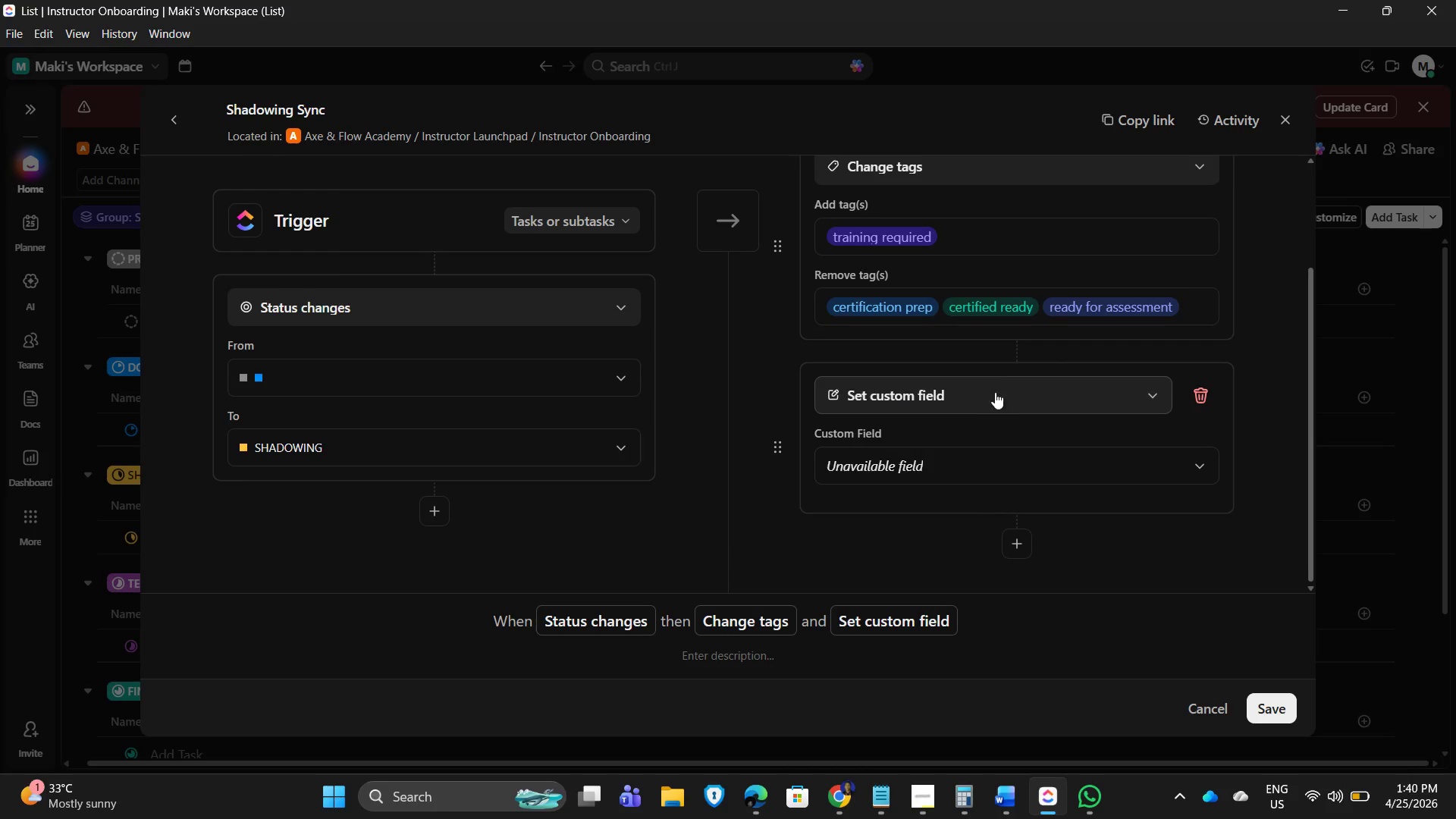 
scroll: coordinate [1015, 401], scroll_direction: up, amount: 3.0
 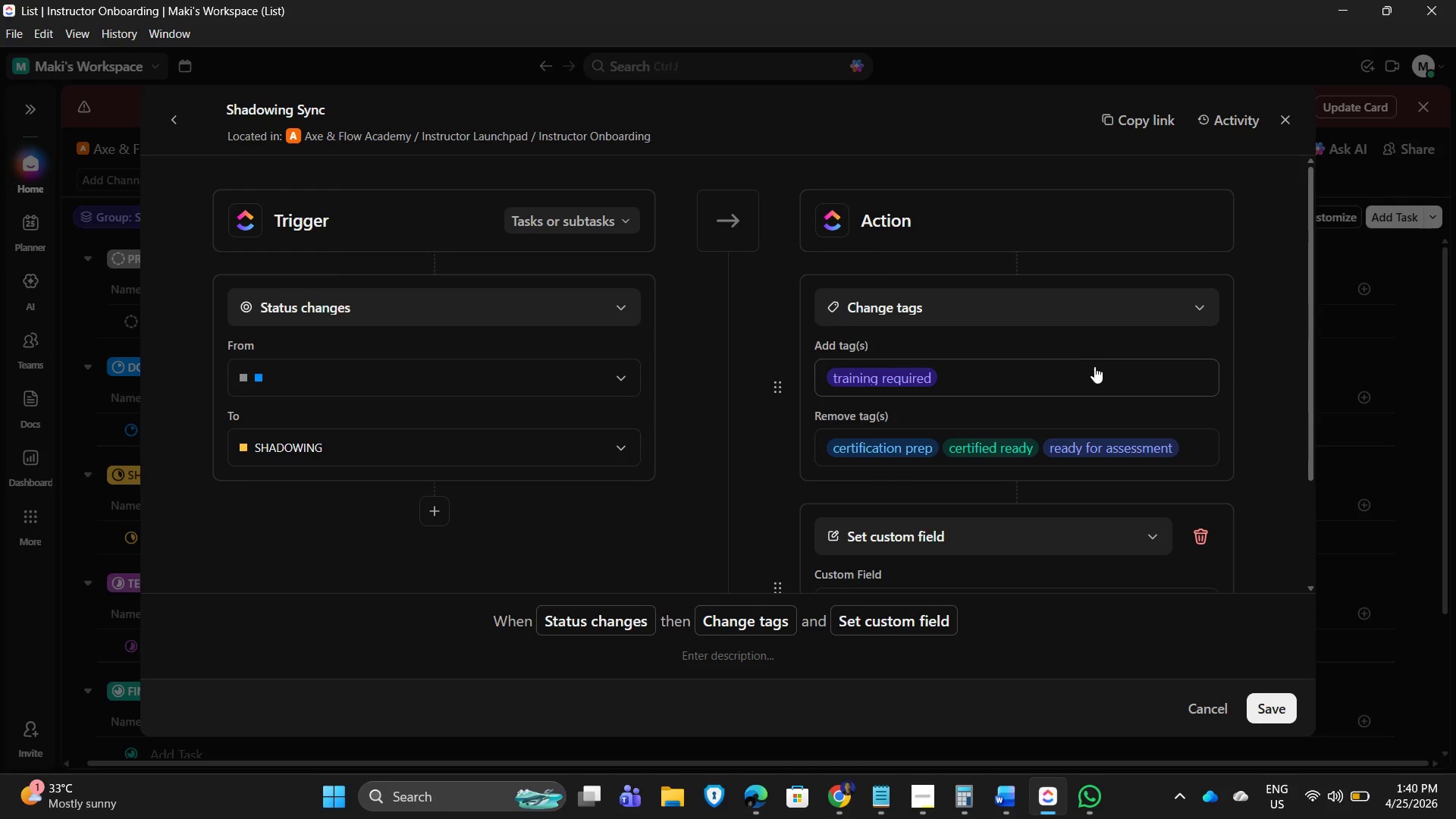 
scroll: coordinate [1066, 408], scroll_direction: down, amount: 3.0
 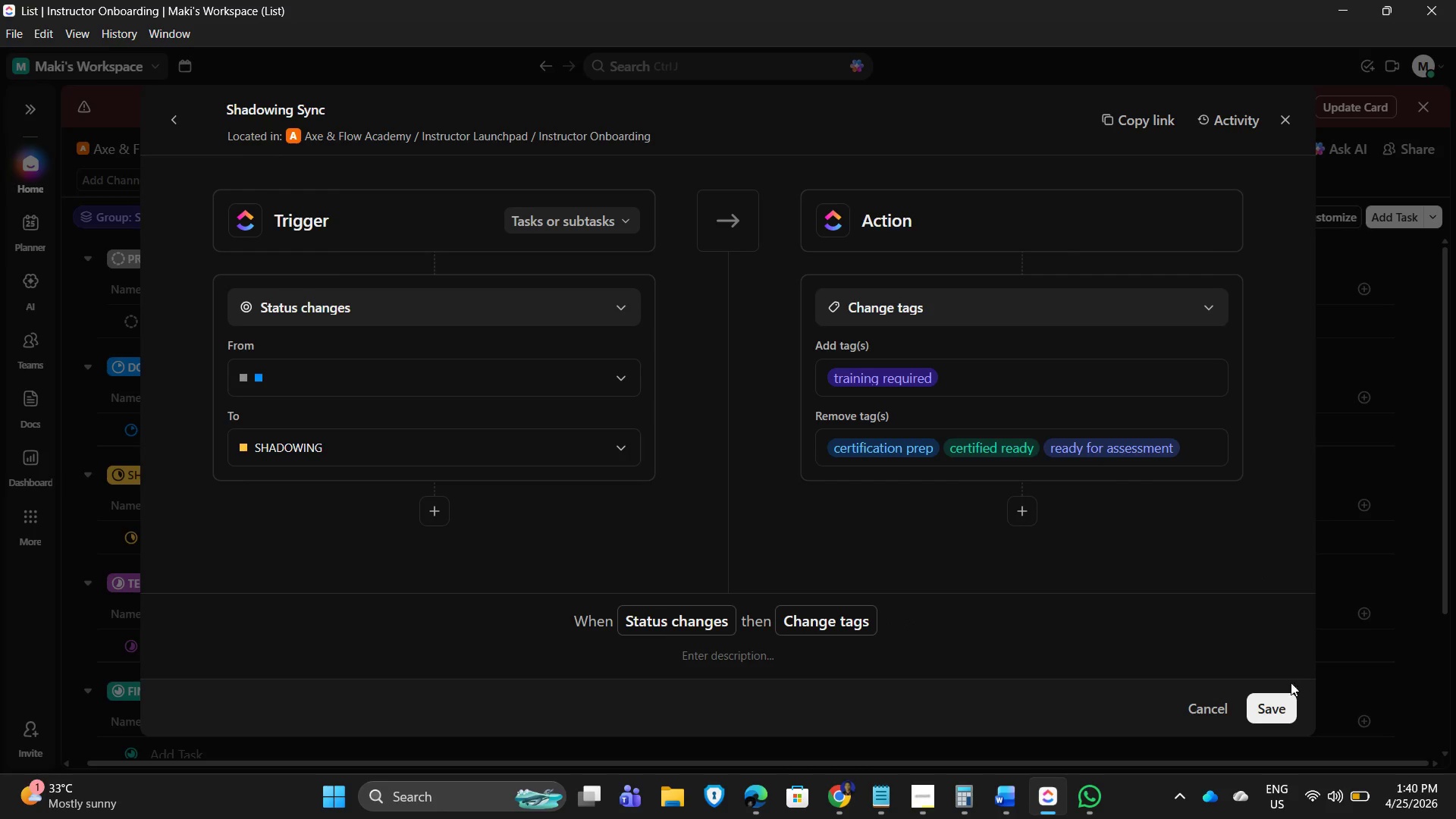 
left_click([1276, 713])
 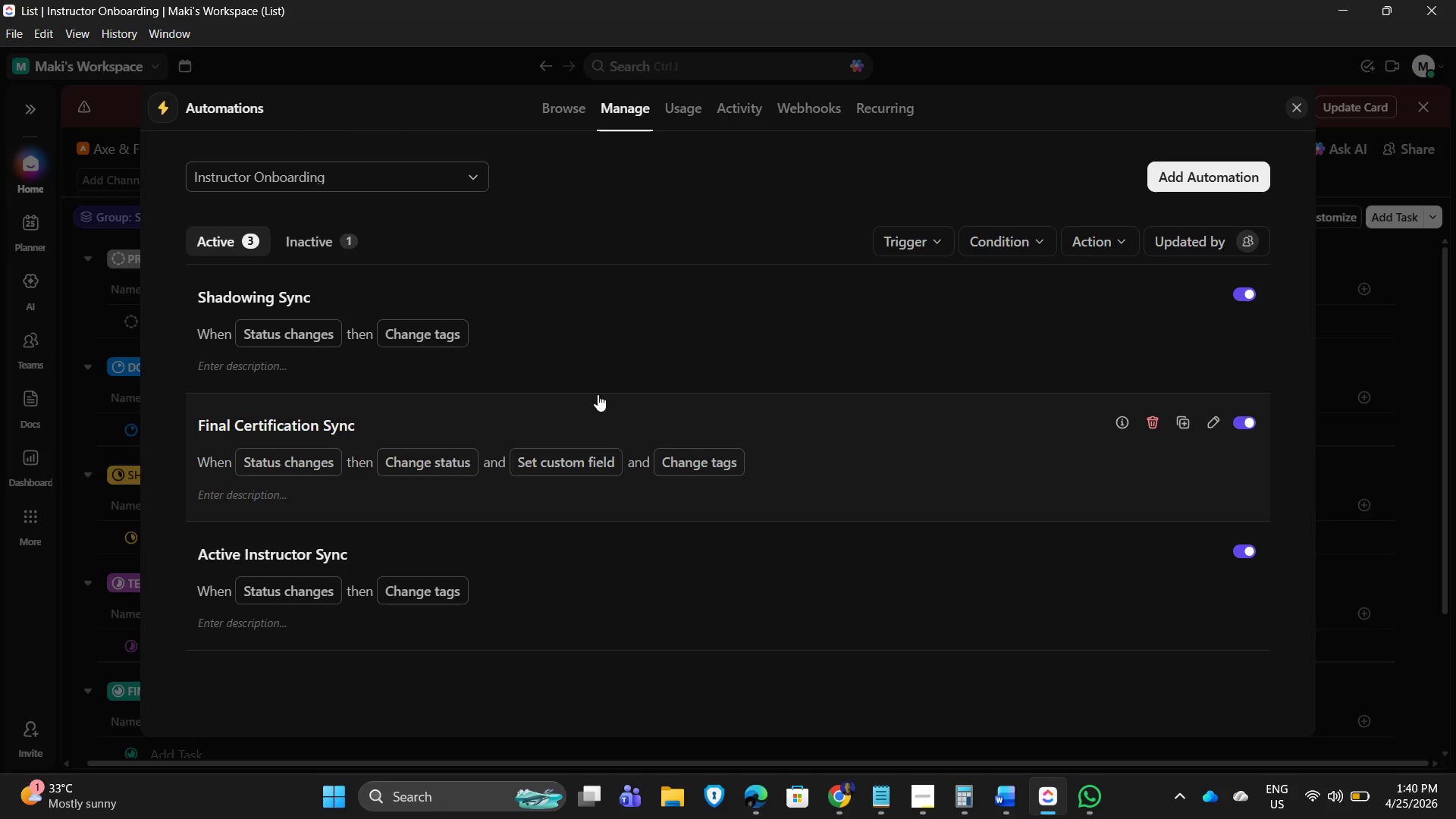 
left_click([761, 318])
 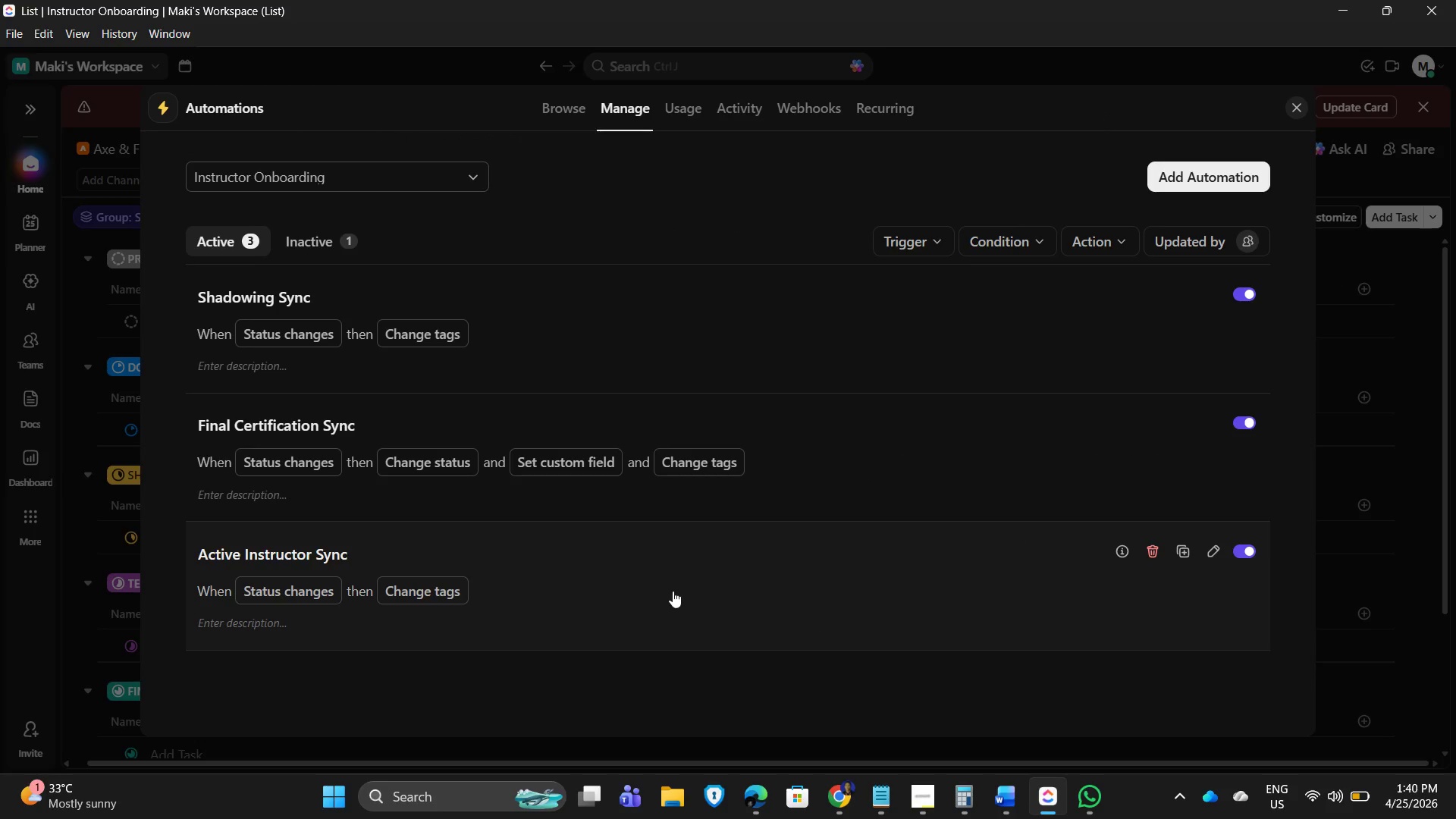 
wait(8.98)
 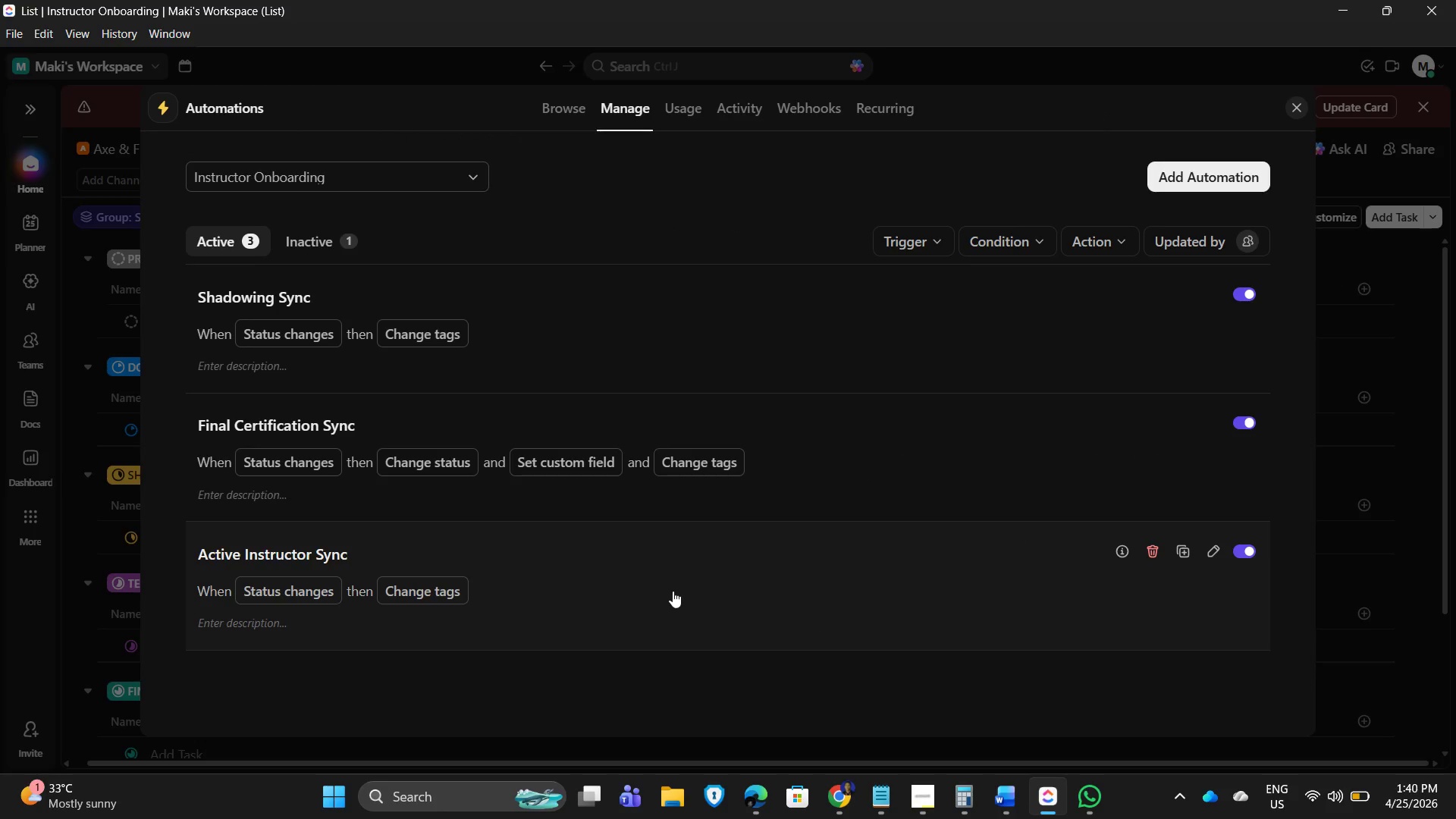 
left_click([177, 124])
 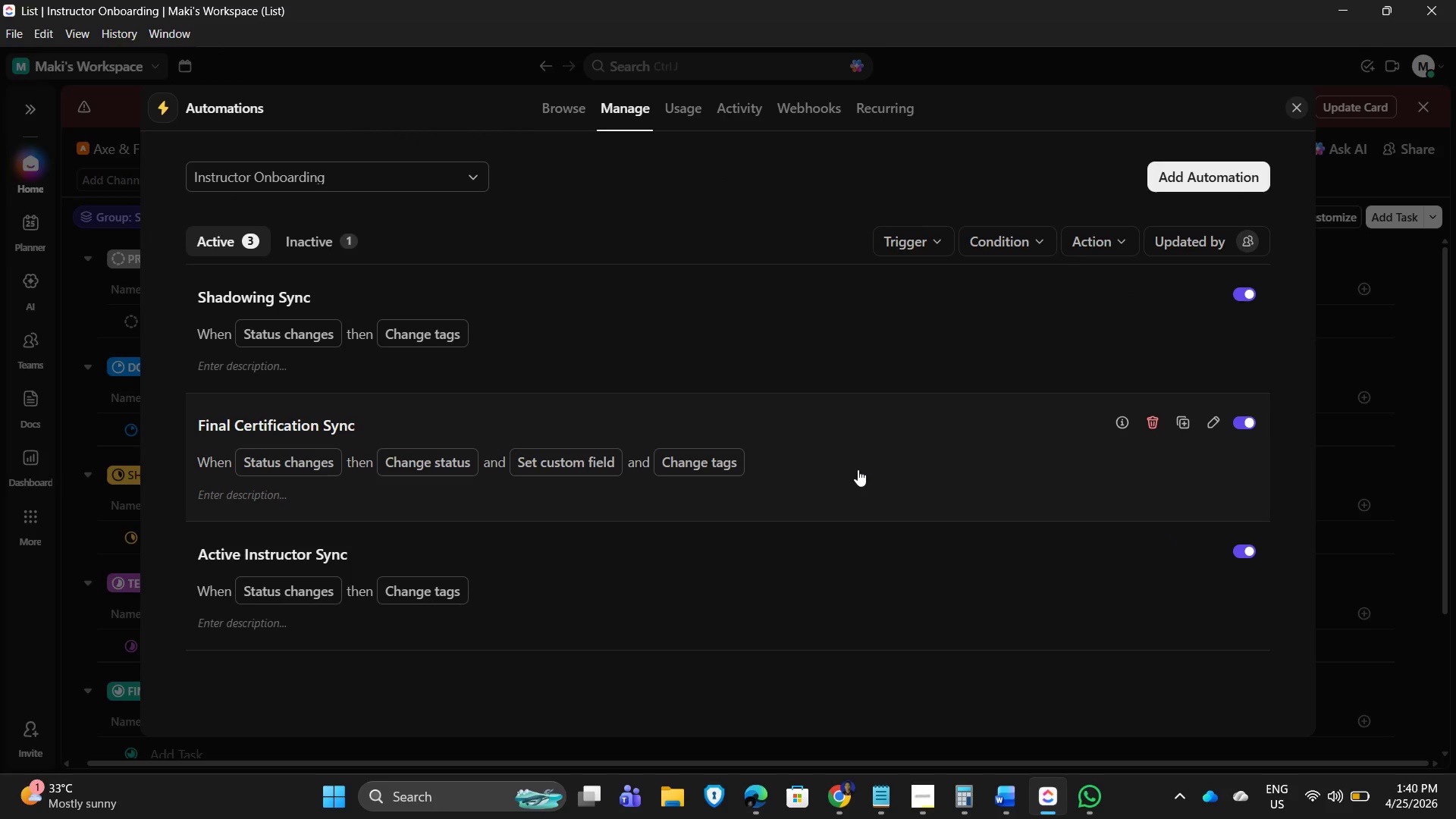 
left_click([716, 619])
 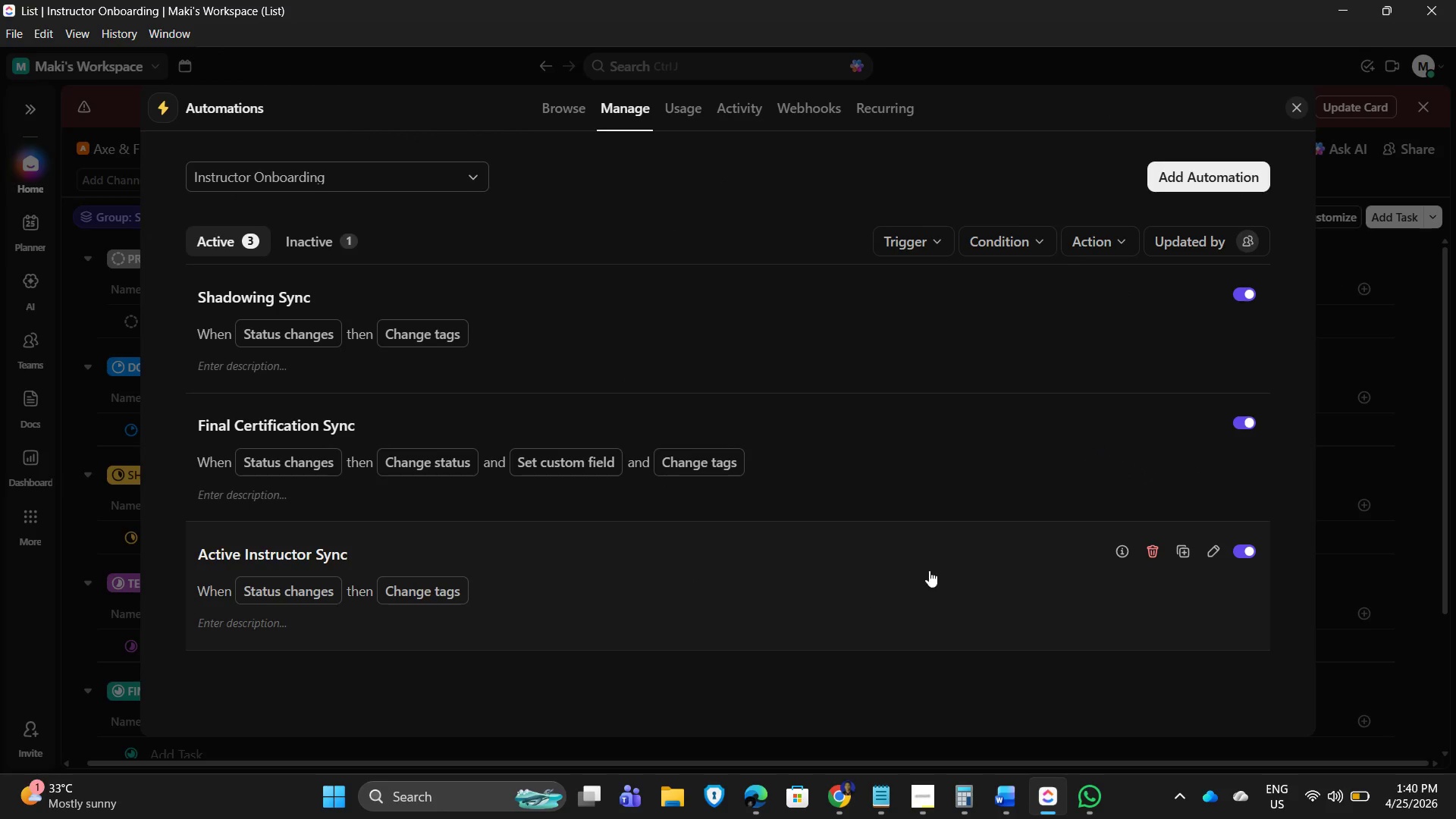 
mouse_move([943, 554])
 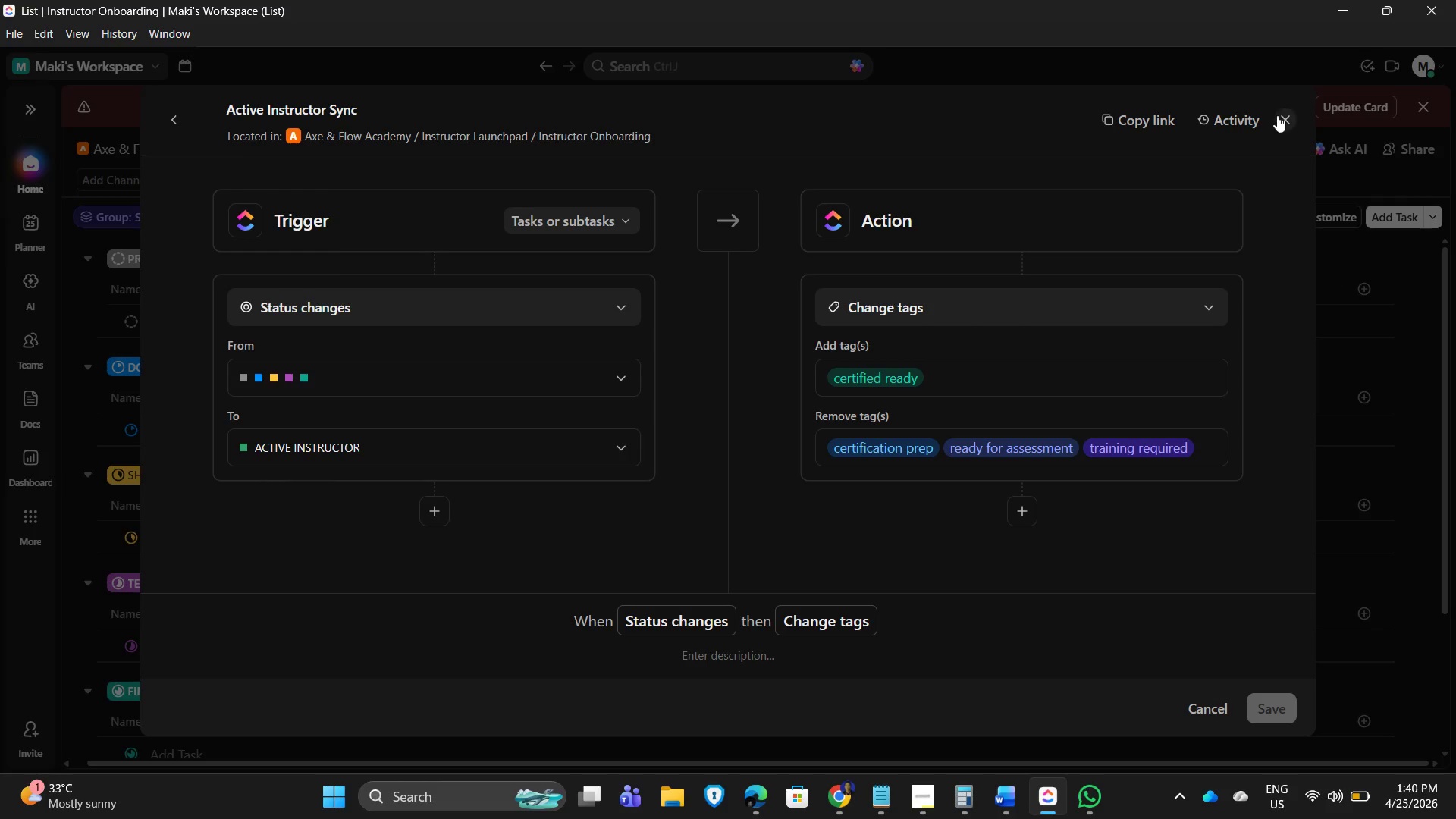 
left_click([1285, 117])
 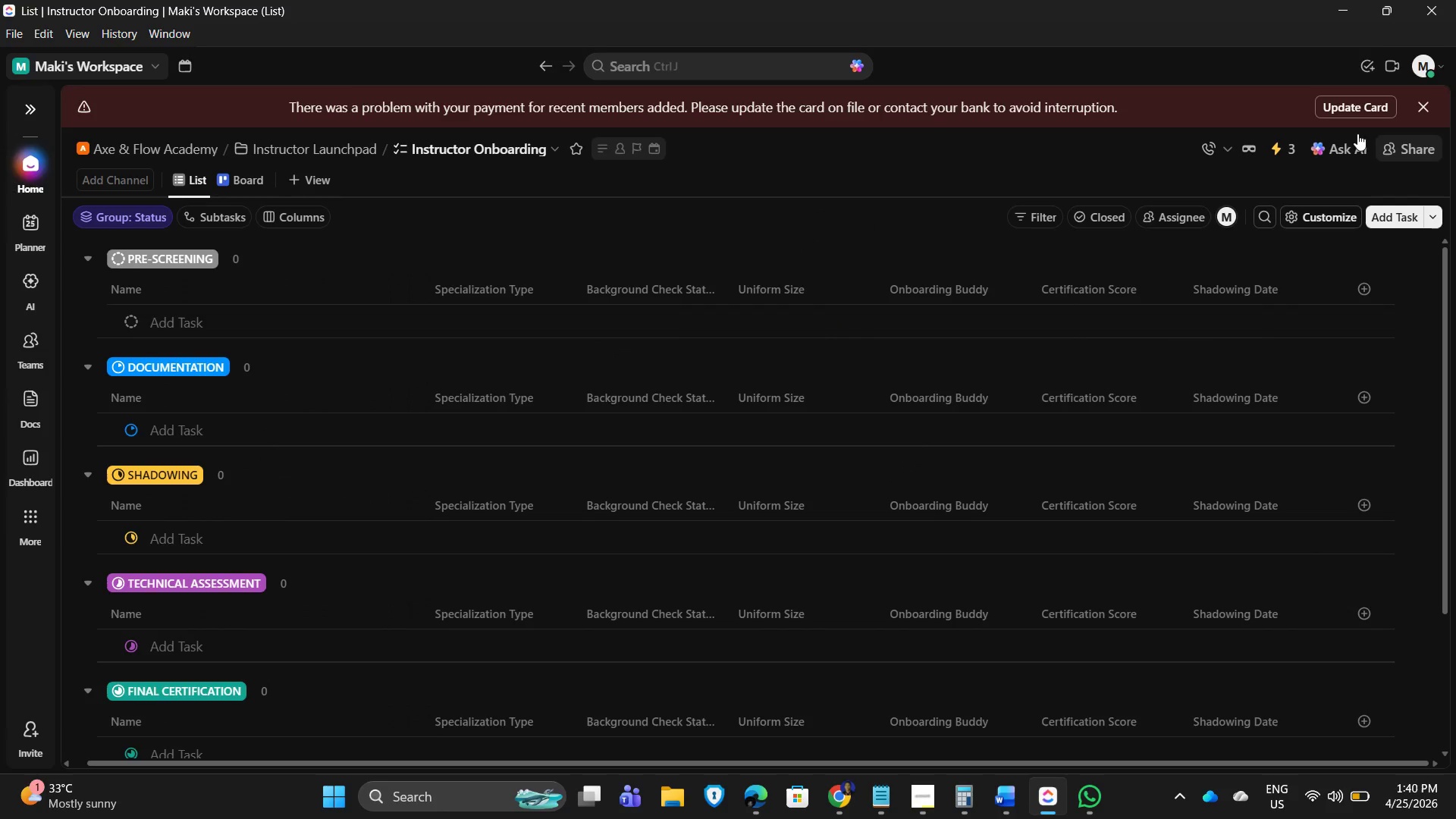 
left_click([1276, 148])
 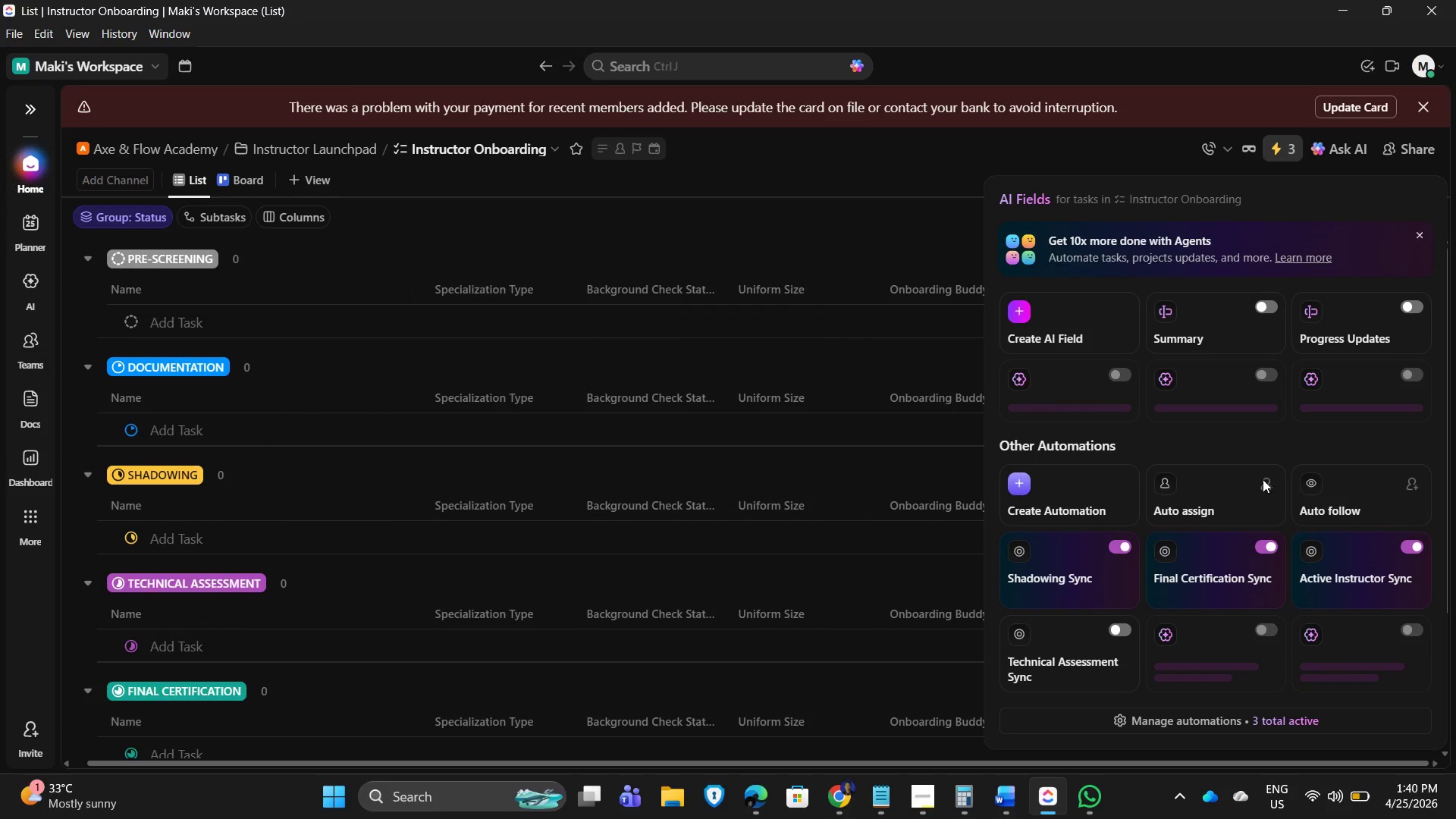 
left_click([1210, 724])
 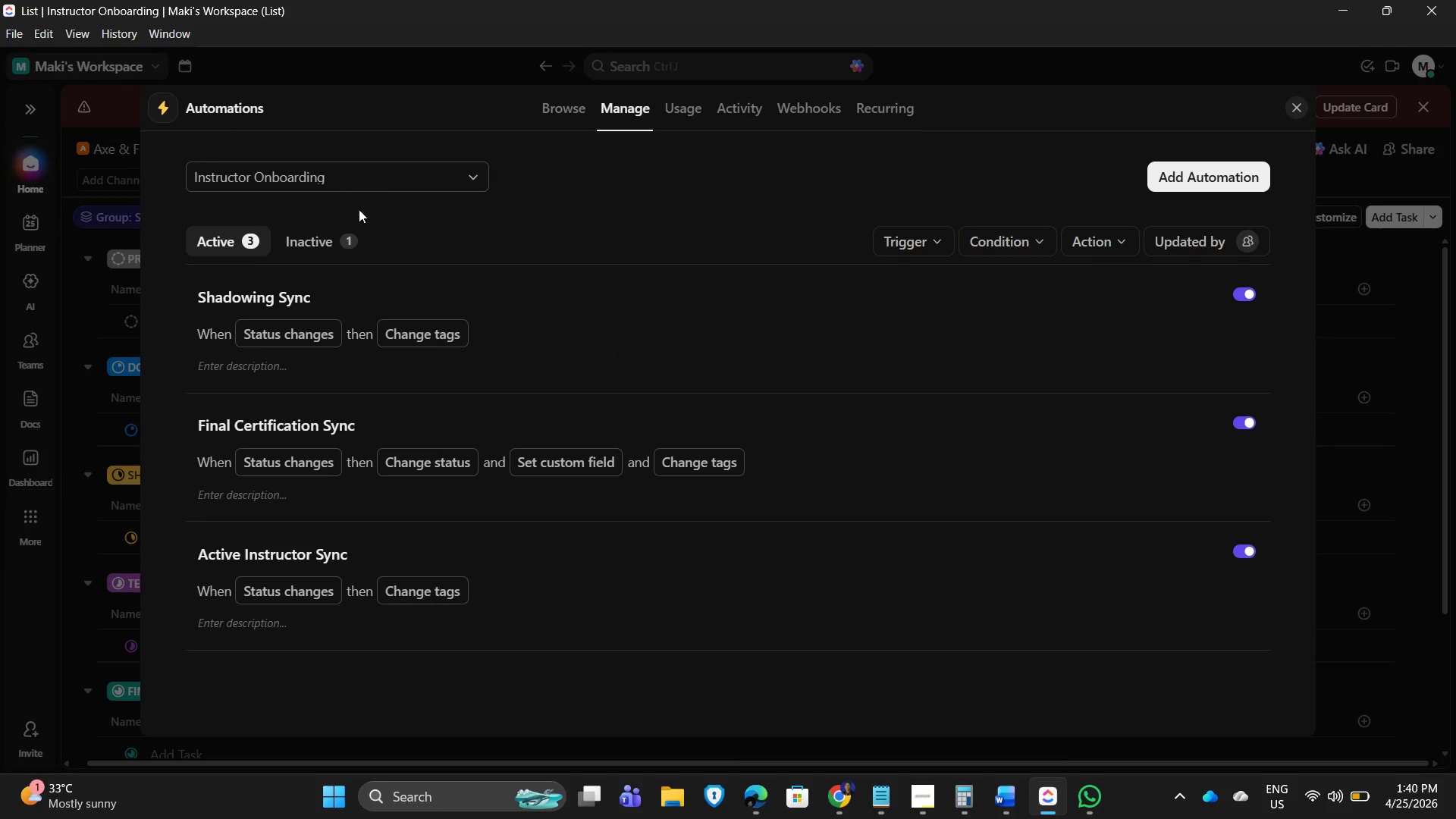 
left_click([295, 246])
 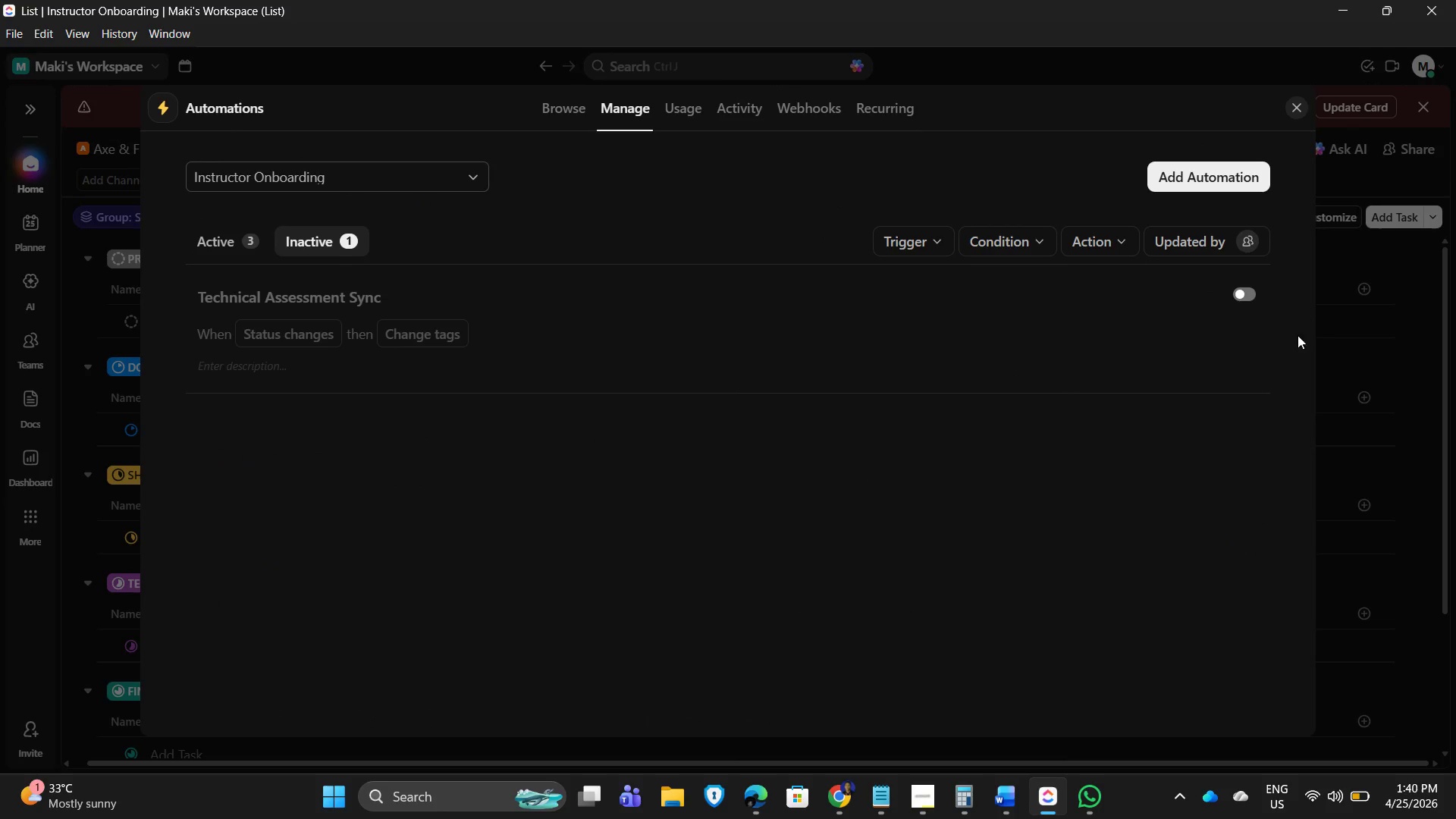 
left_click([1241, 290])
 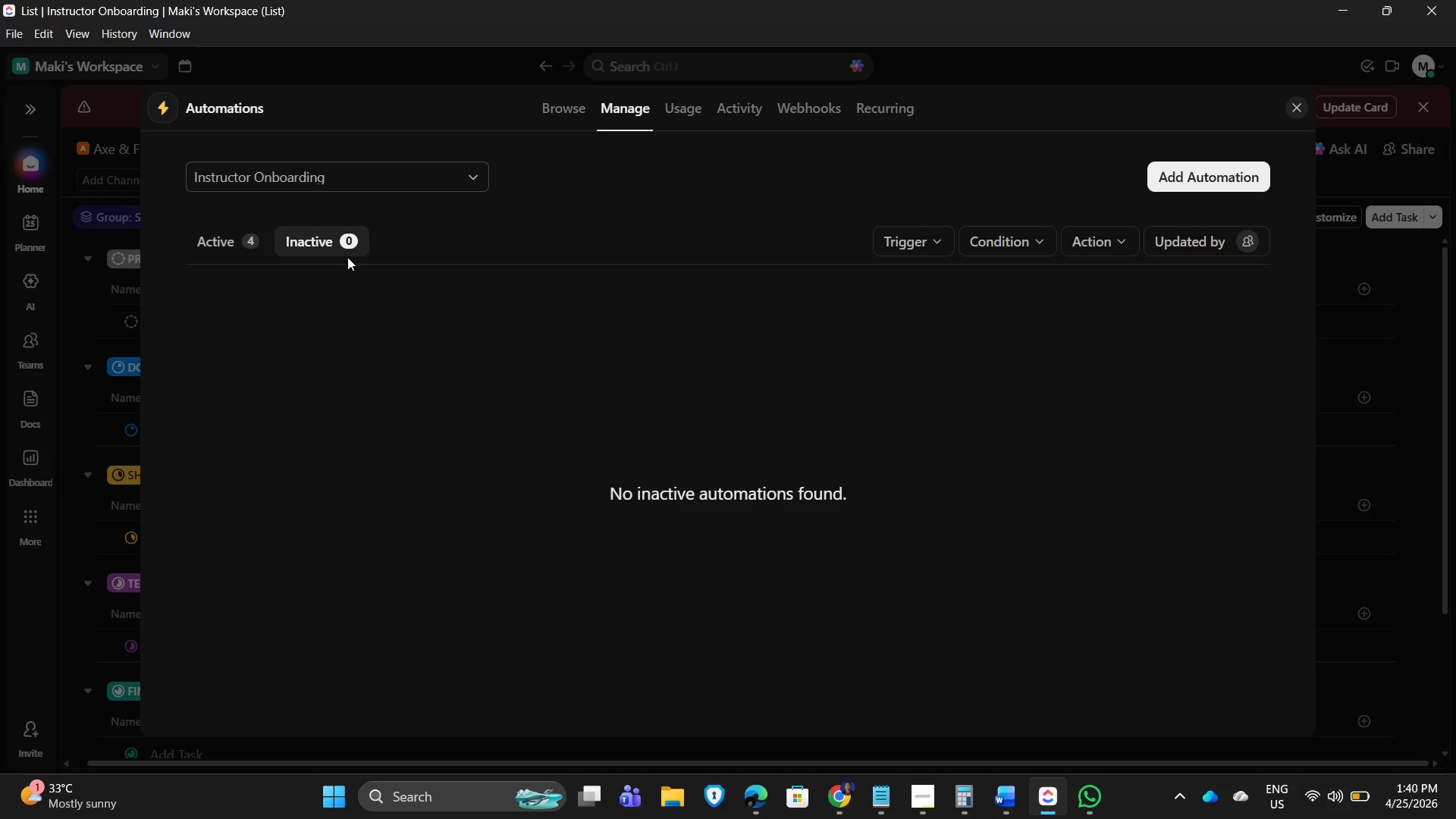 
left_click([204, 237])
 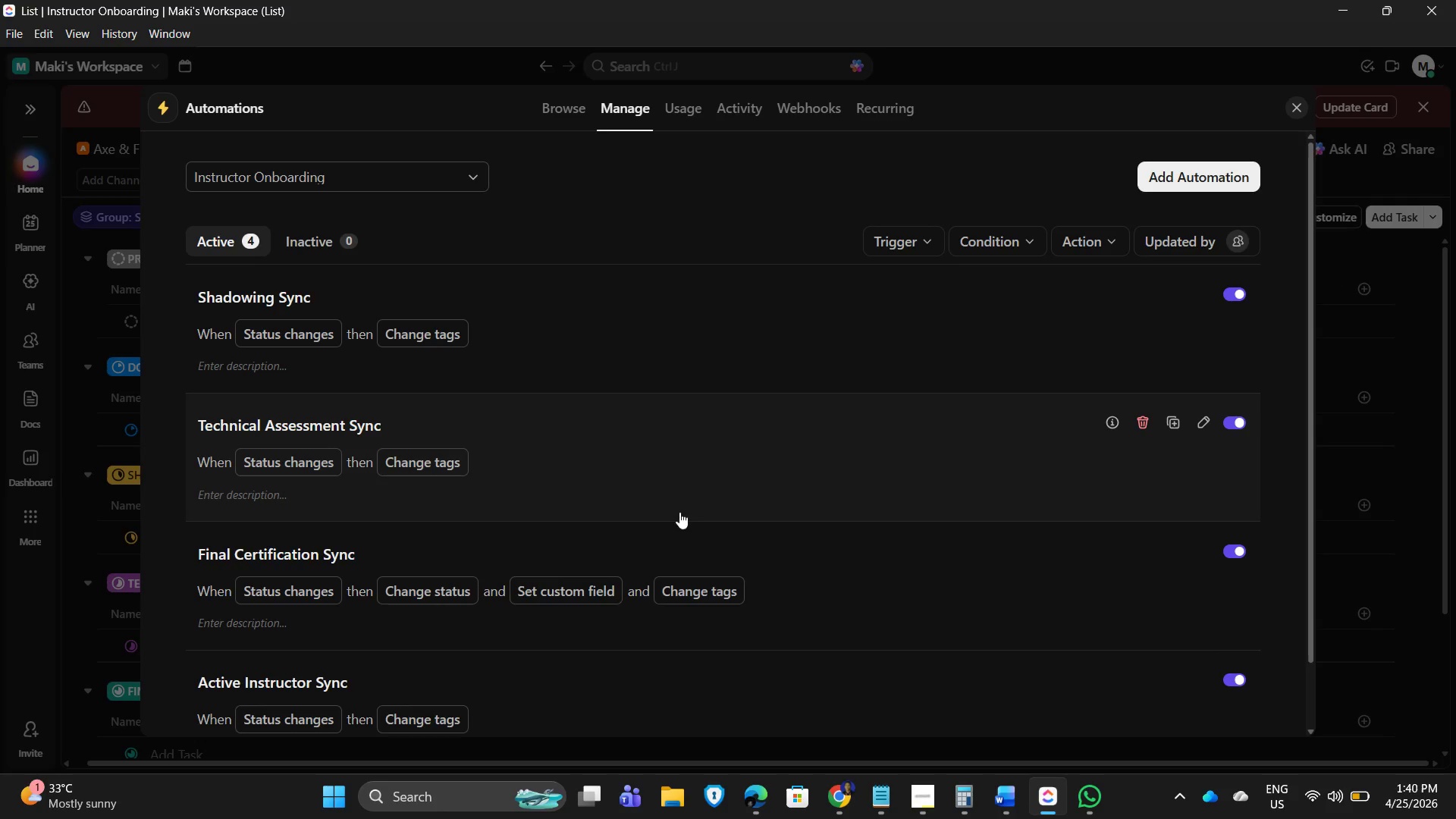 
scroll: coordinate [625, 524], scroll_direction: down, amount: 6.0
 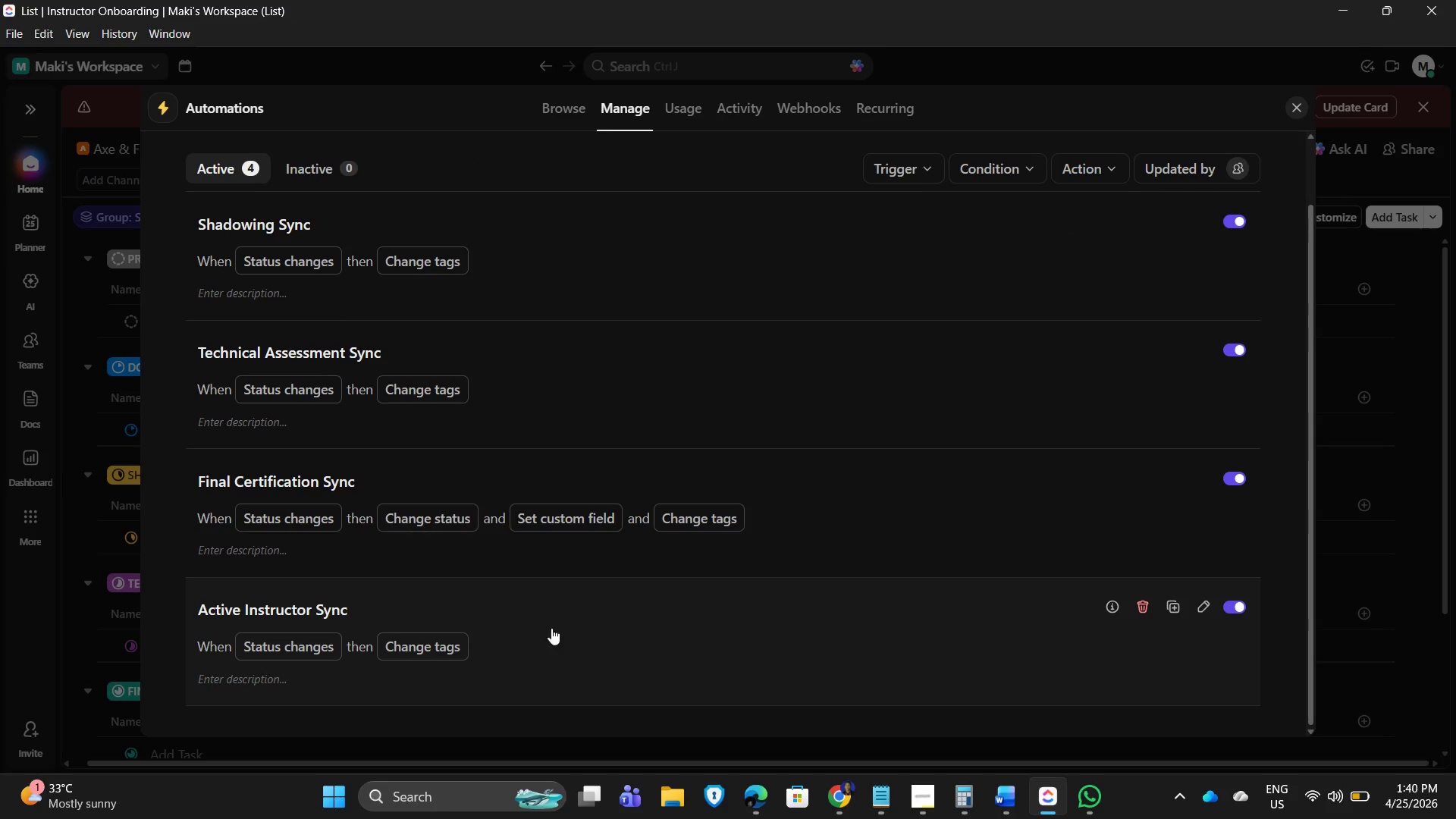 
left_click([563, 626])
 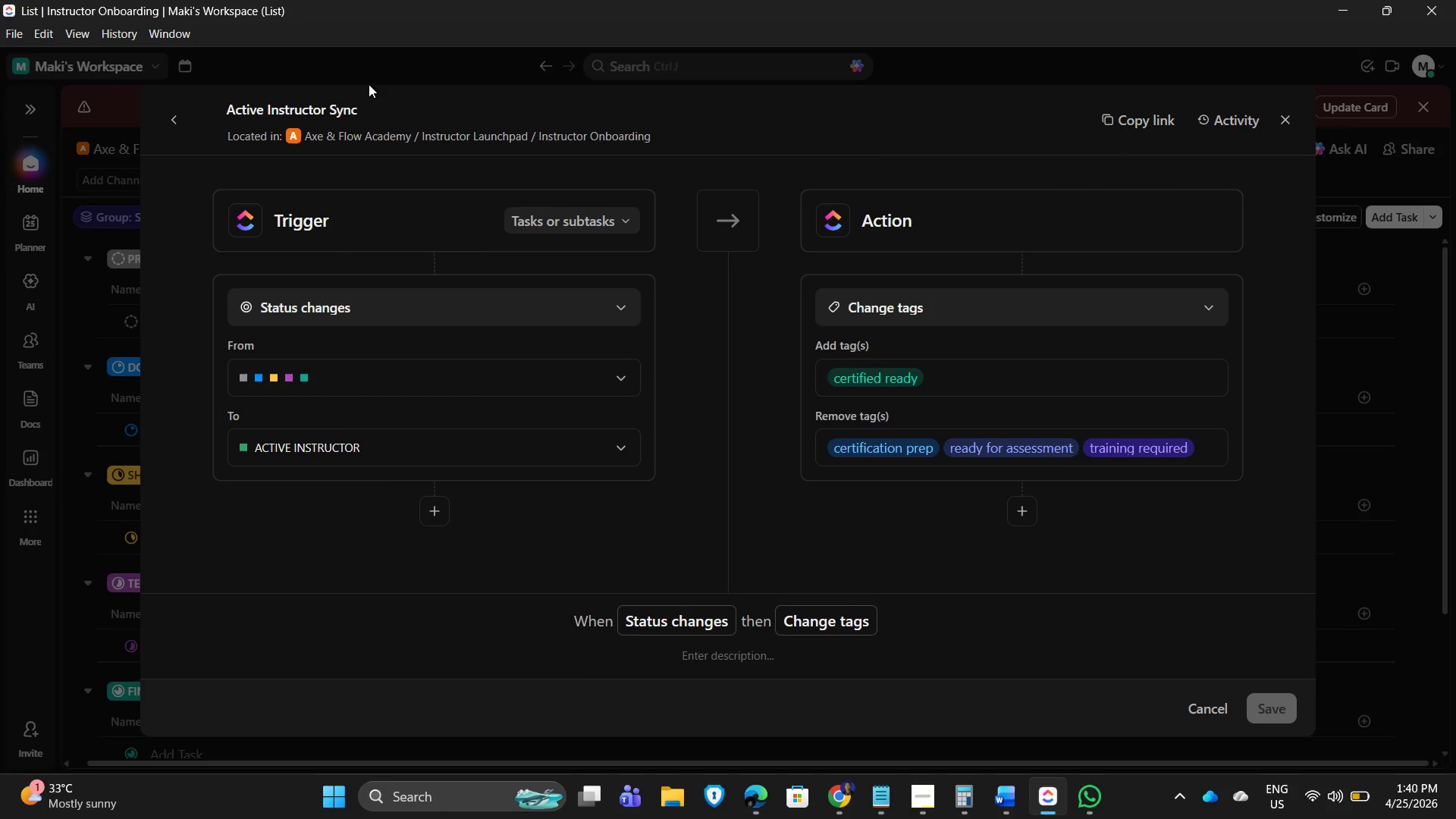 
left_click([179, 124])
 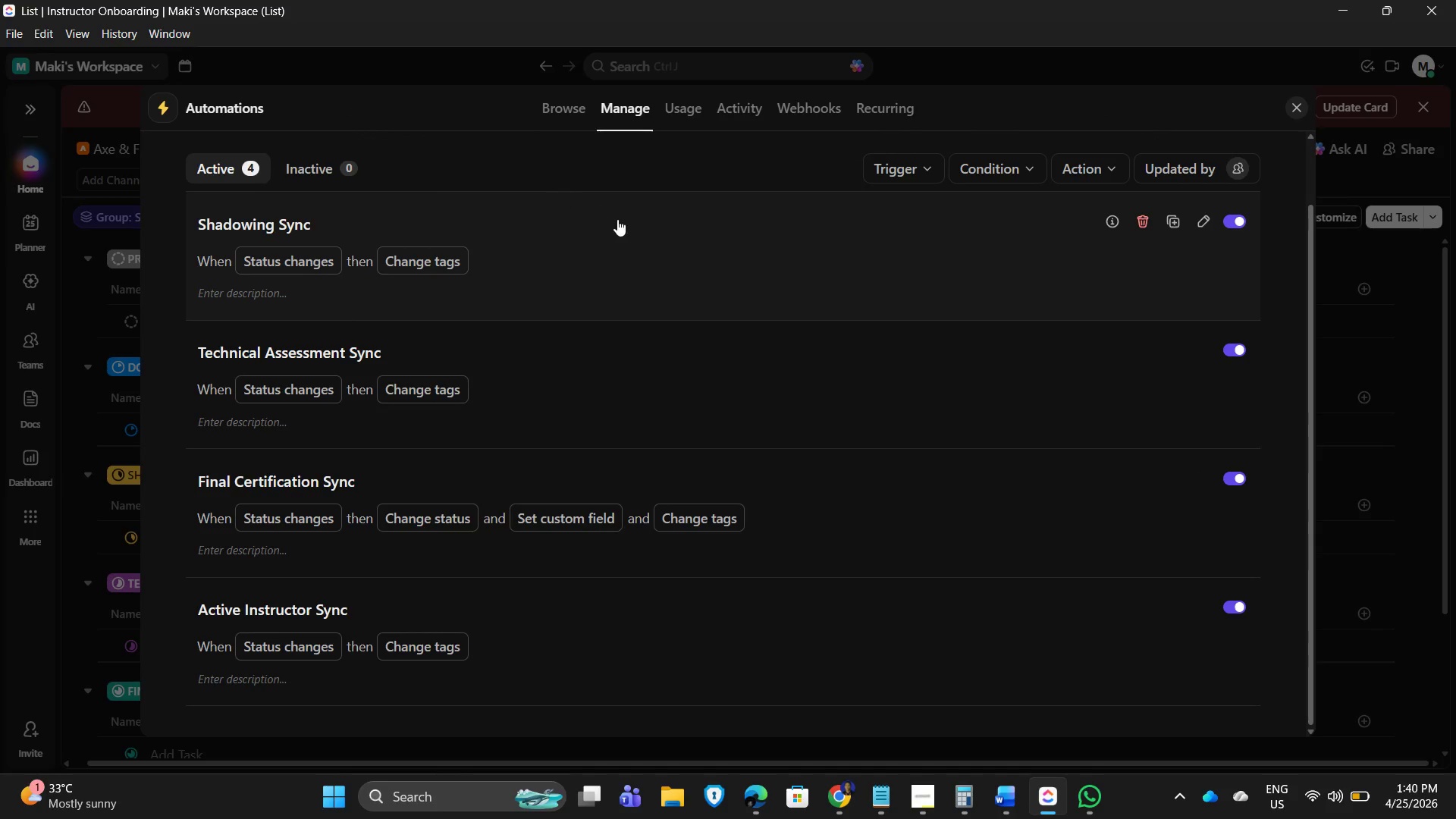 
left_click([620, 223])
 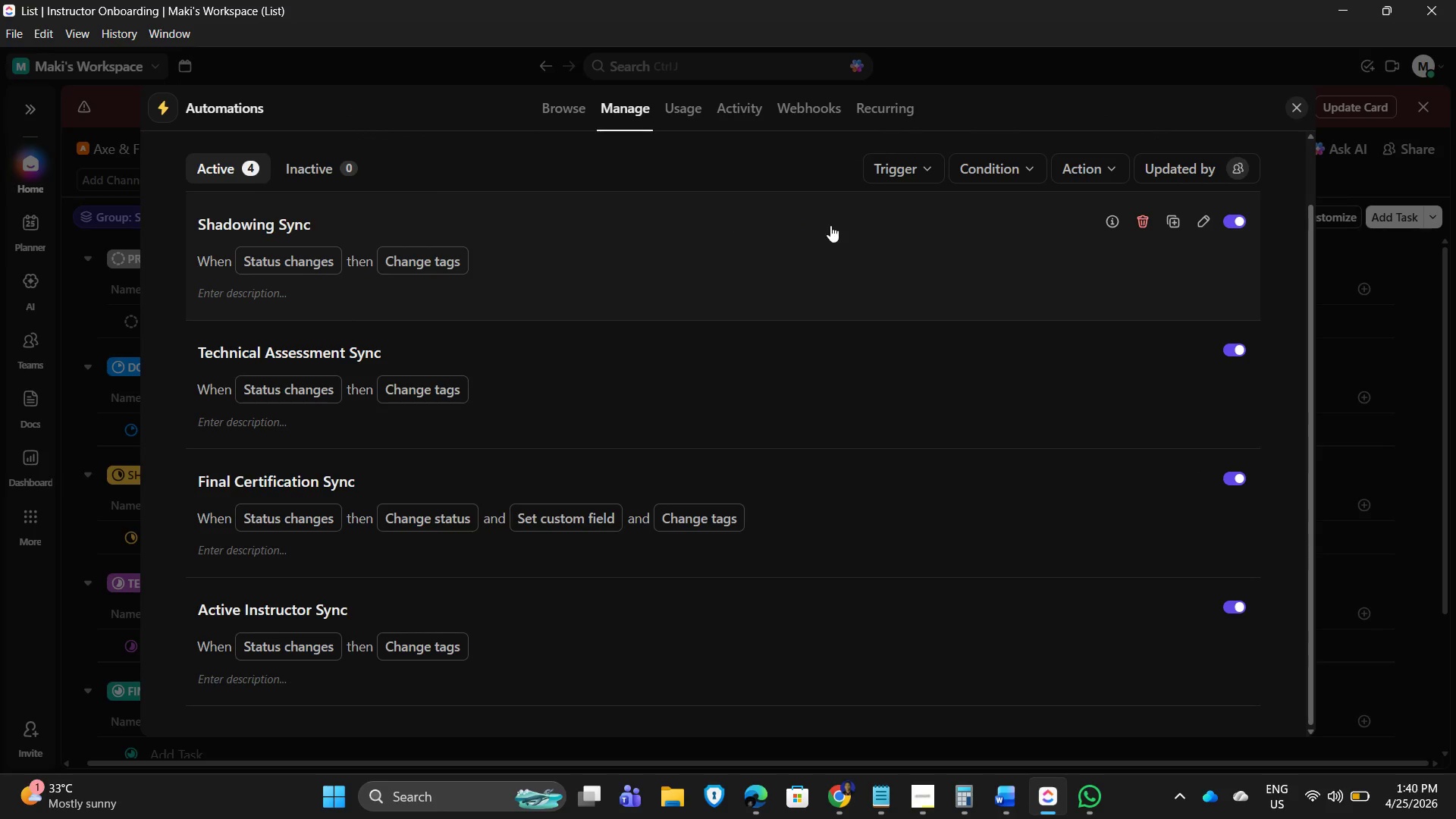 
mouse_move([832, 241])
 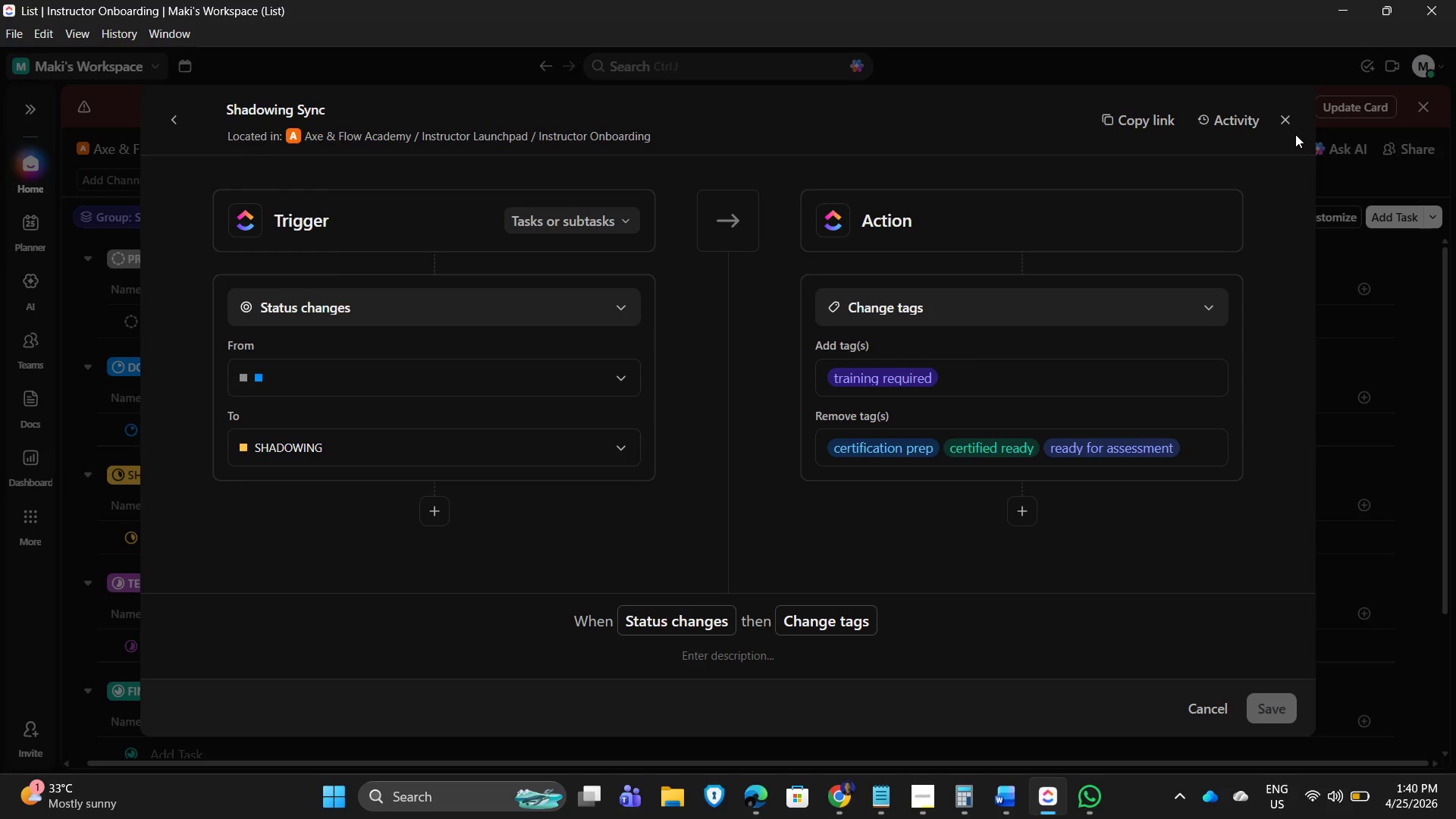 
left_click([1284, 117])
 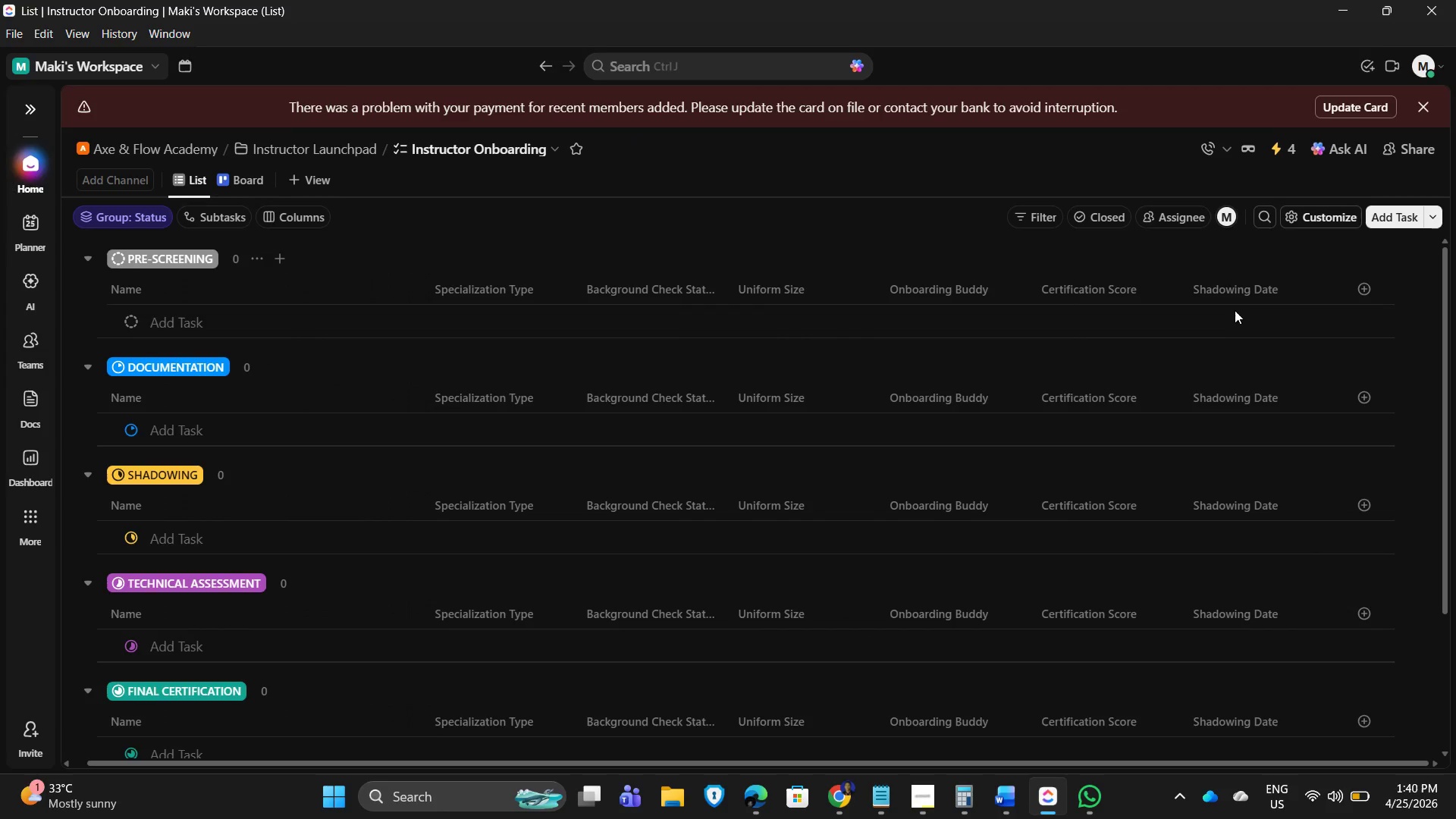 
left_click([1234, 296])
 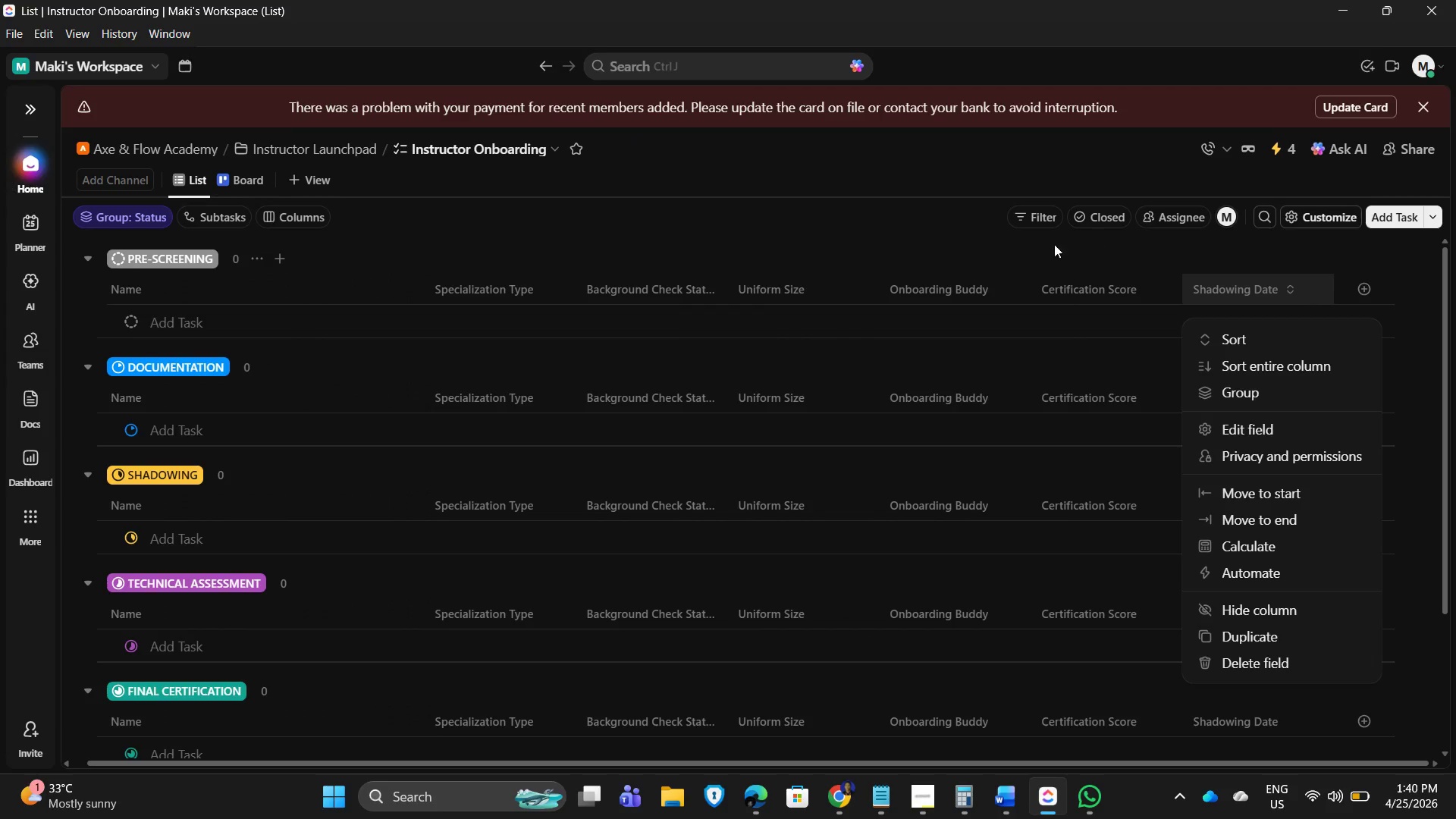 
left_click([872, 228])
 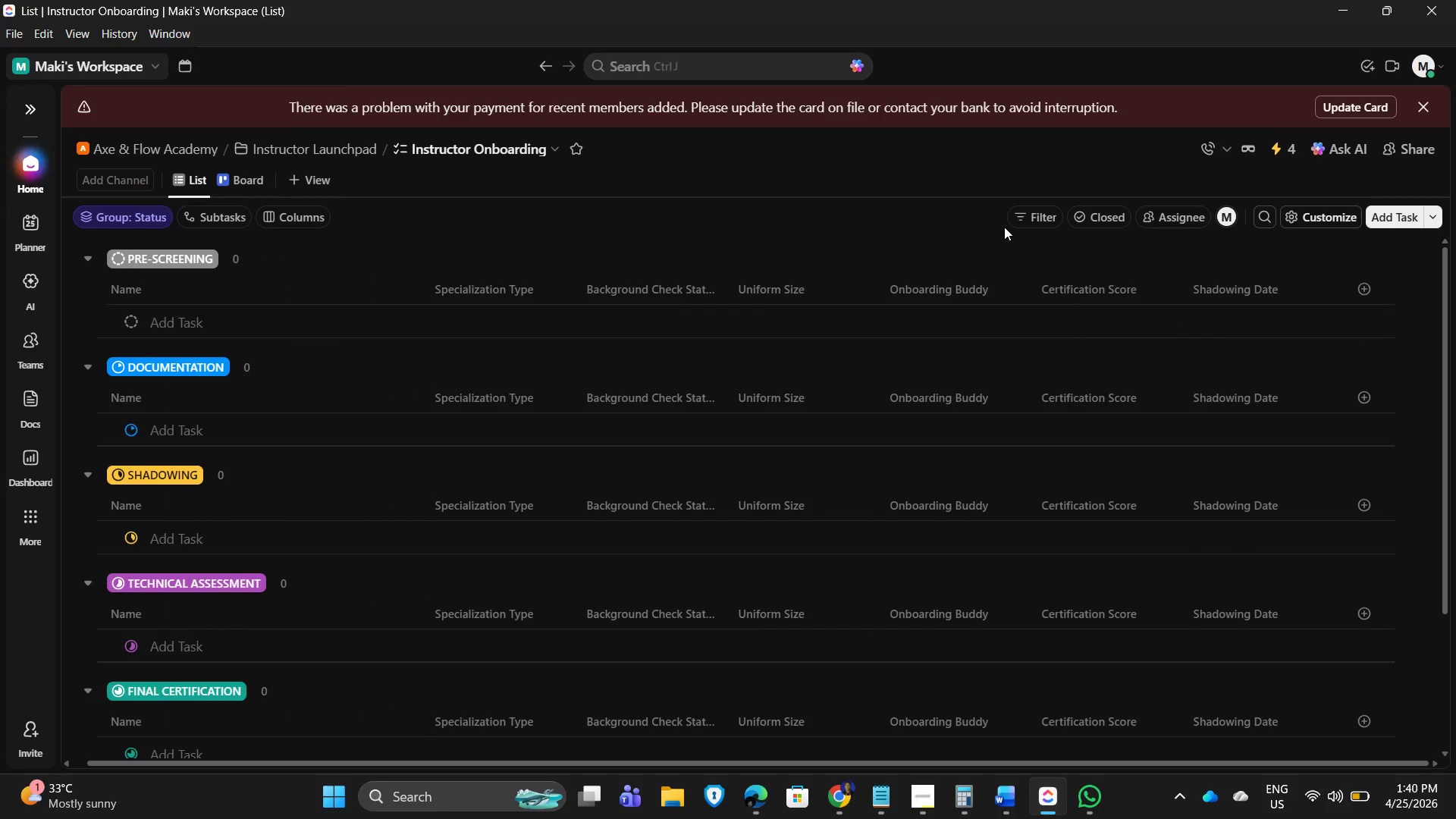 
wait(11.72)
 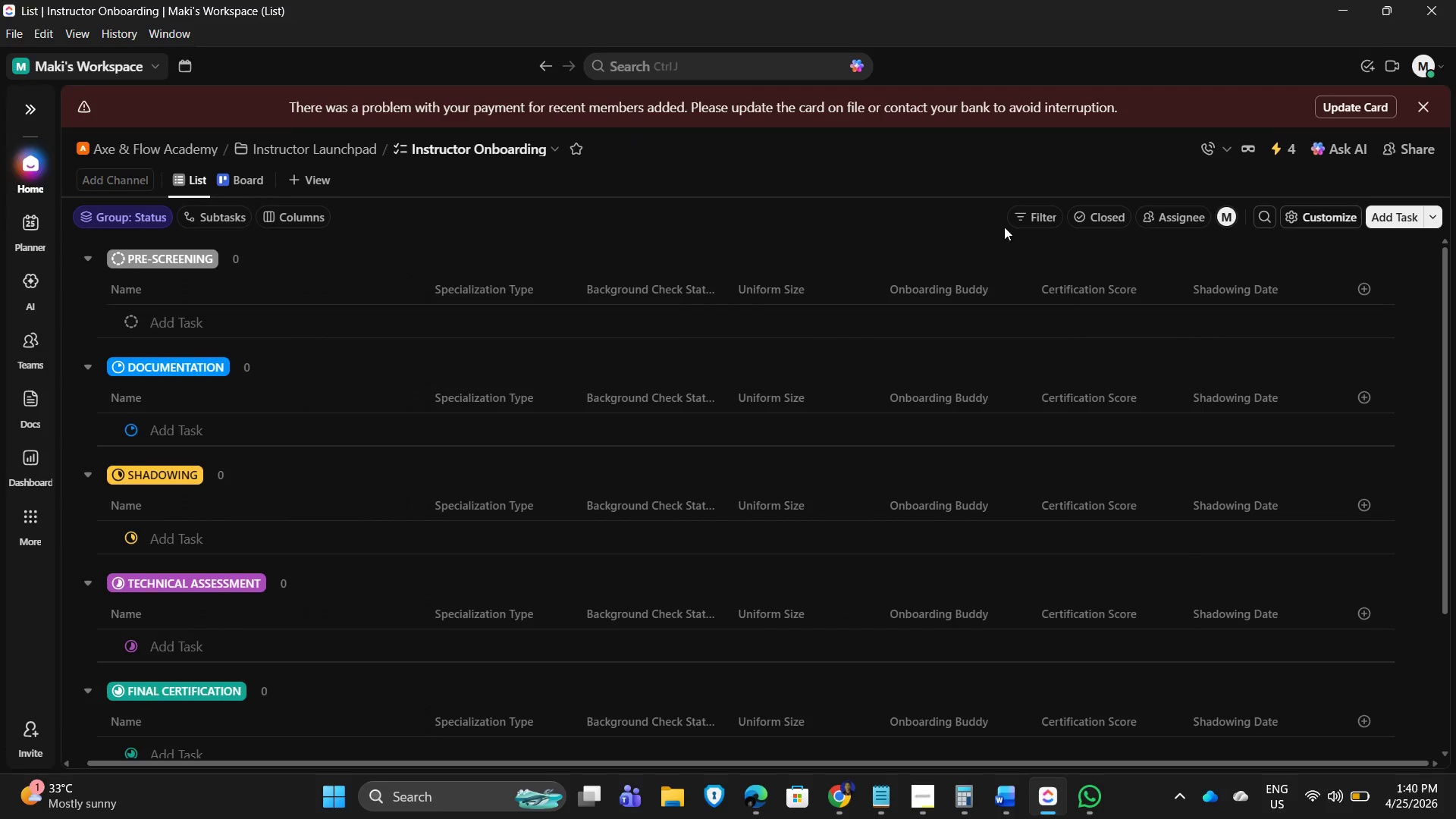 
left_click([1280, 137])
 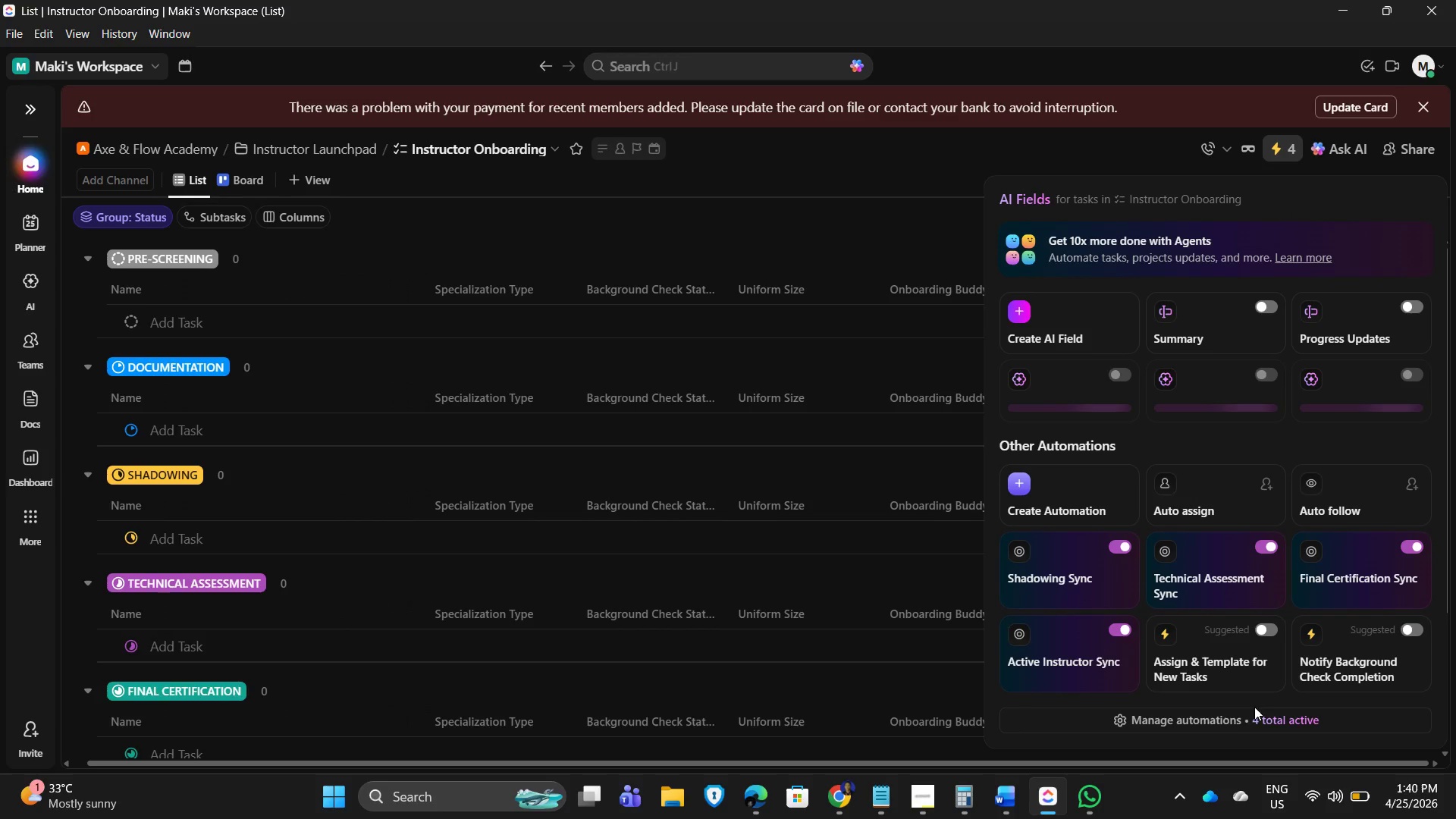 
left_click([1240, 717])
 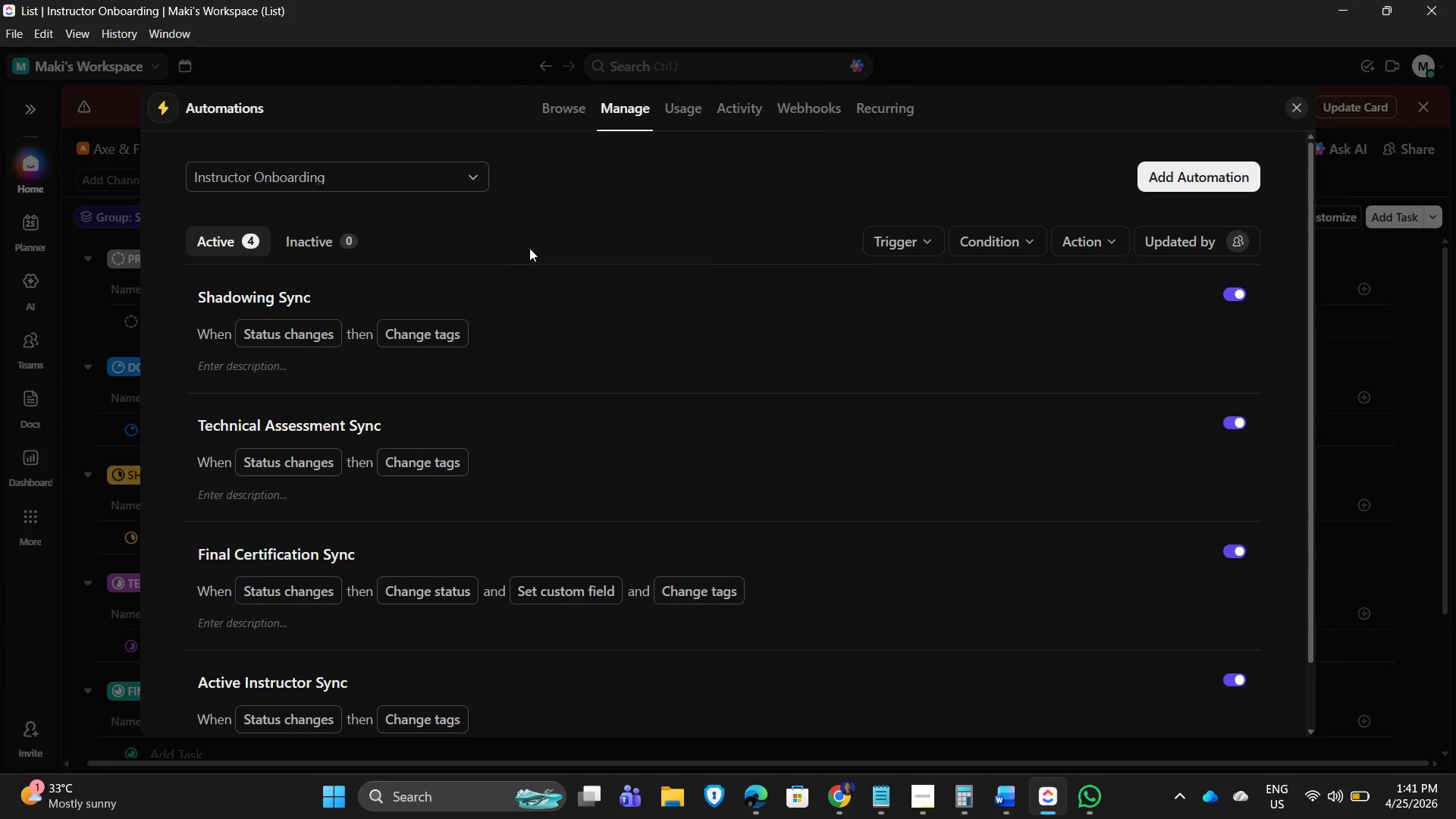 
left_click([1175, 175])
 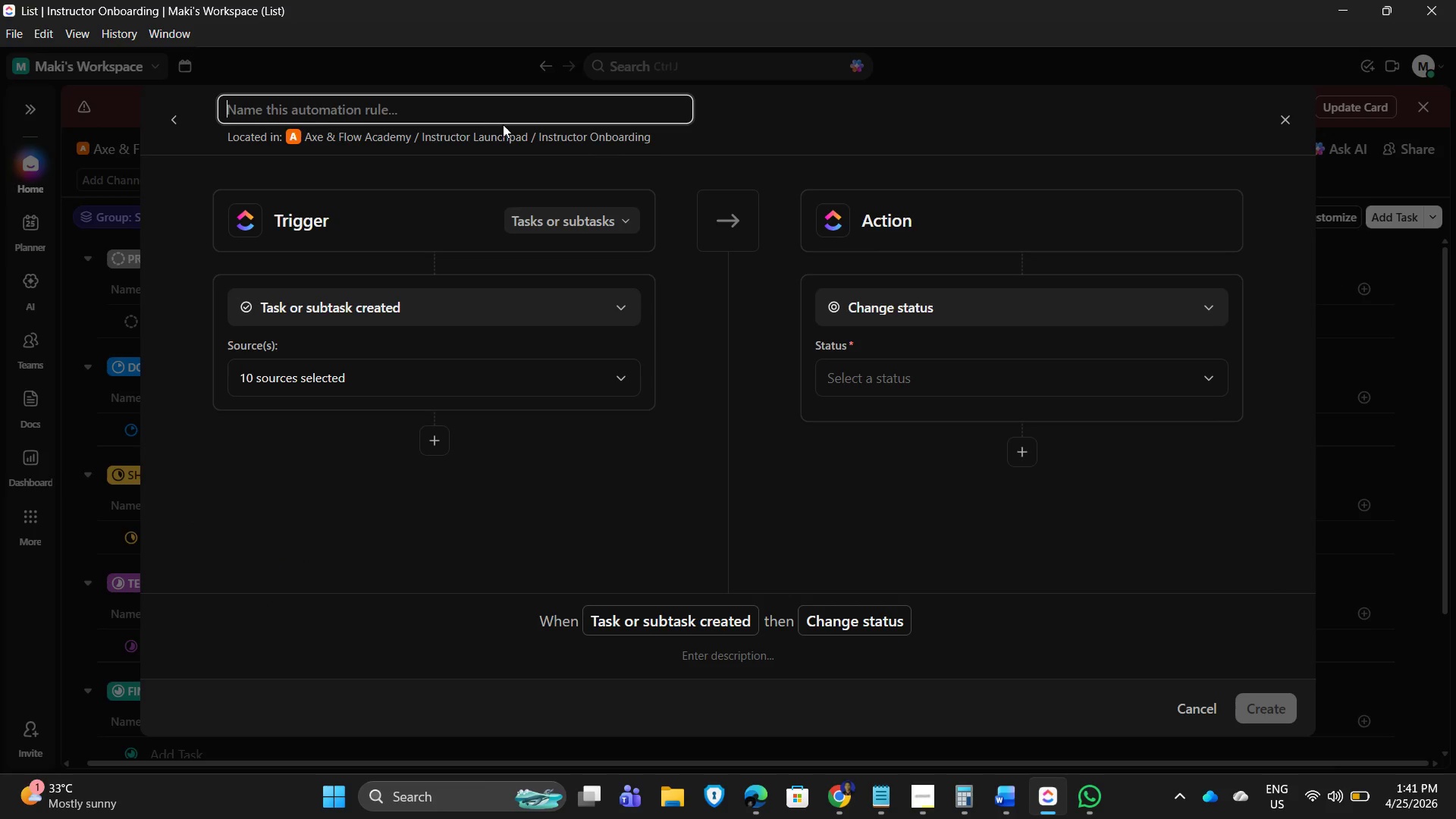 
type(Performance)
 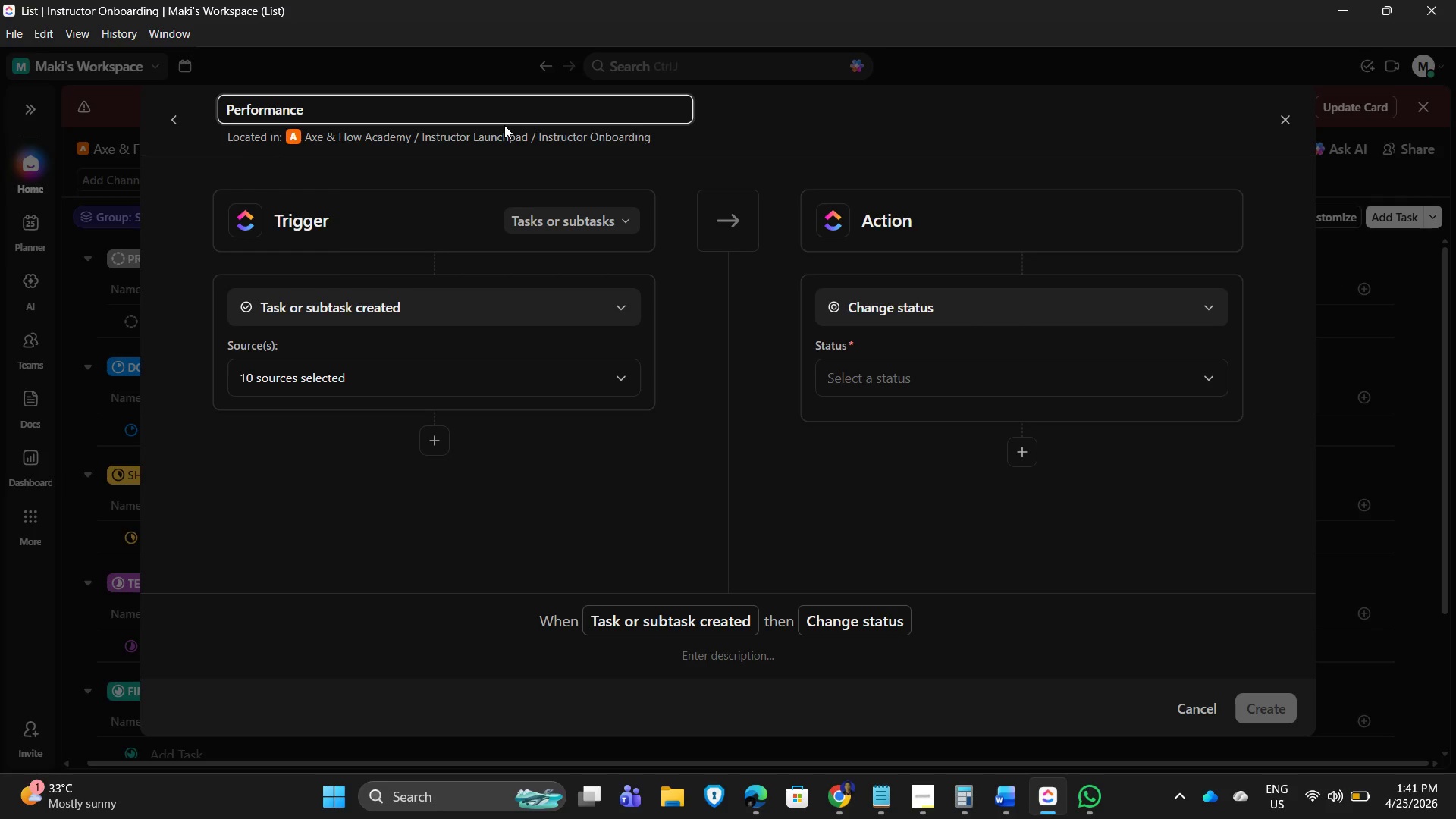 
wait(21.8)
 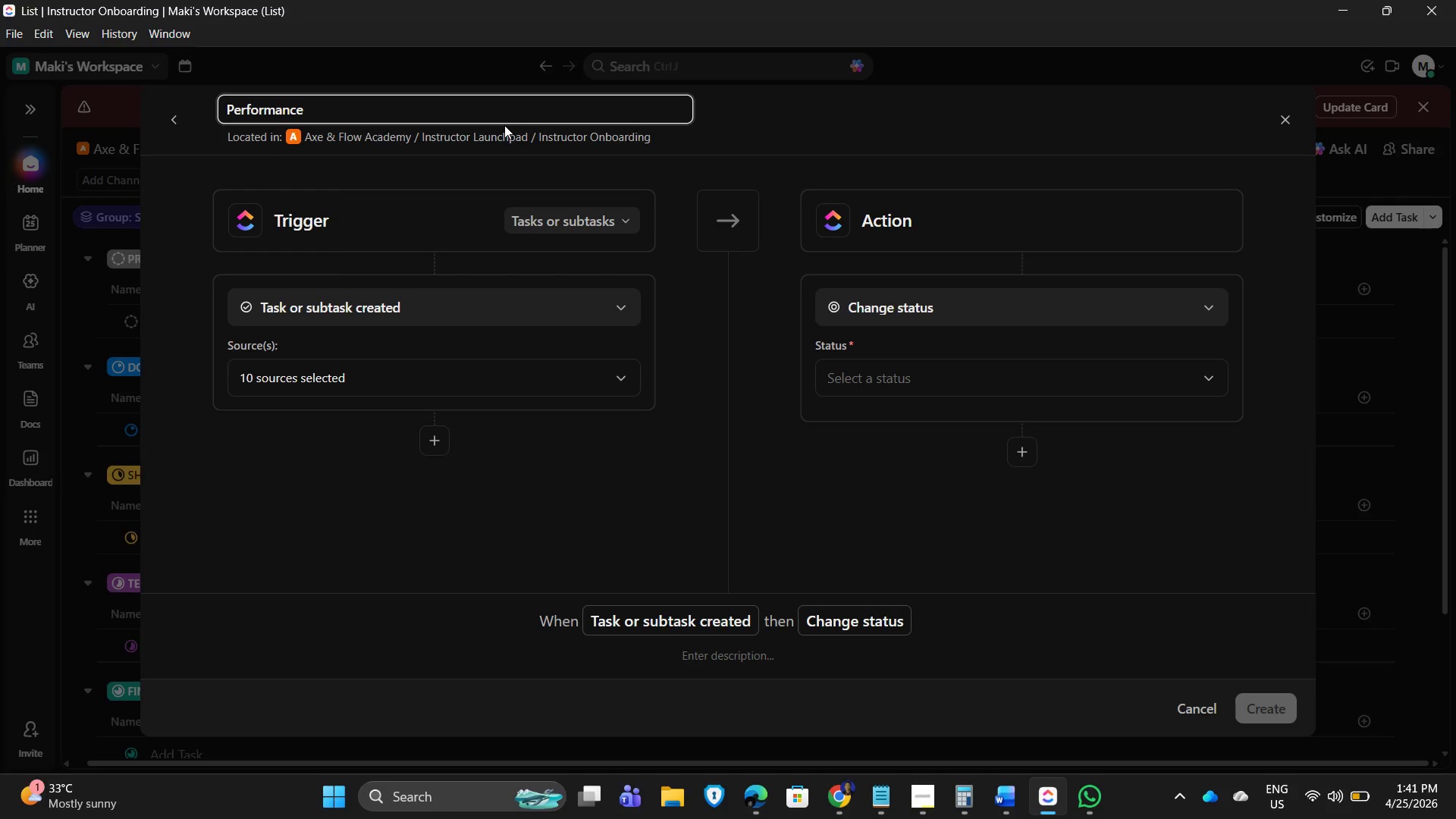 
double_click([538, 298])
 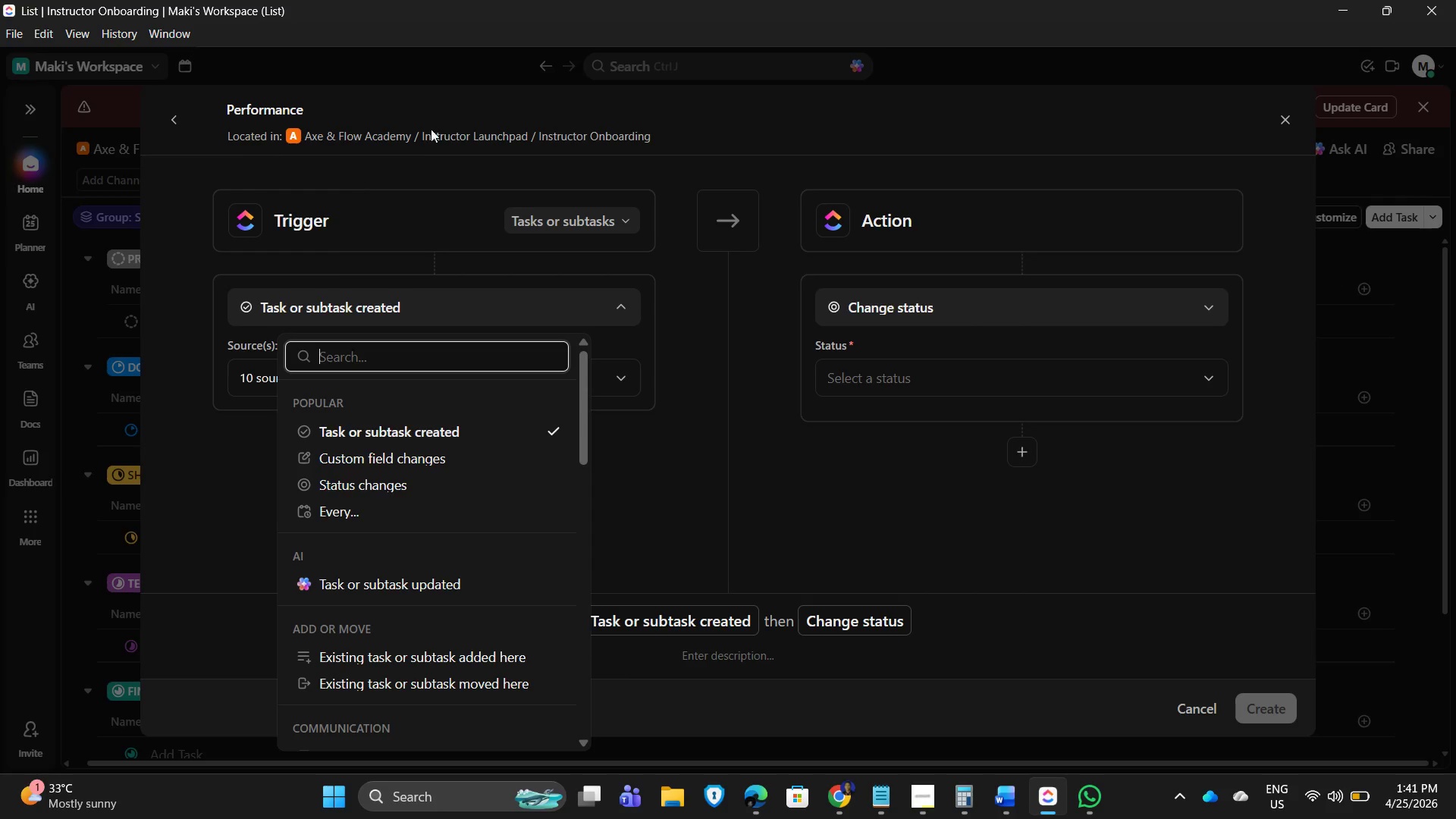 
double_click([362, 109])
 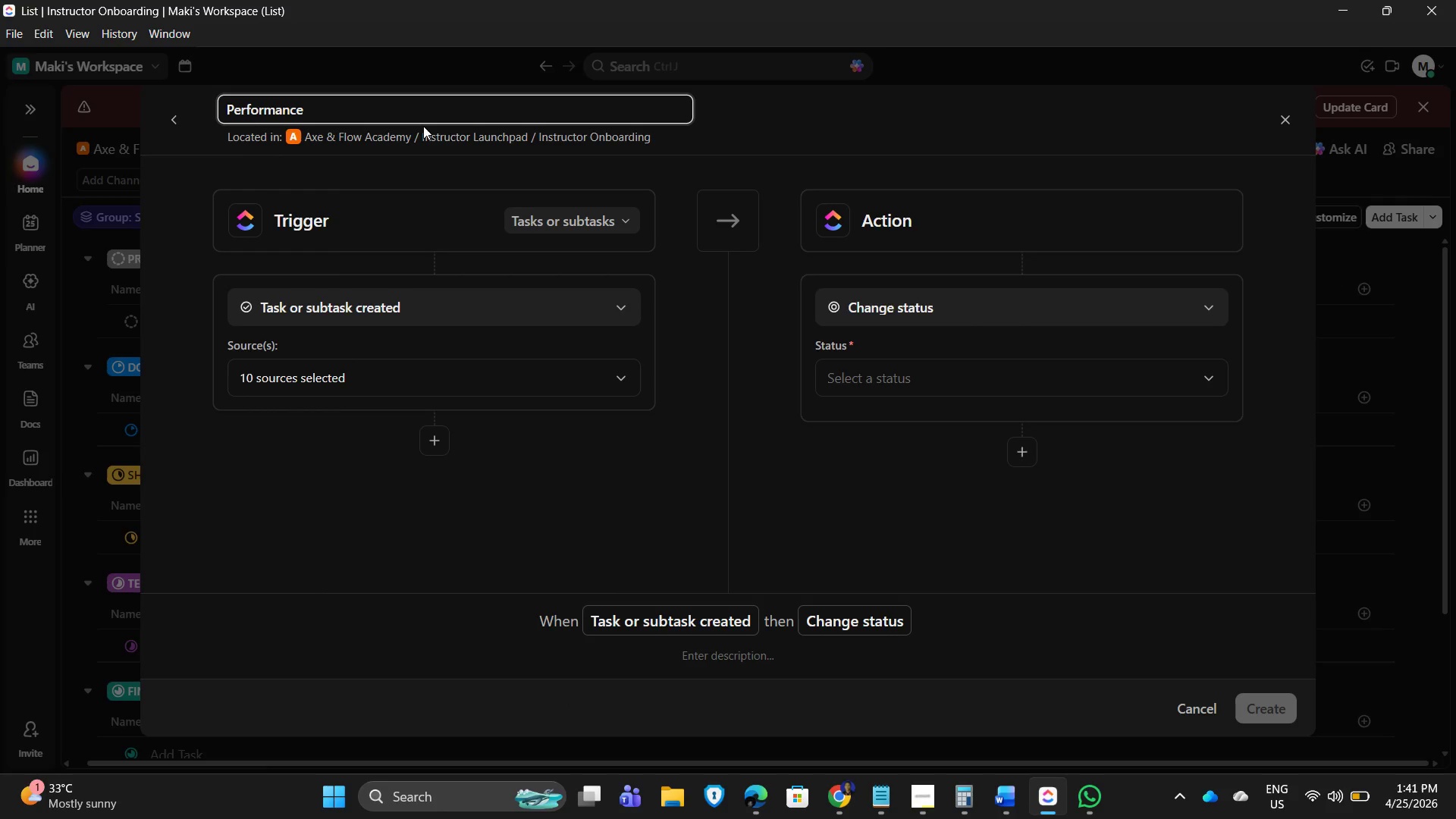 
type(-Based Tagging )
key(Backspace)
 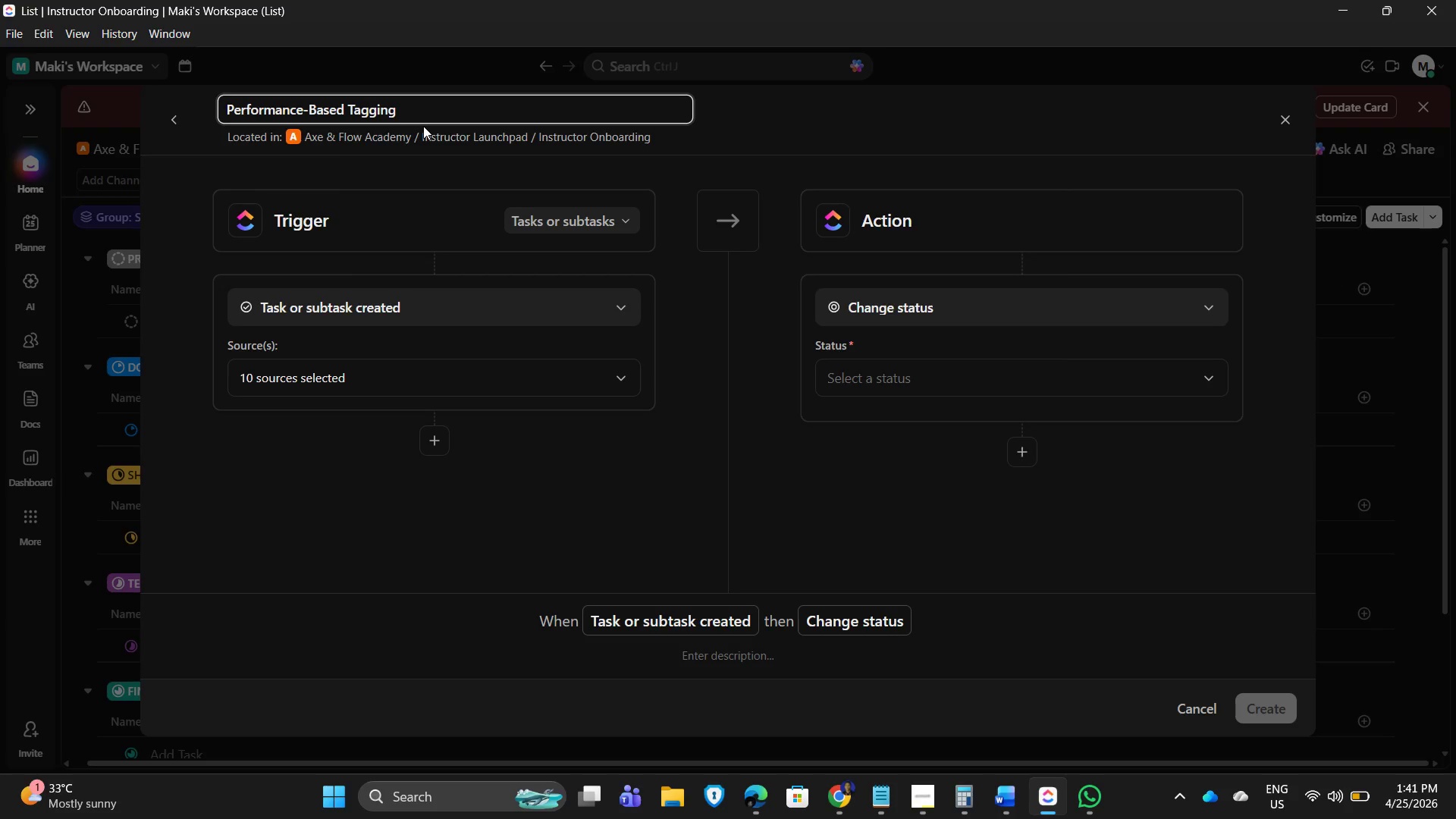 
key(Enter)
 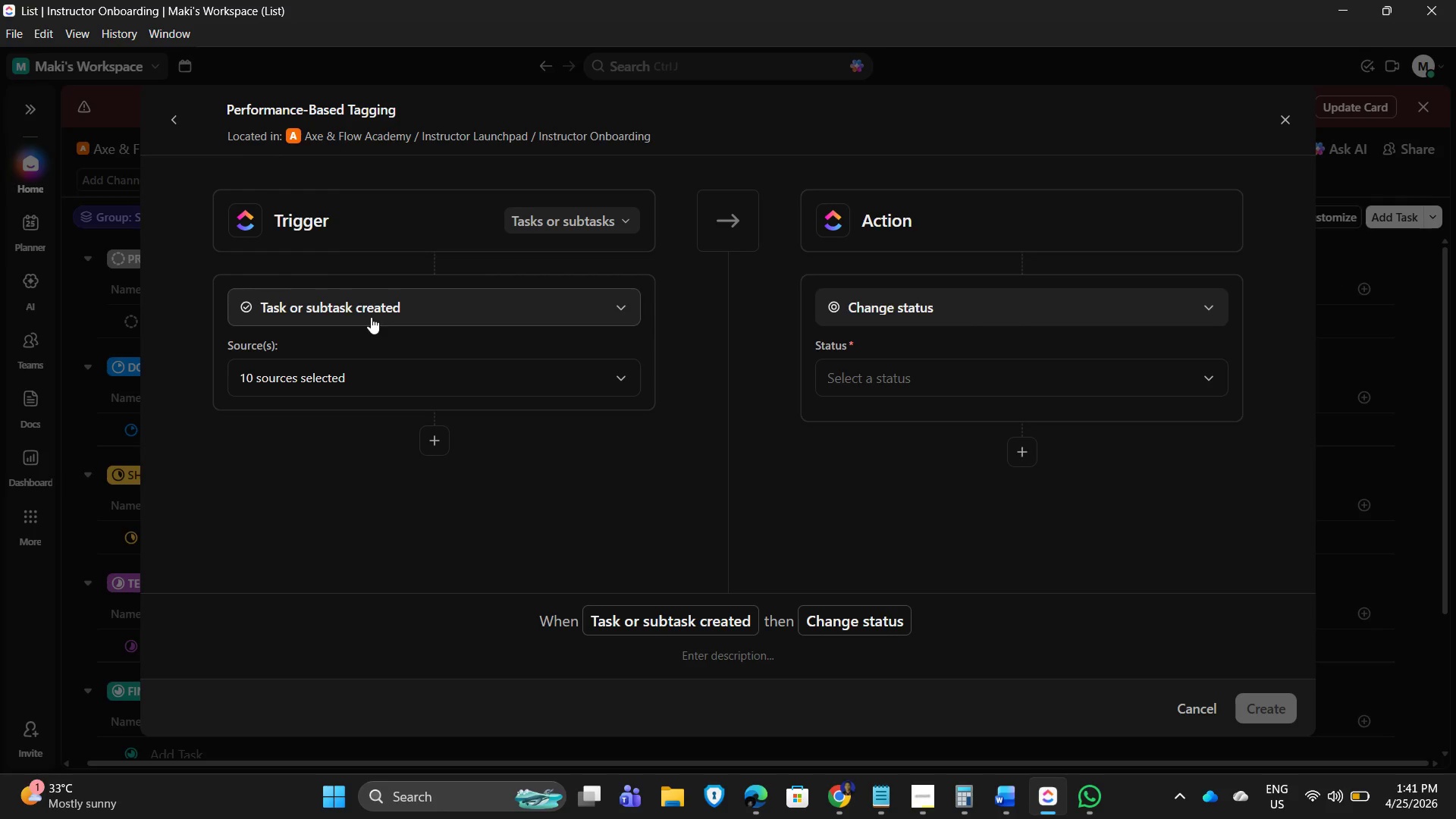 
wait(5.89)
 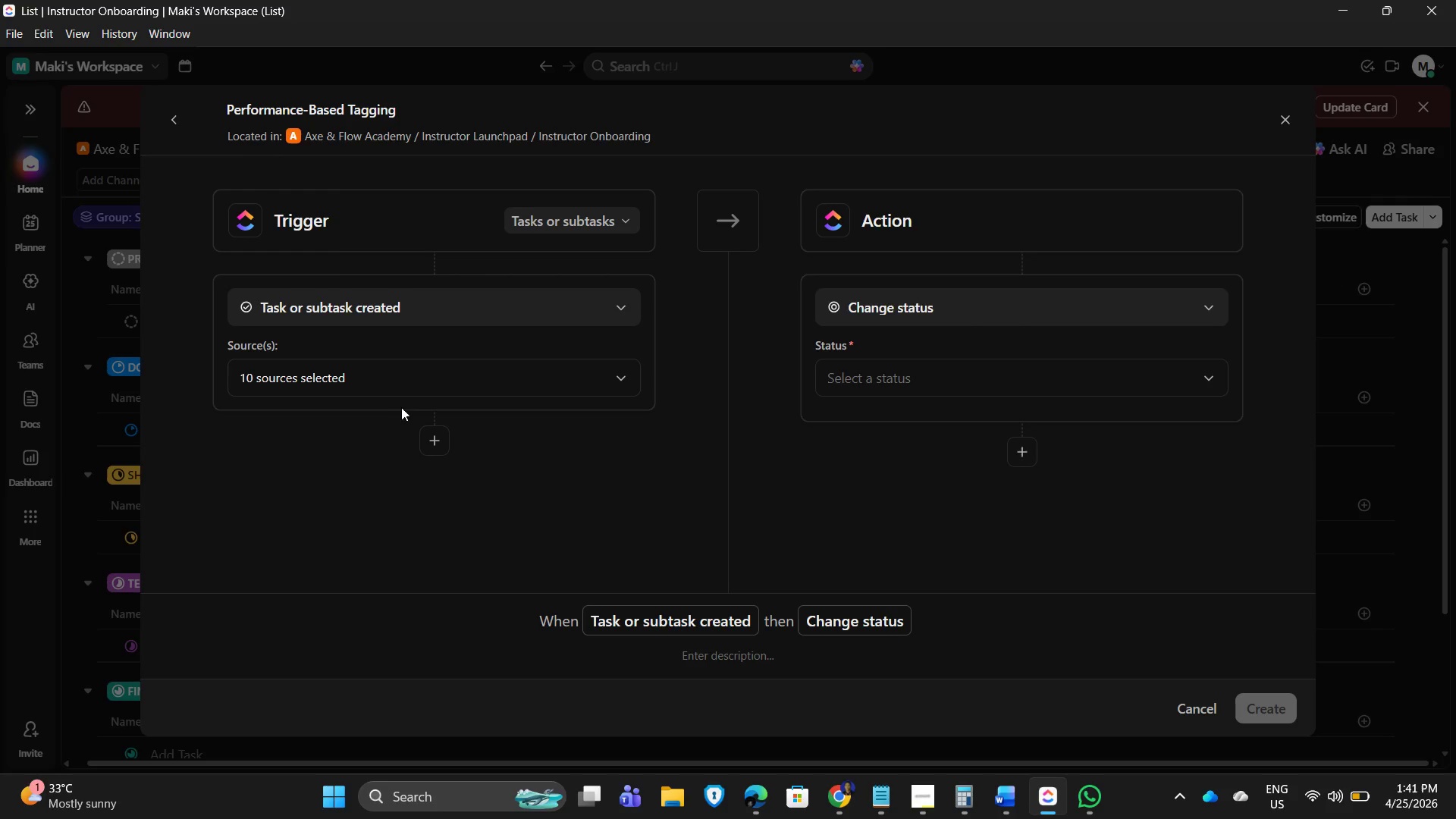 
left_click([371, 317])
 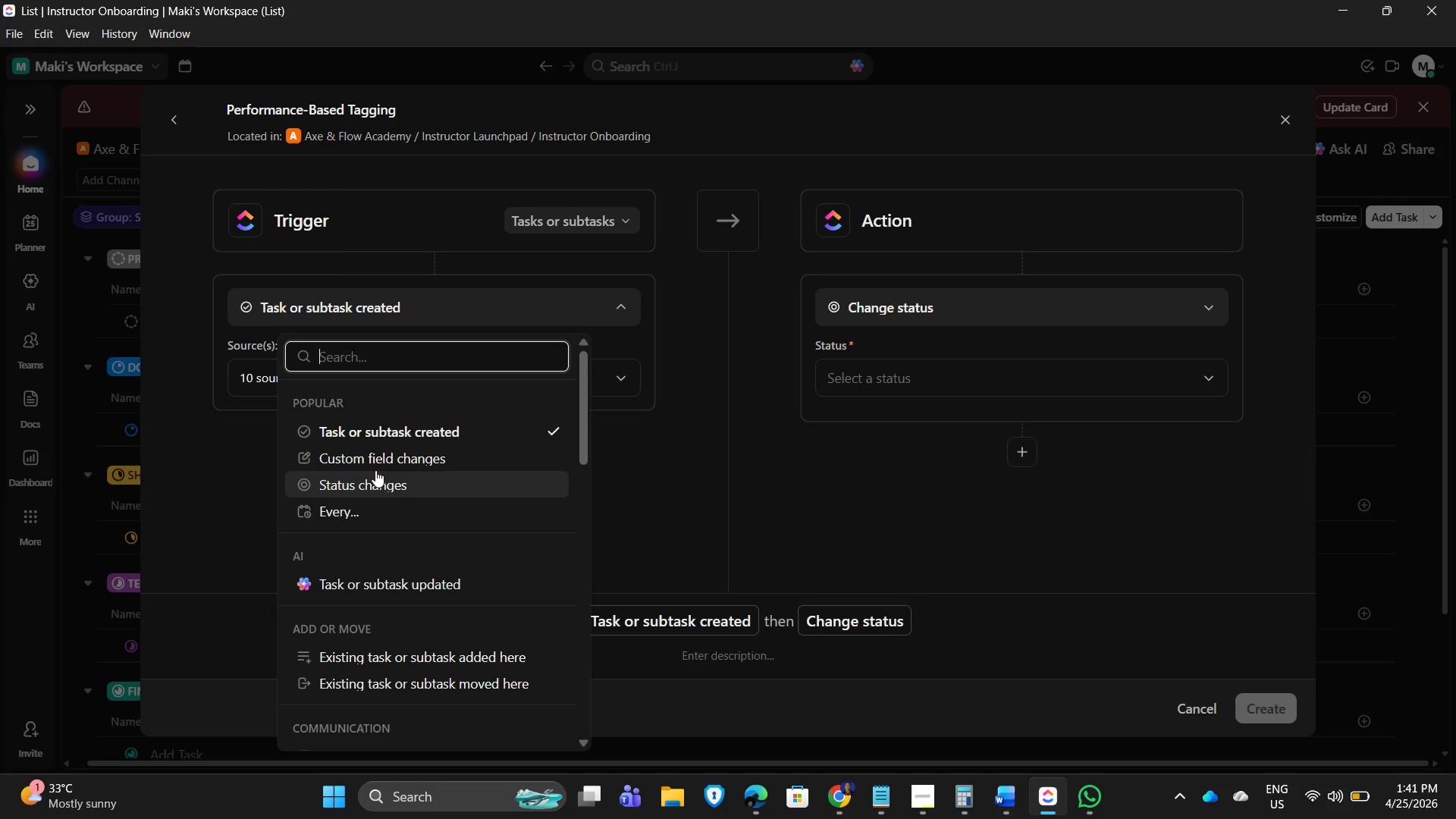 
wait(5.38)
 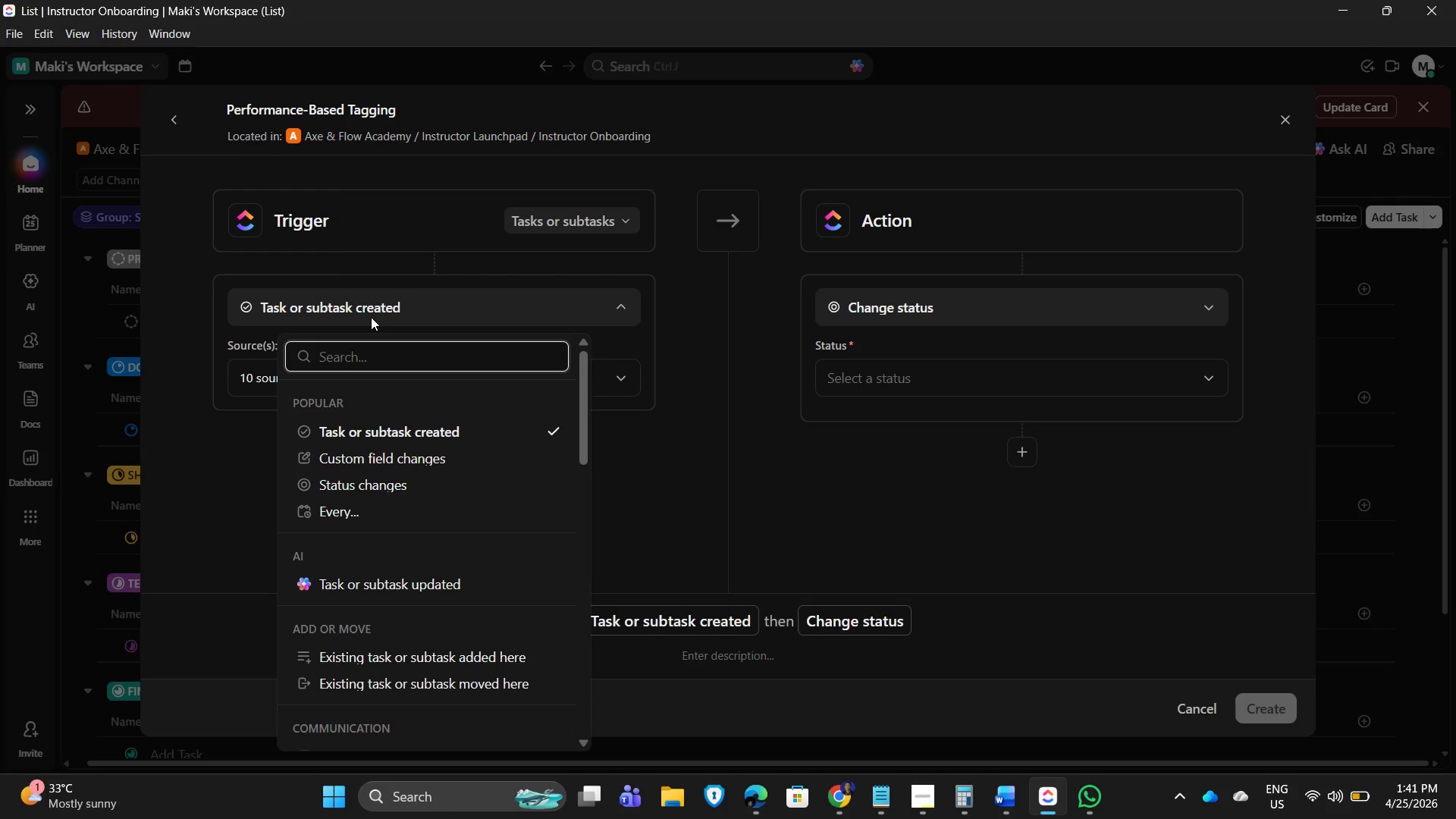 
left_click([380, 485])
 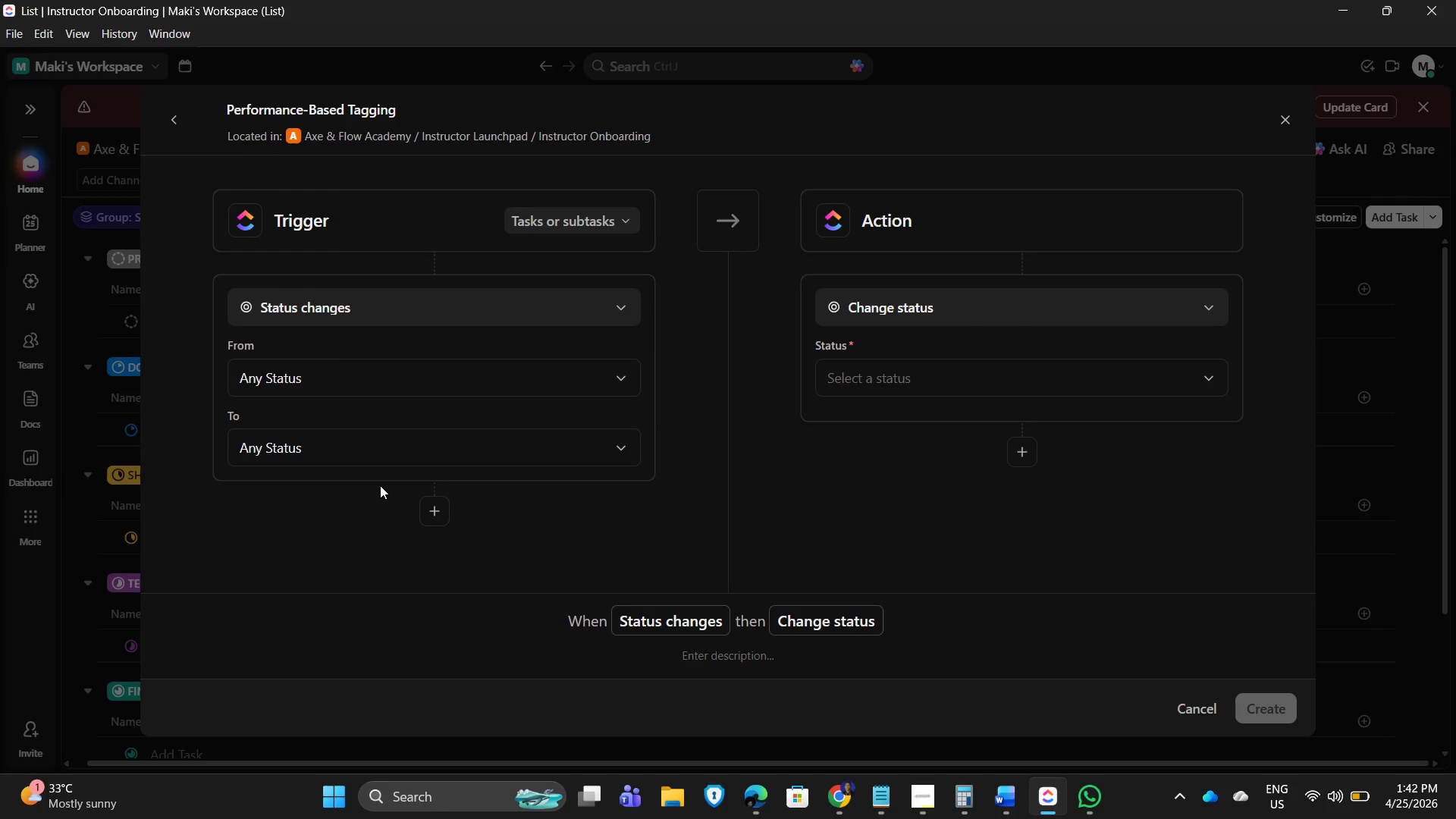 
wait(14.44)
 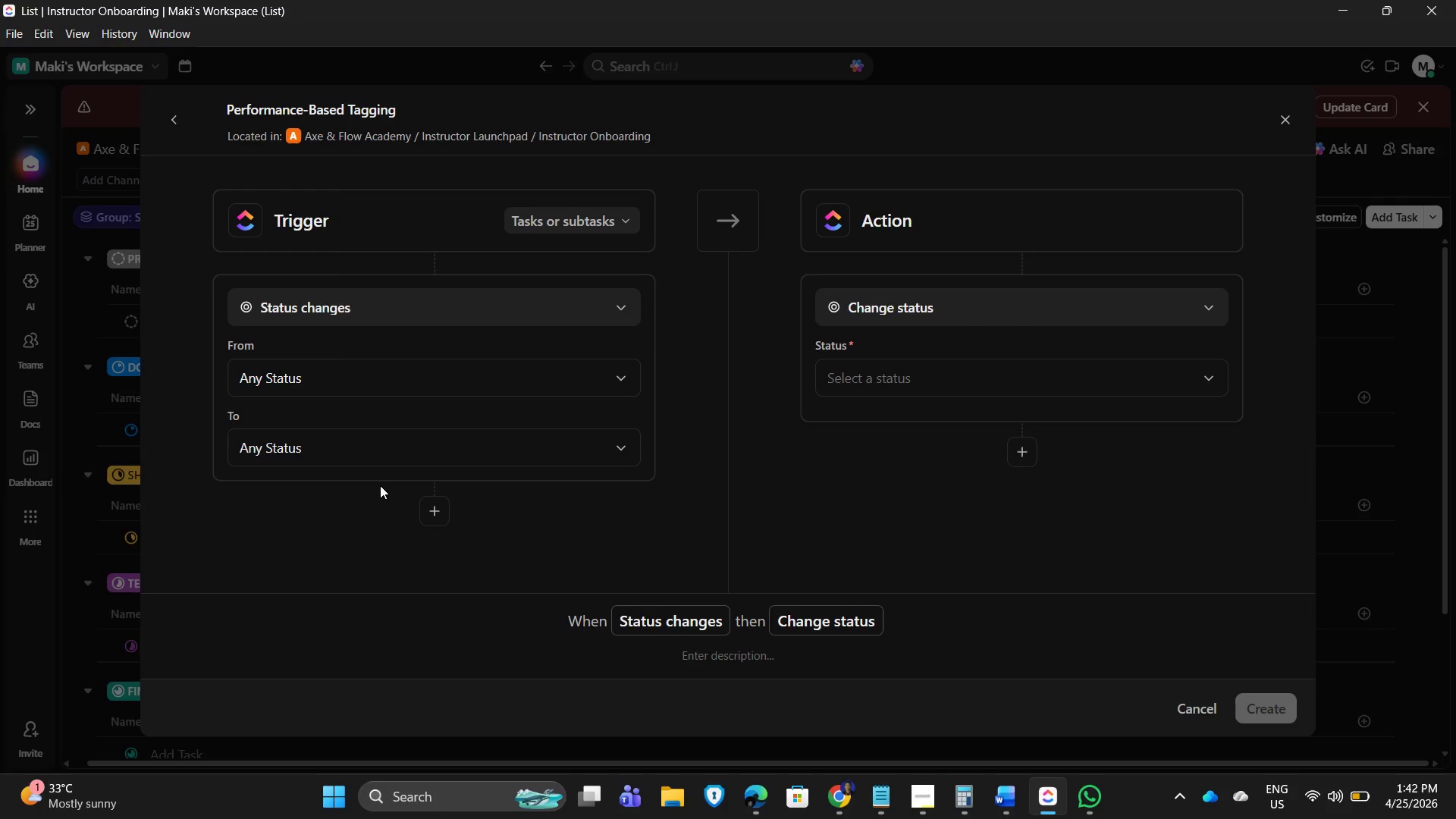 
left_click([614, 384])
 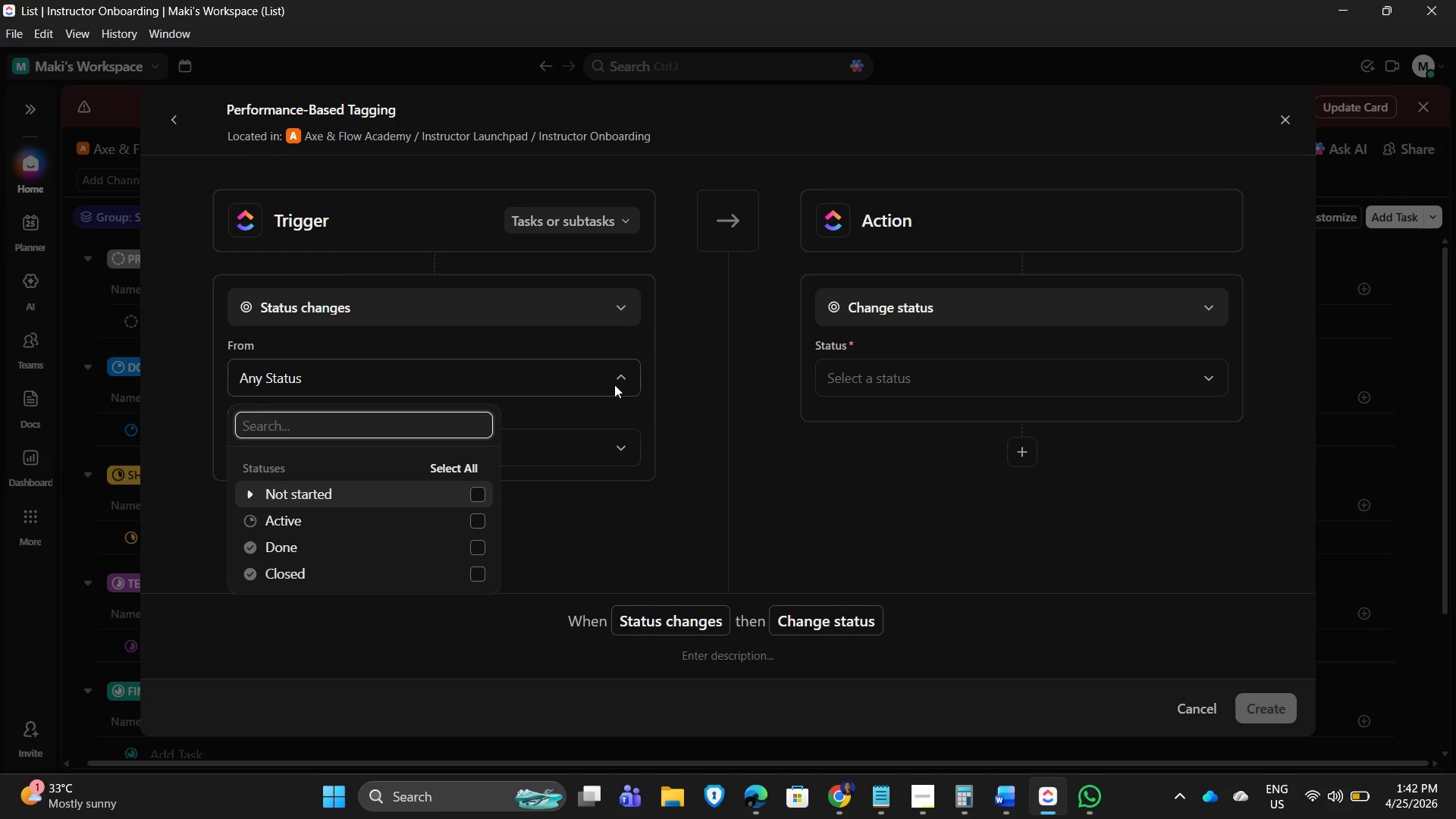 
left_click([545, 373])
 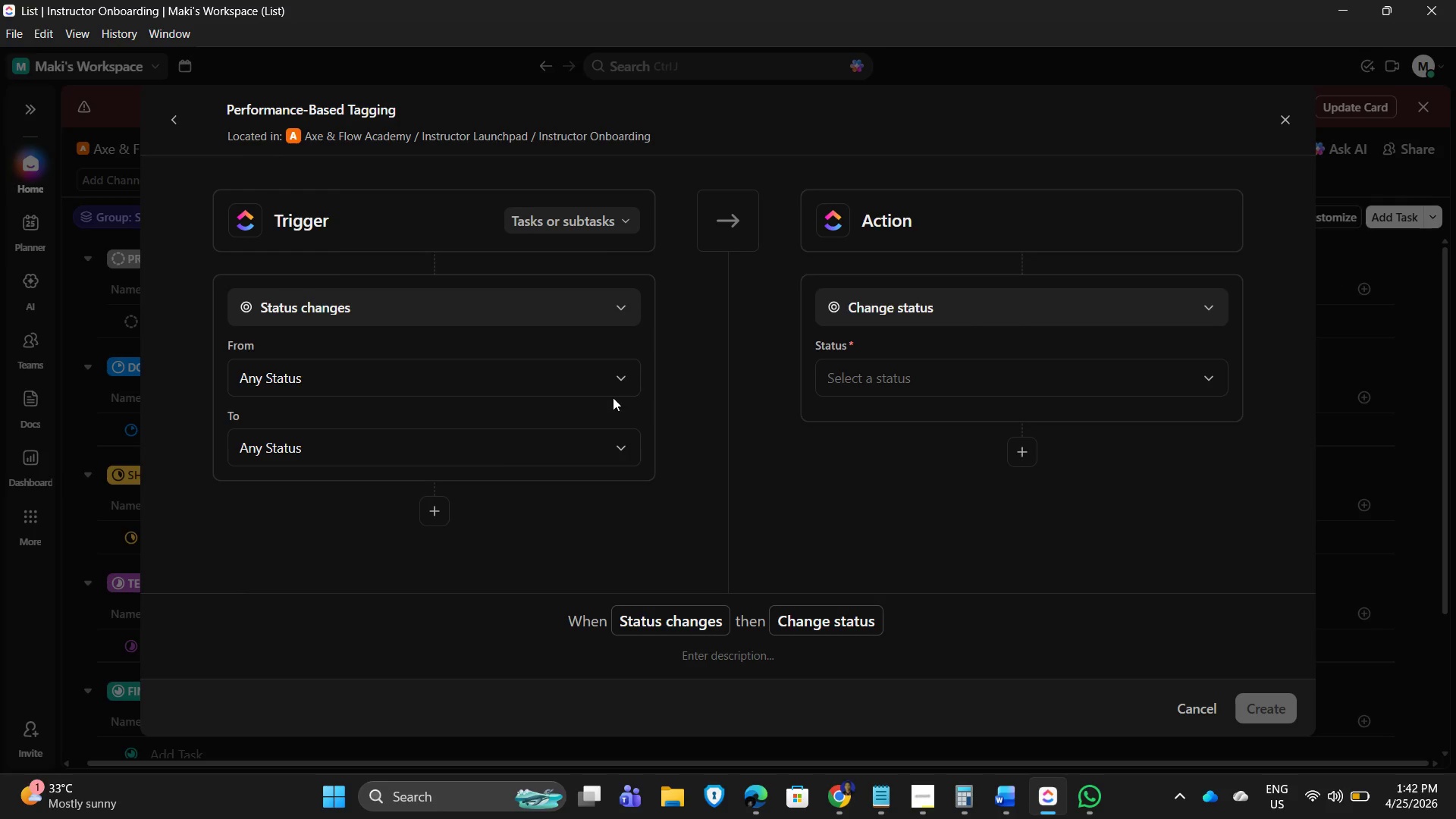 
double_click([601, 381])
 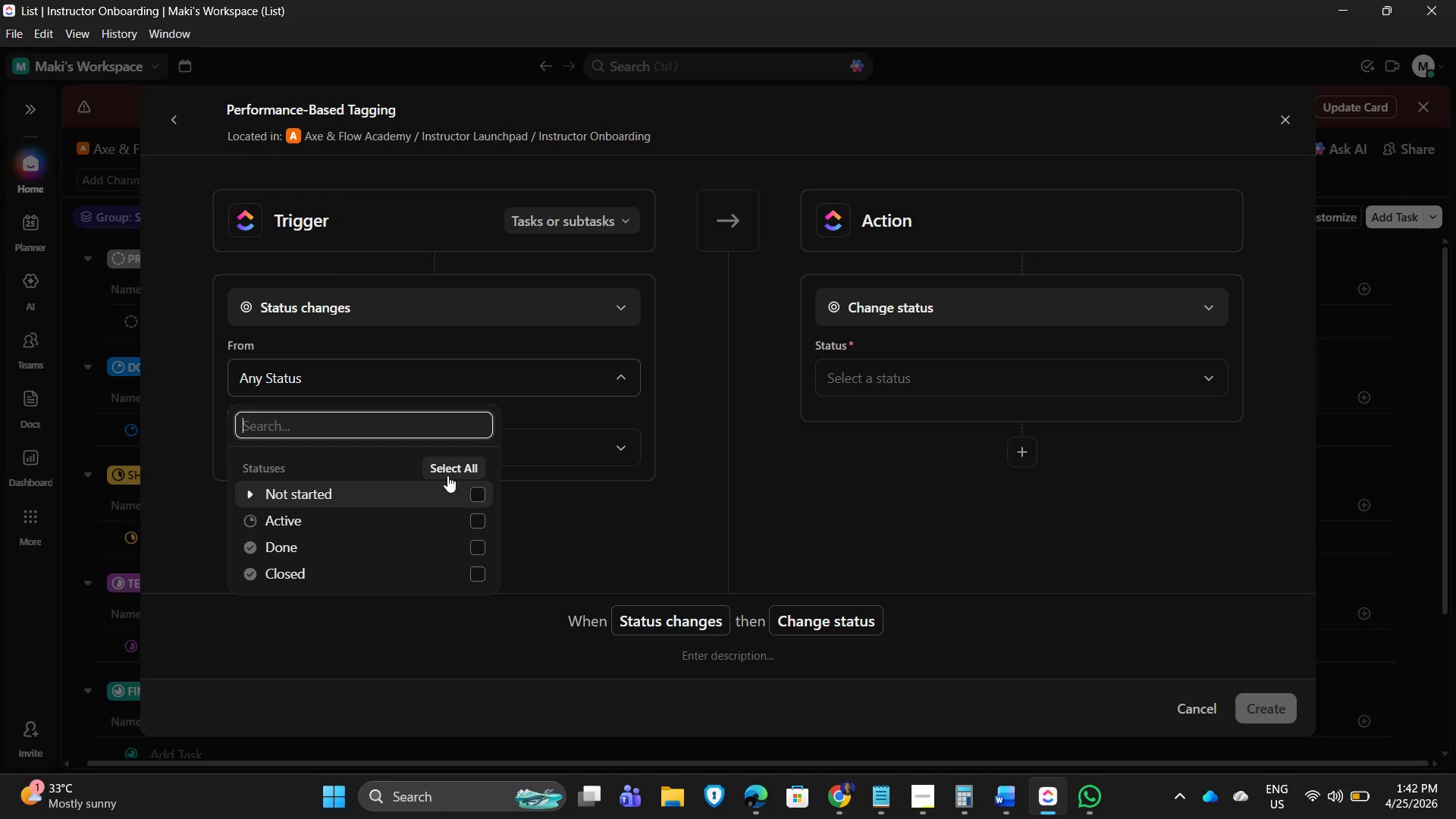 
left_click([462, 467])
 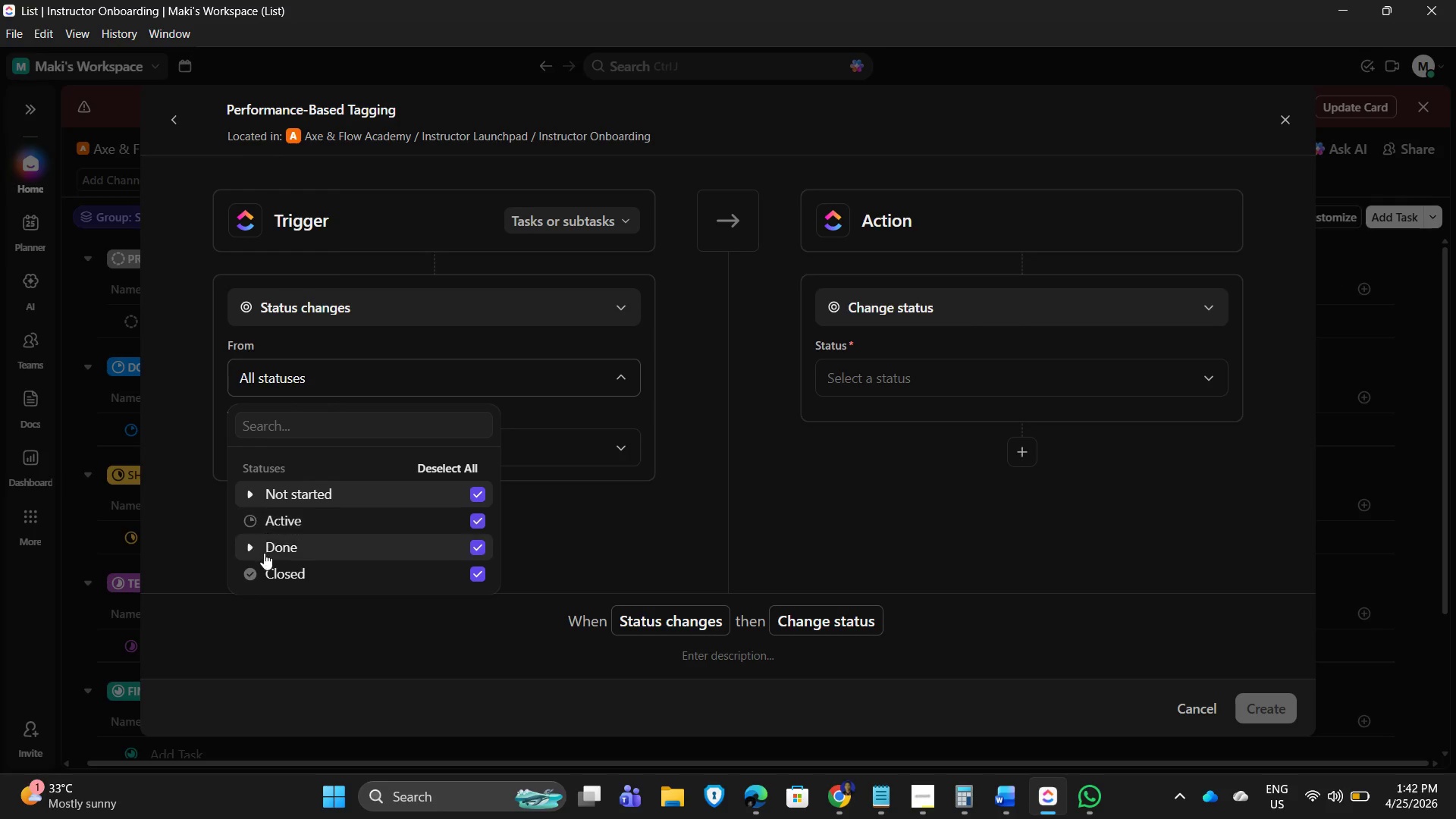 
left_click([249, 551])
 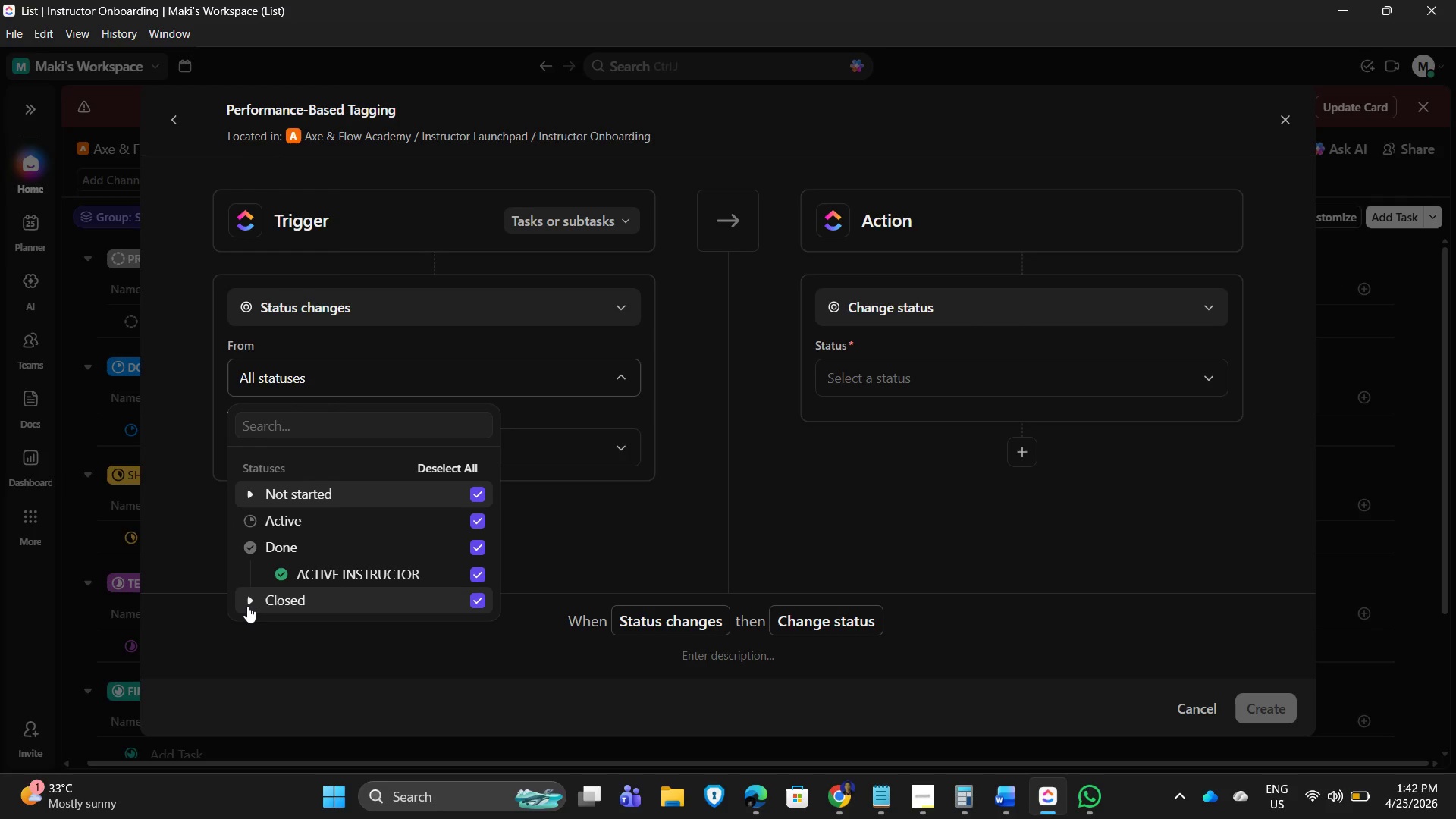 
left_click([247, 606])
 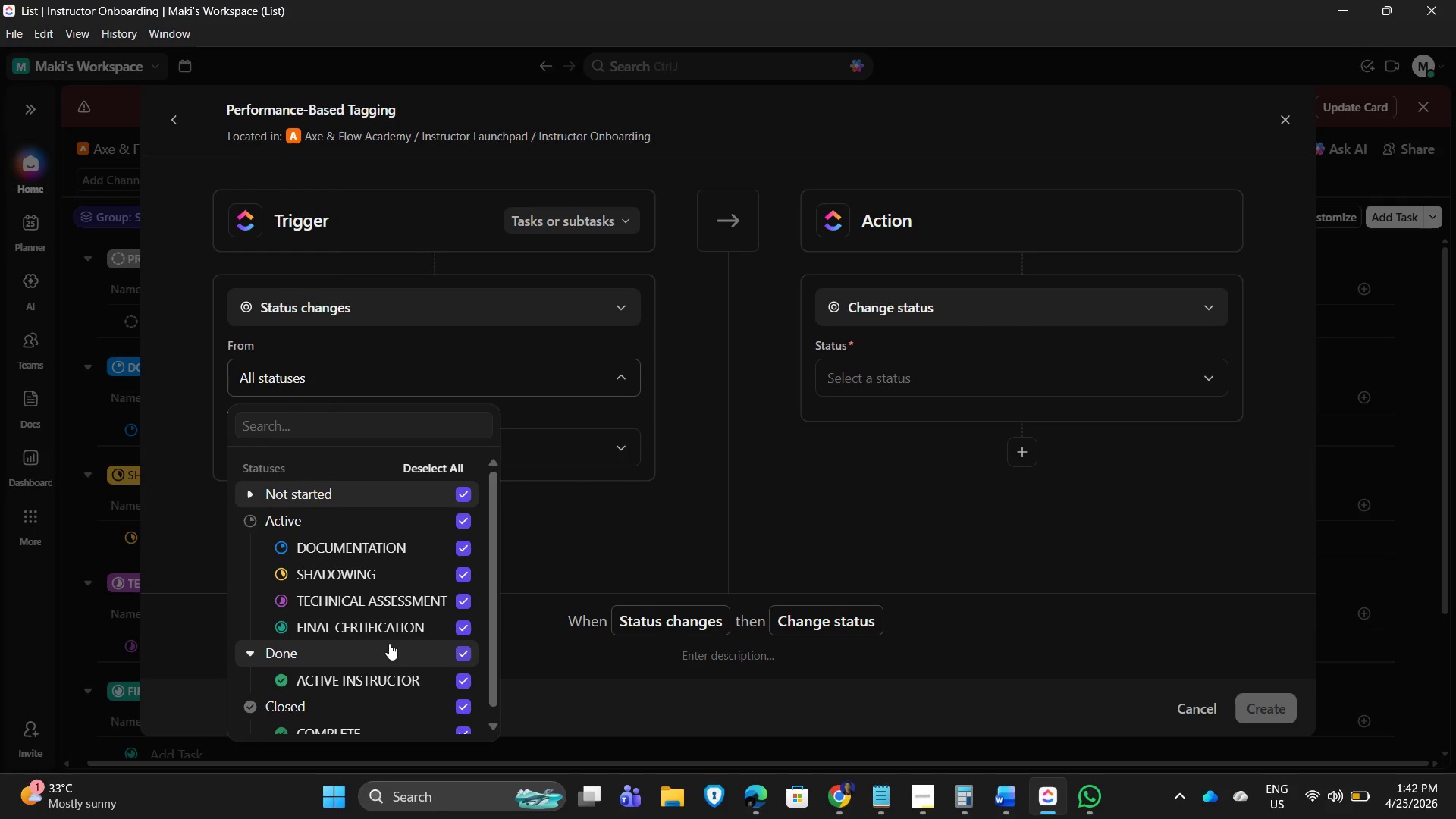 
wait(7.8)
 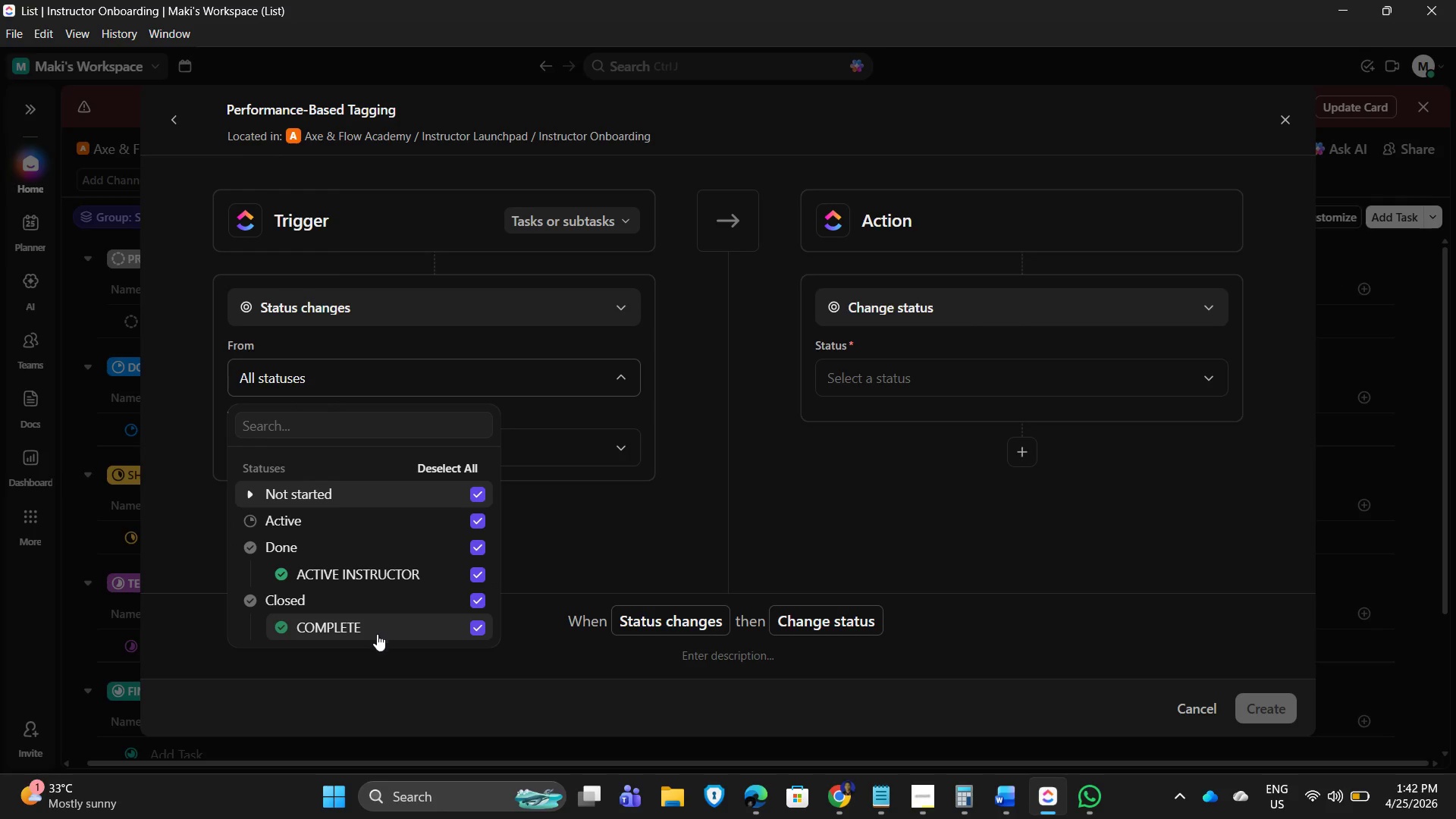 
scroll: coordinate [403, 662], scroll_direction: down, amount: 3.0
 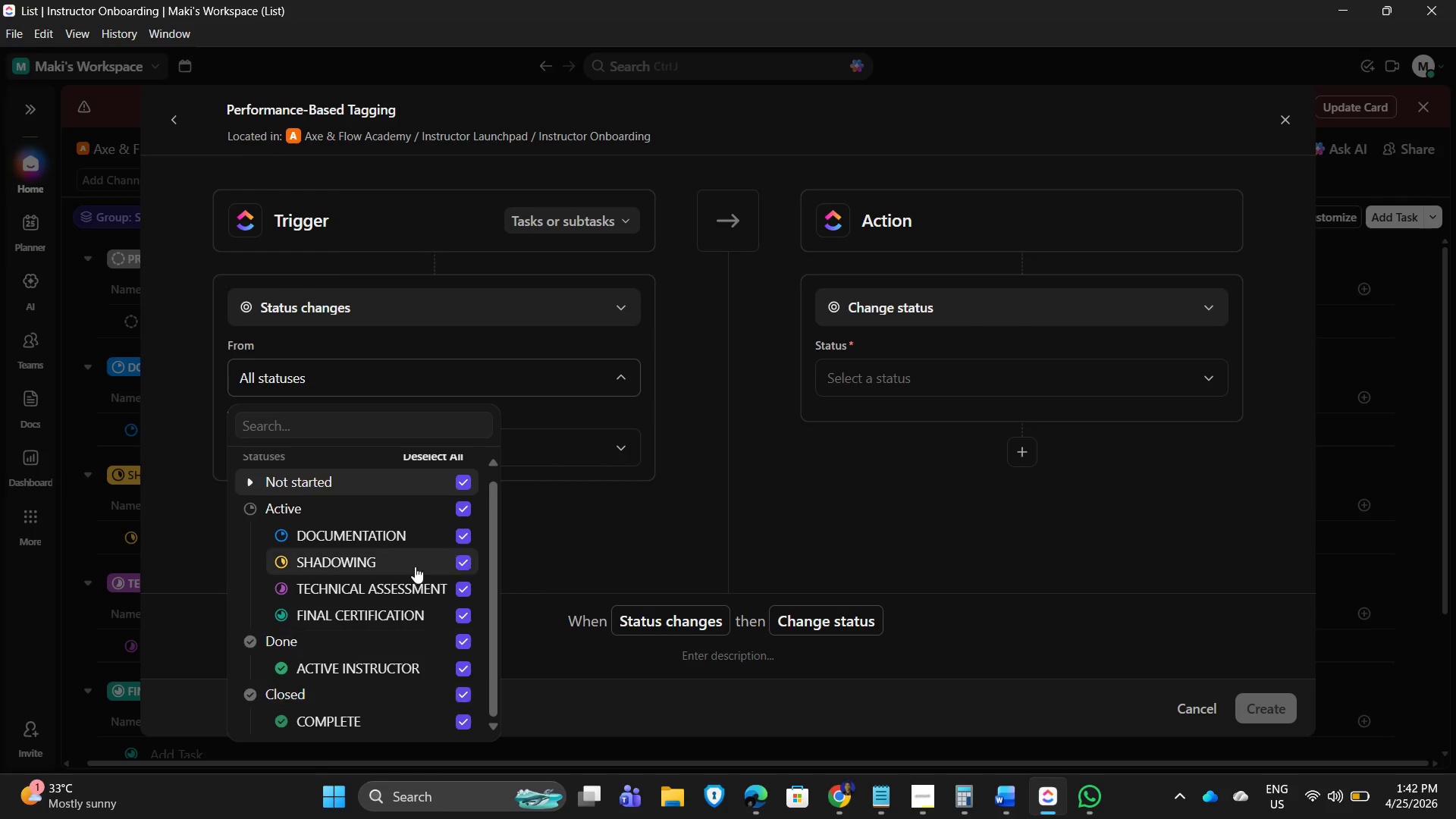 
wait(6.9)
 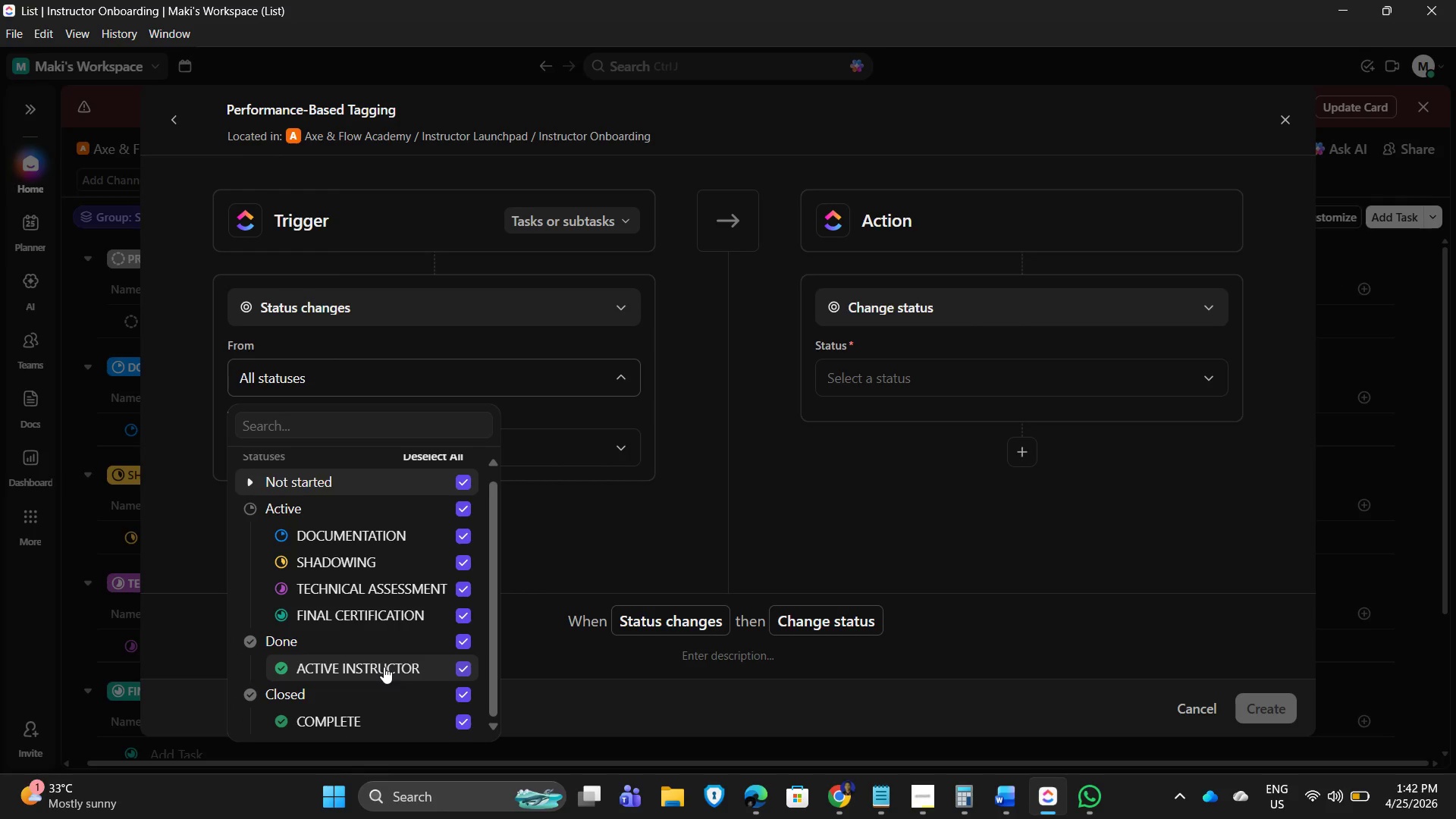 
double_click([580, 308])
 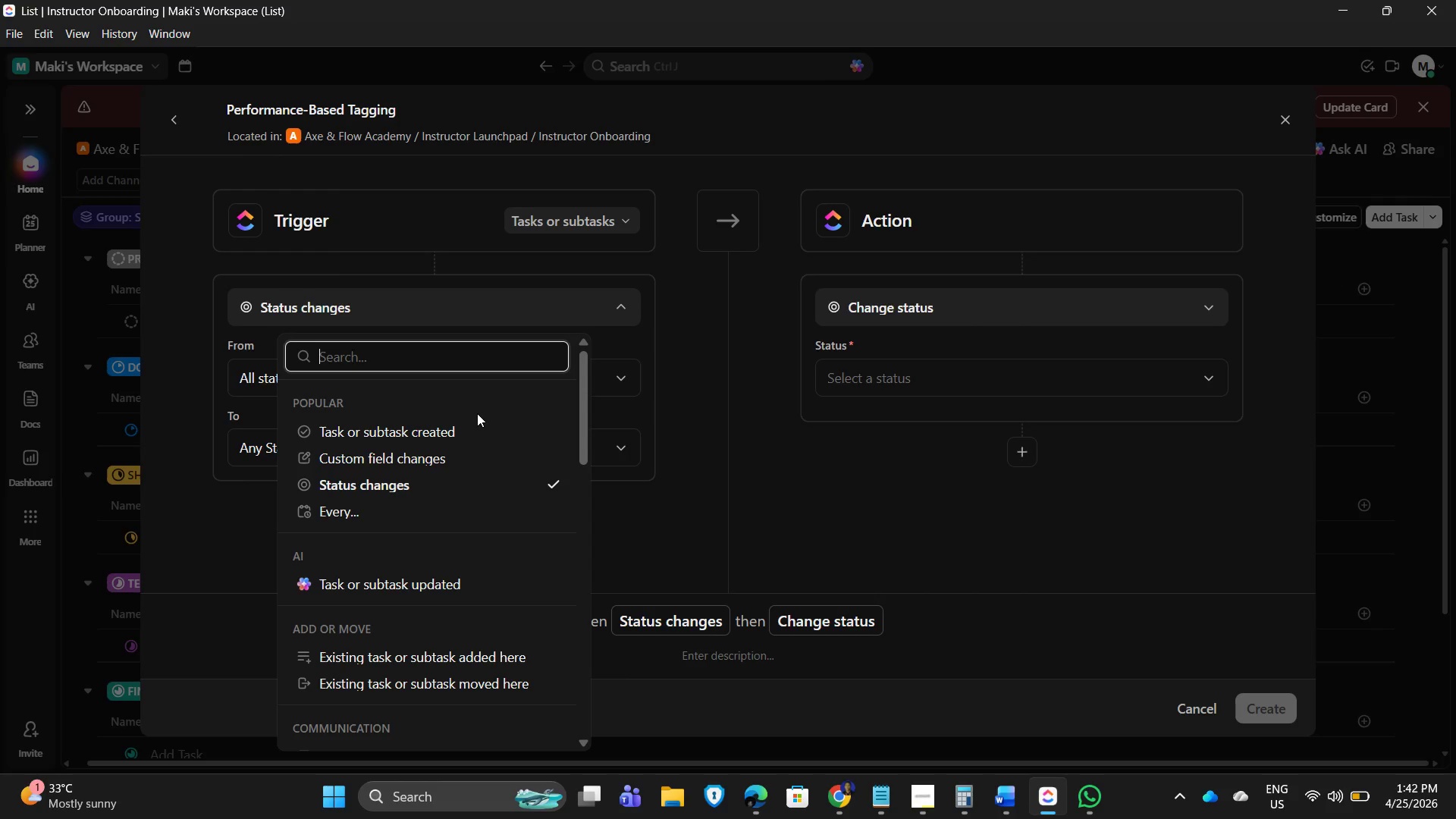 
type(custom)
 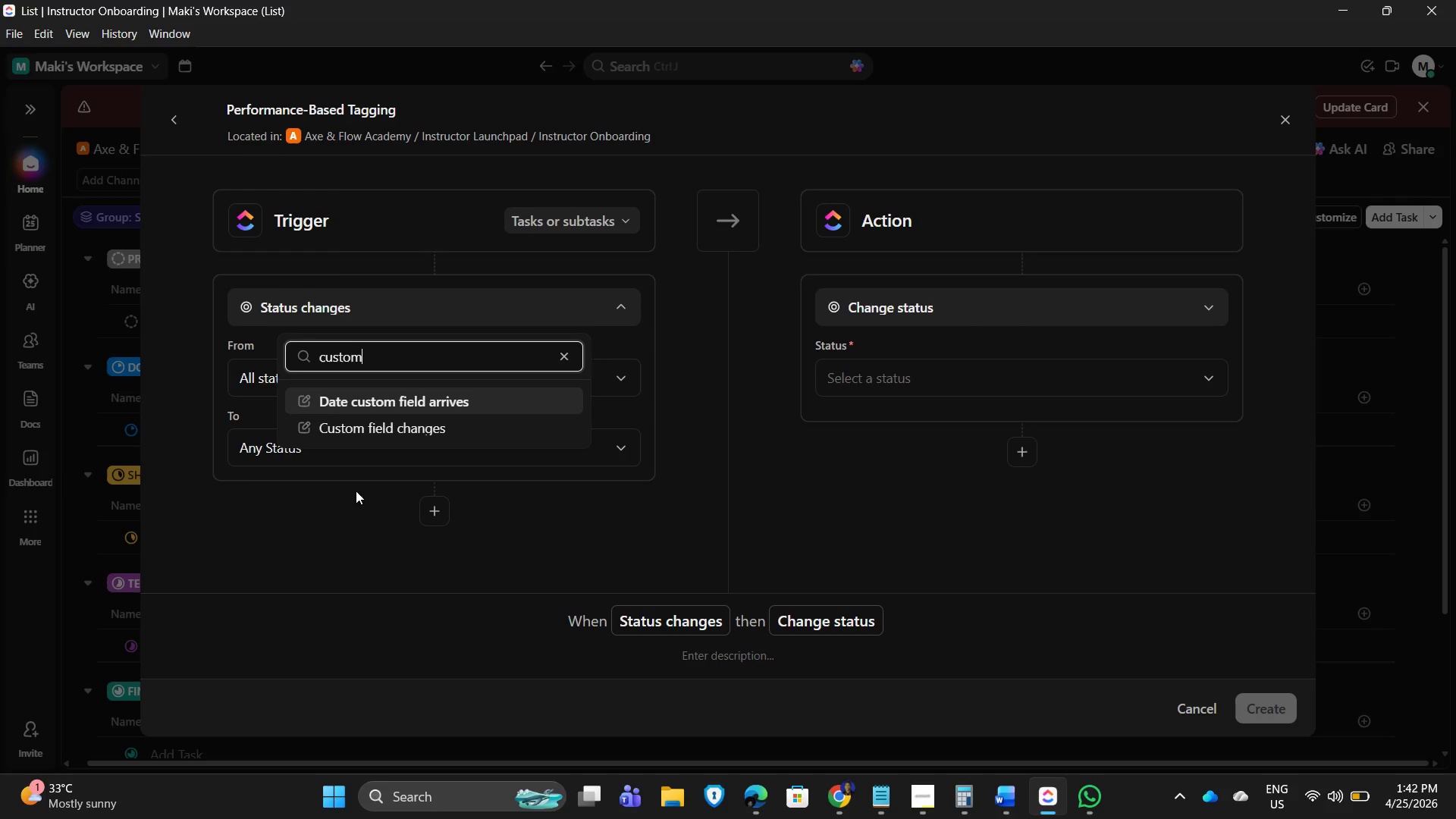 
left_click([395, 431])
 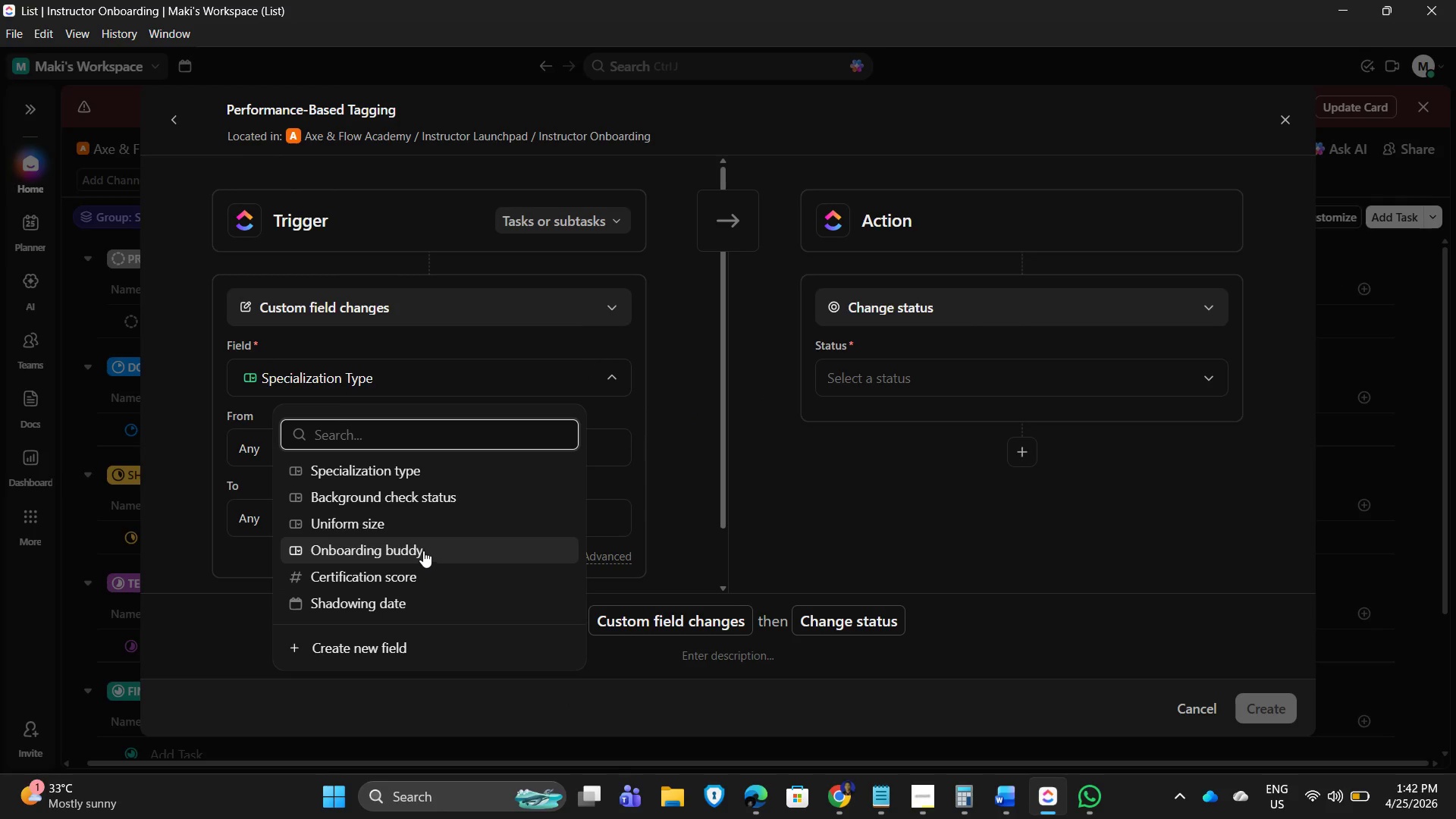 
wait(5.73)
 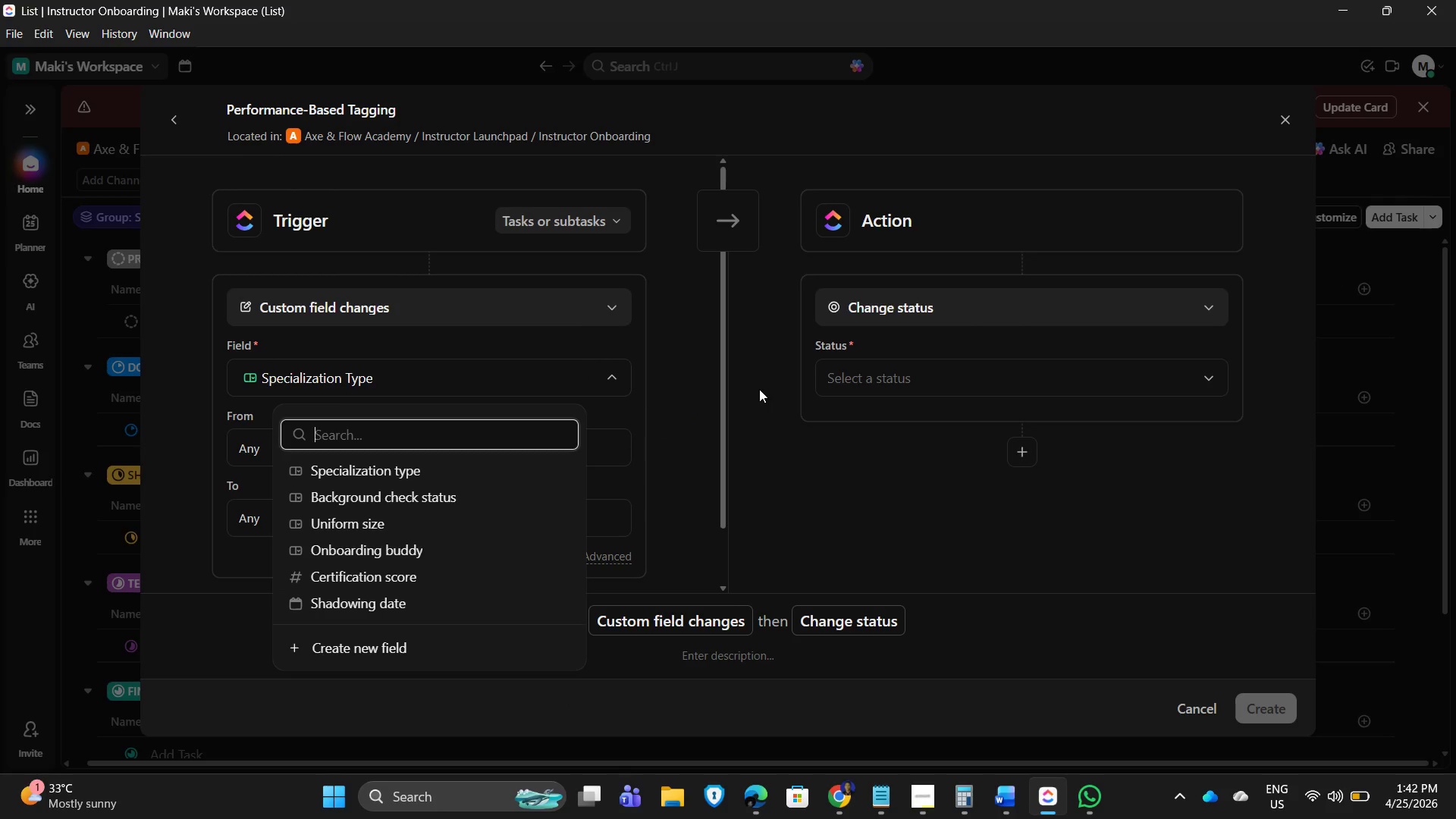 
left_click([390, 570])
 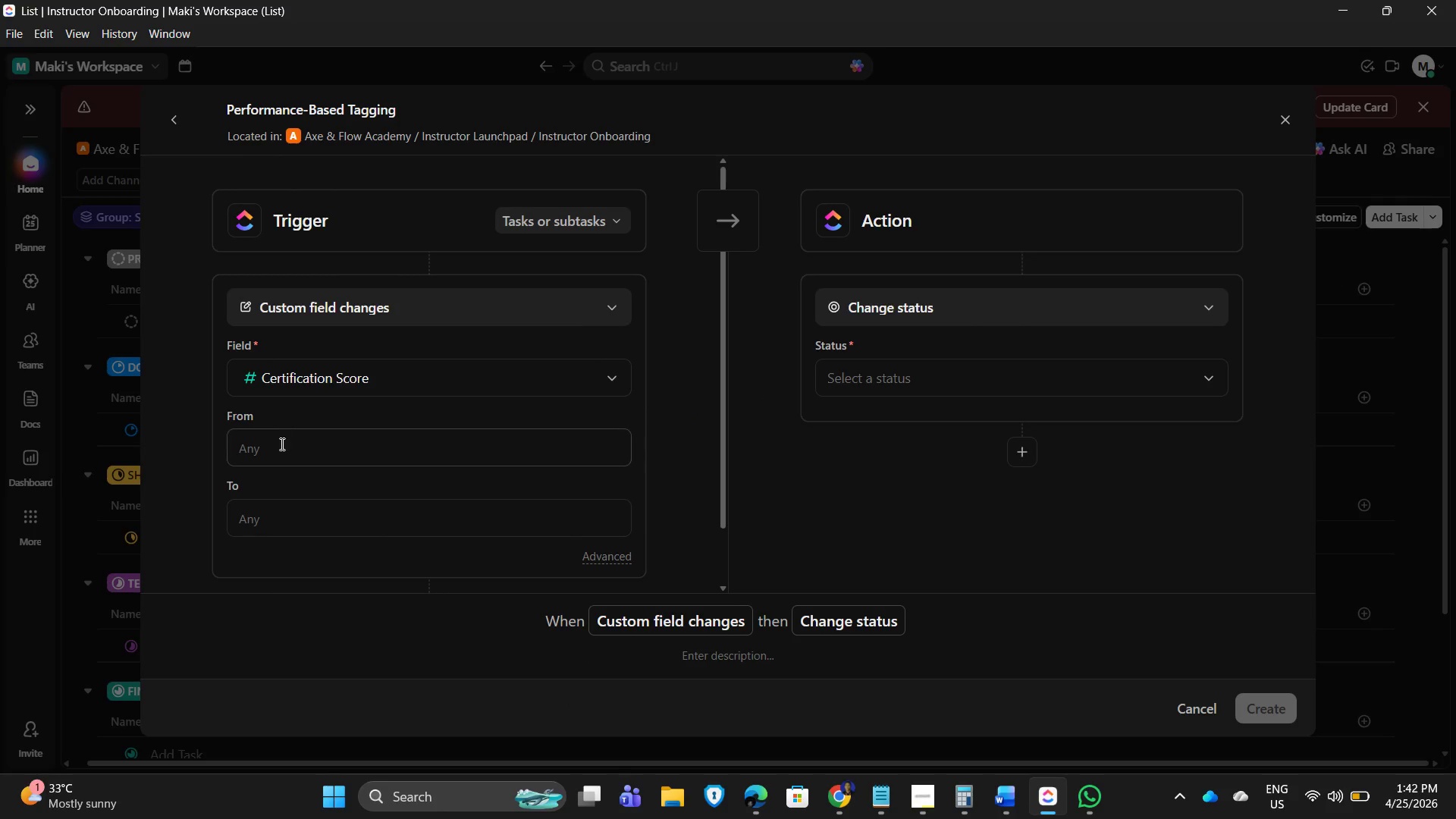 
left_click([297, 454])
 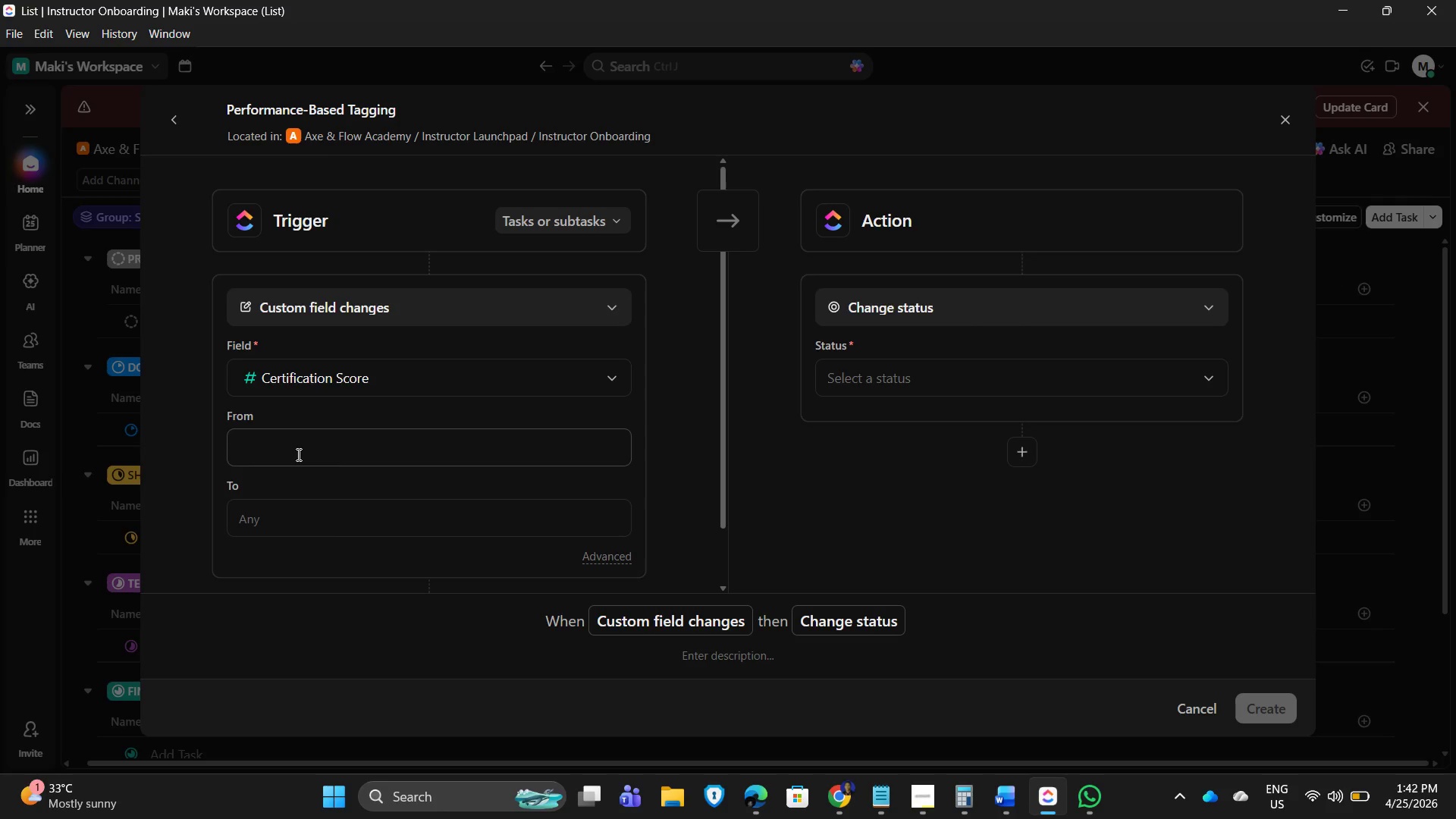 
wait(13.16)
 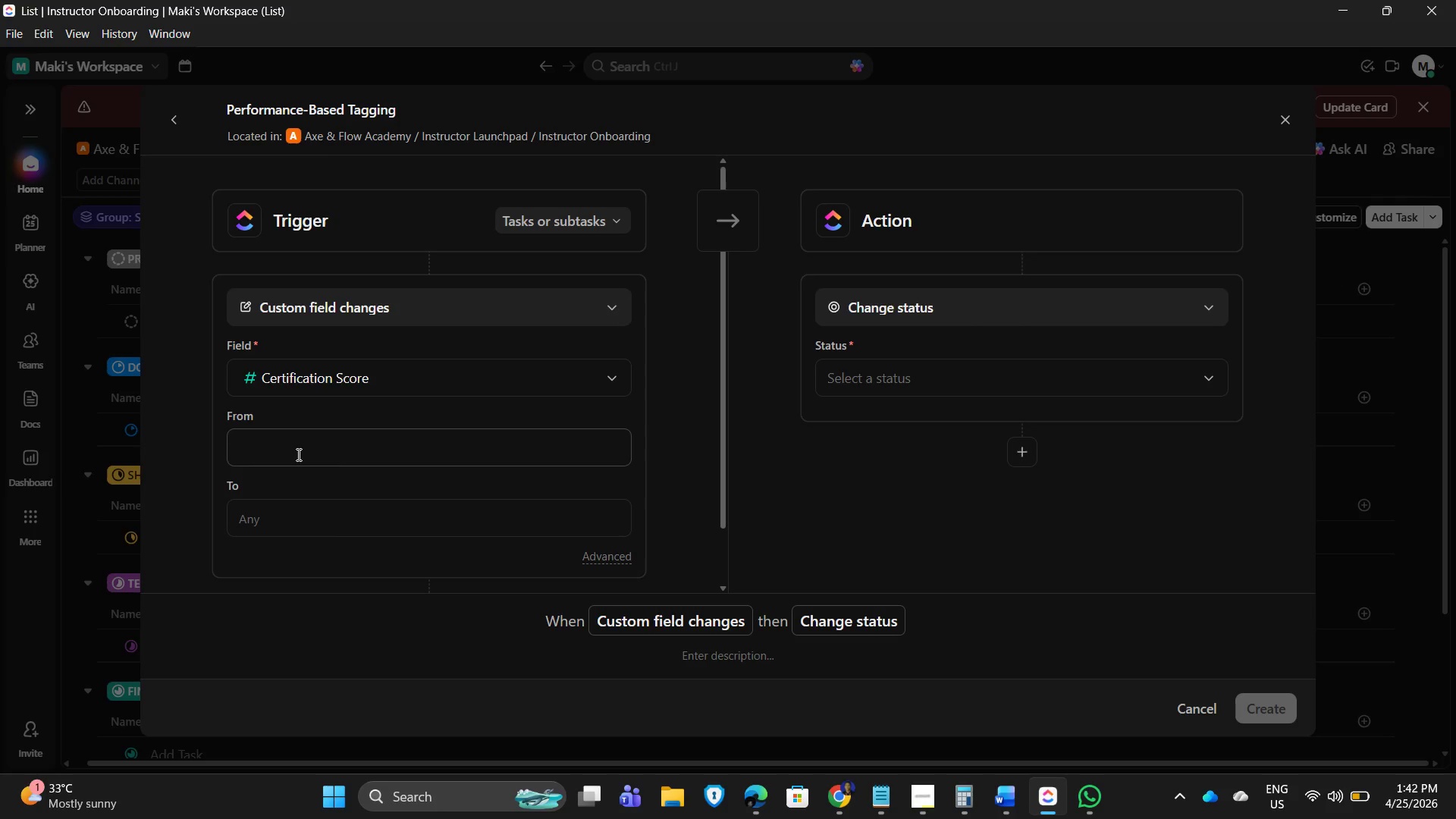 
double_click([677, 464])
 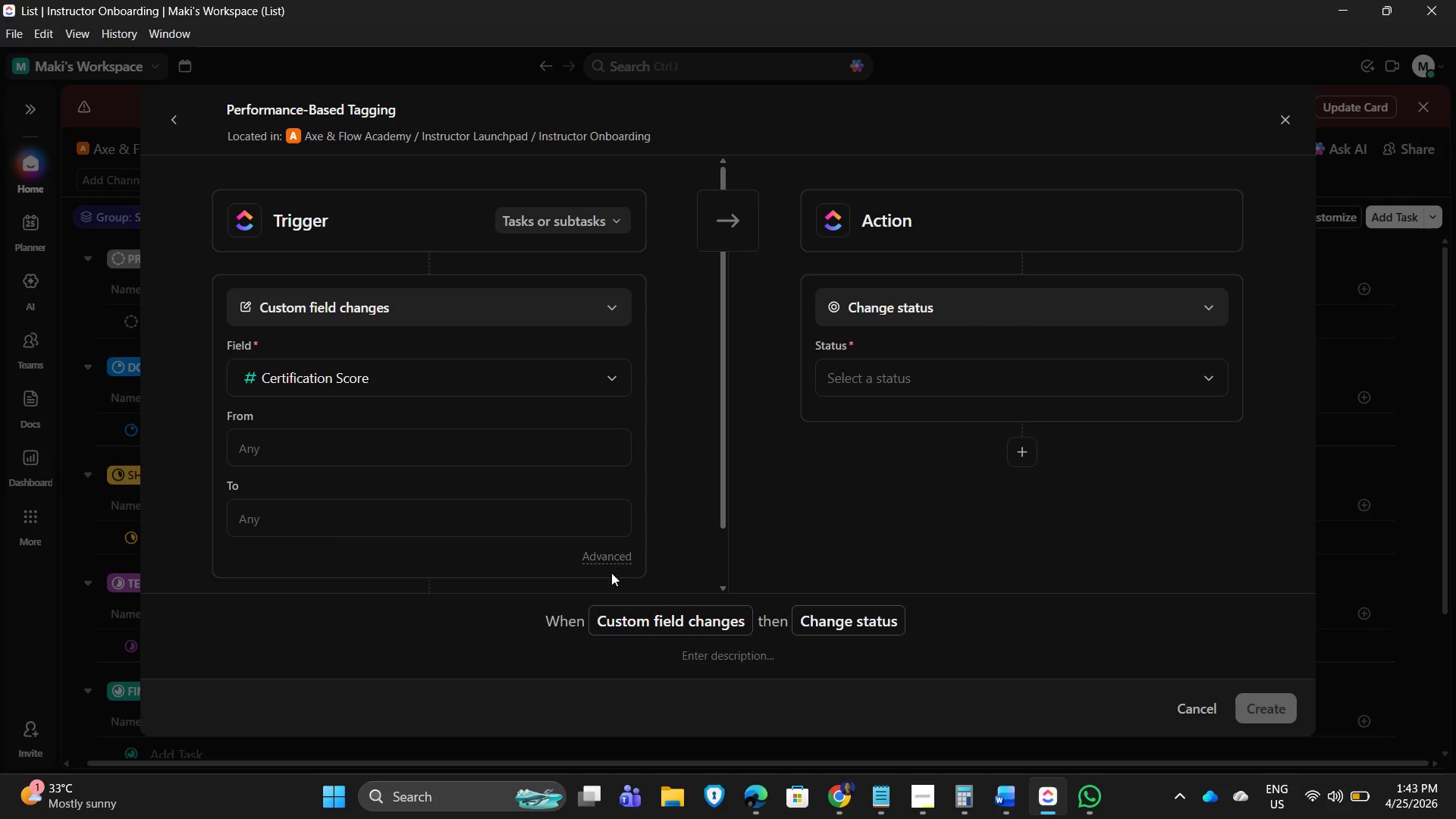 
scroll: coordinate [422, 538], scroll_direction: down, amount: 4.0
 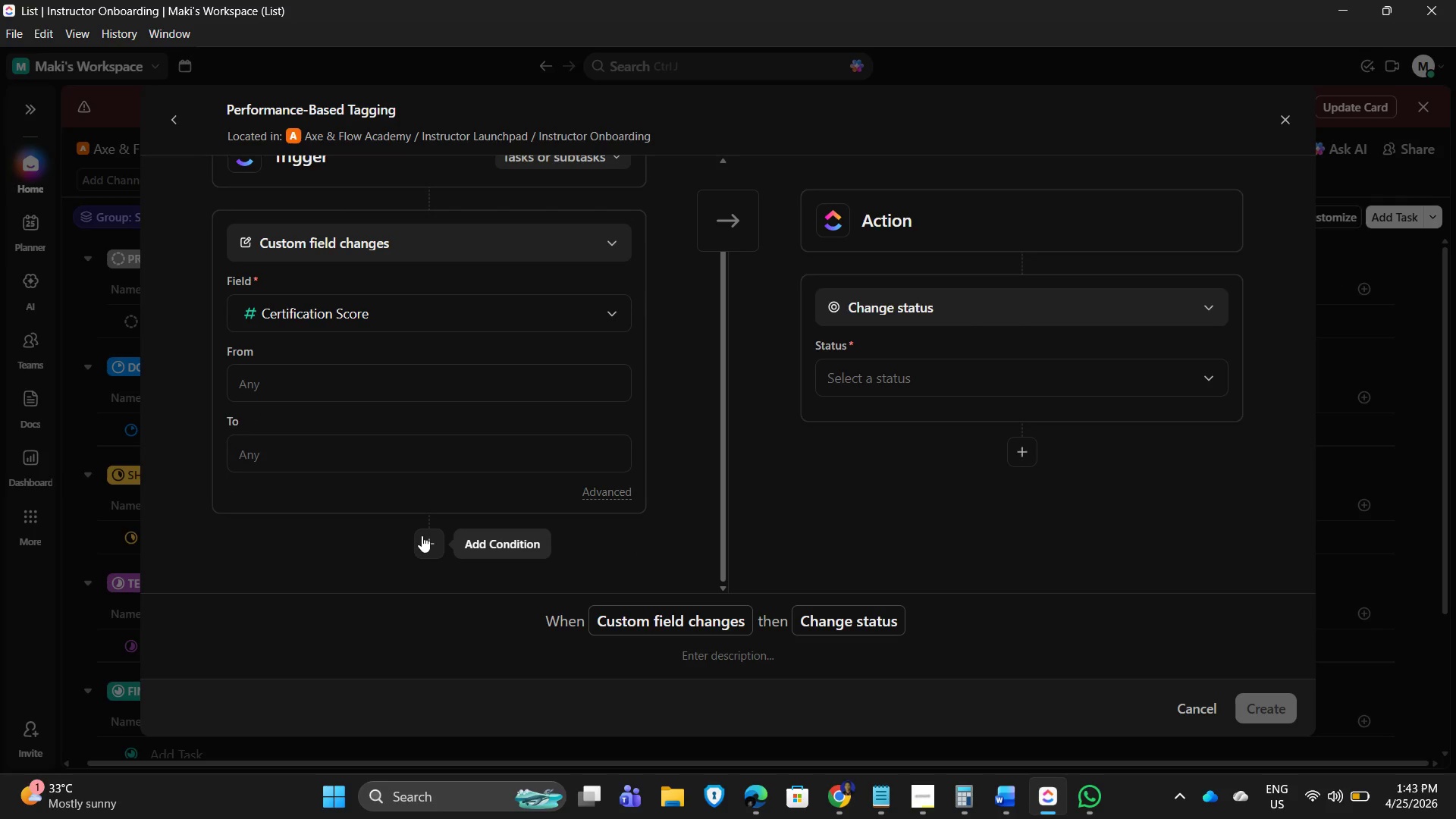 
left_click([422, 535])
 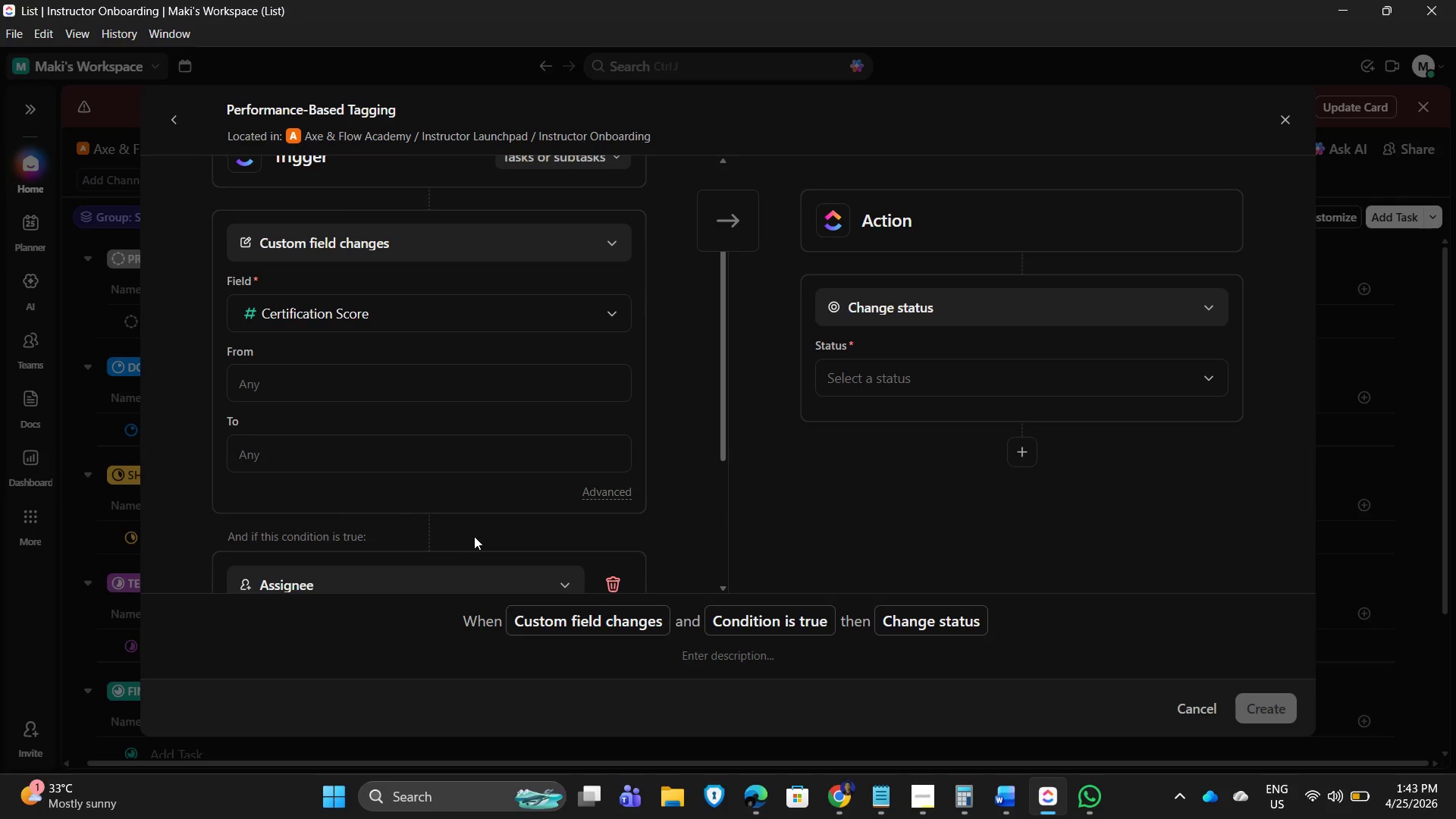 
scroll: coordinate [482, 418], scroll_direction: down, amount: 2.0
 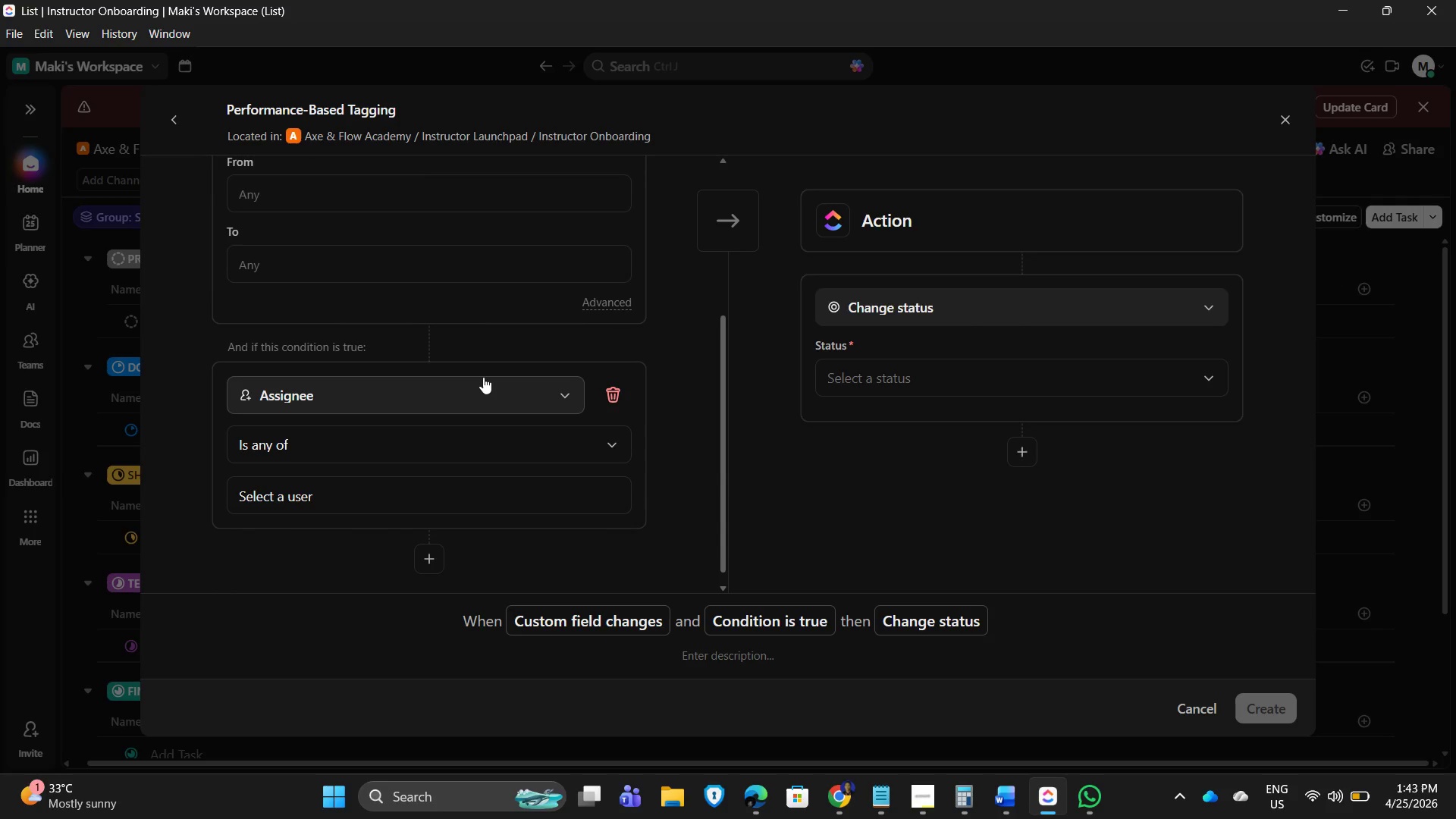 
wait(7.91)
 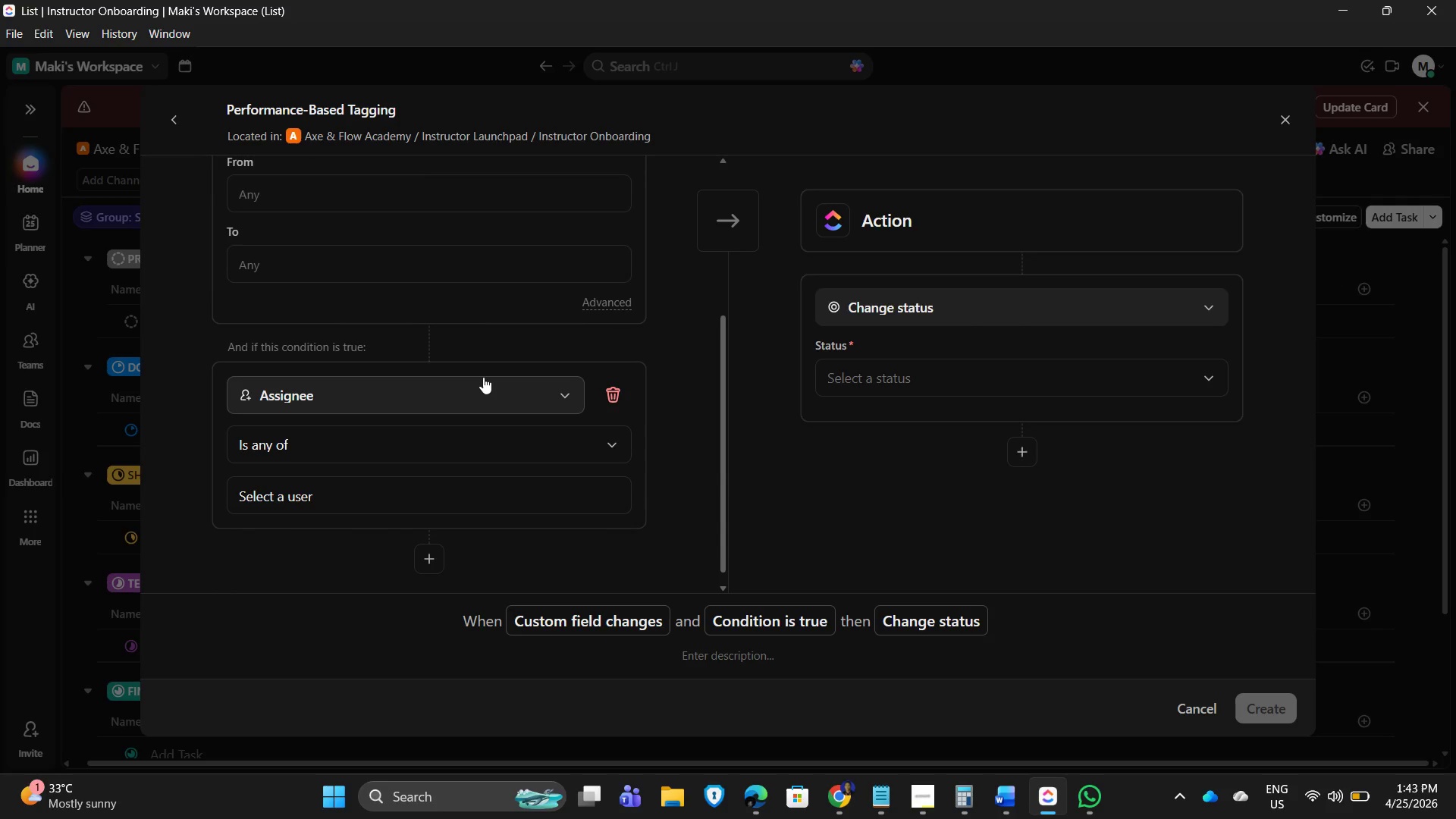 
left_click([459, 383])
 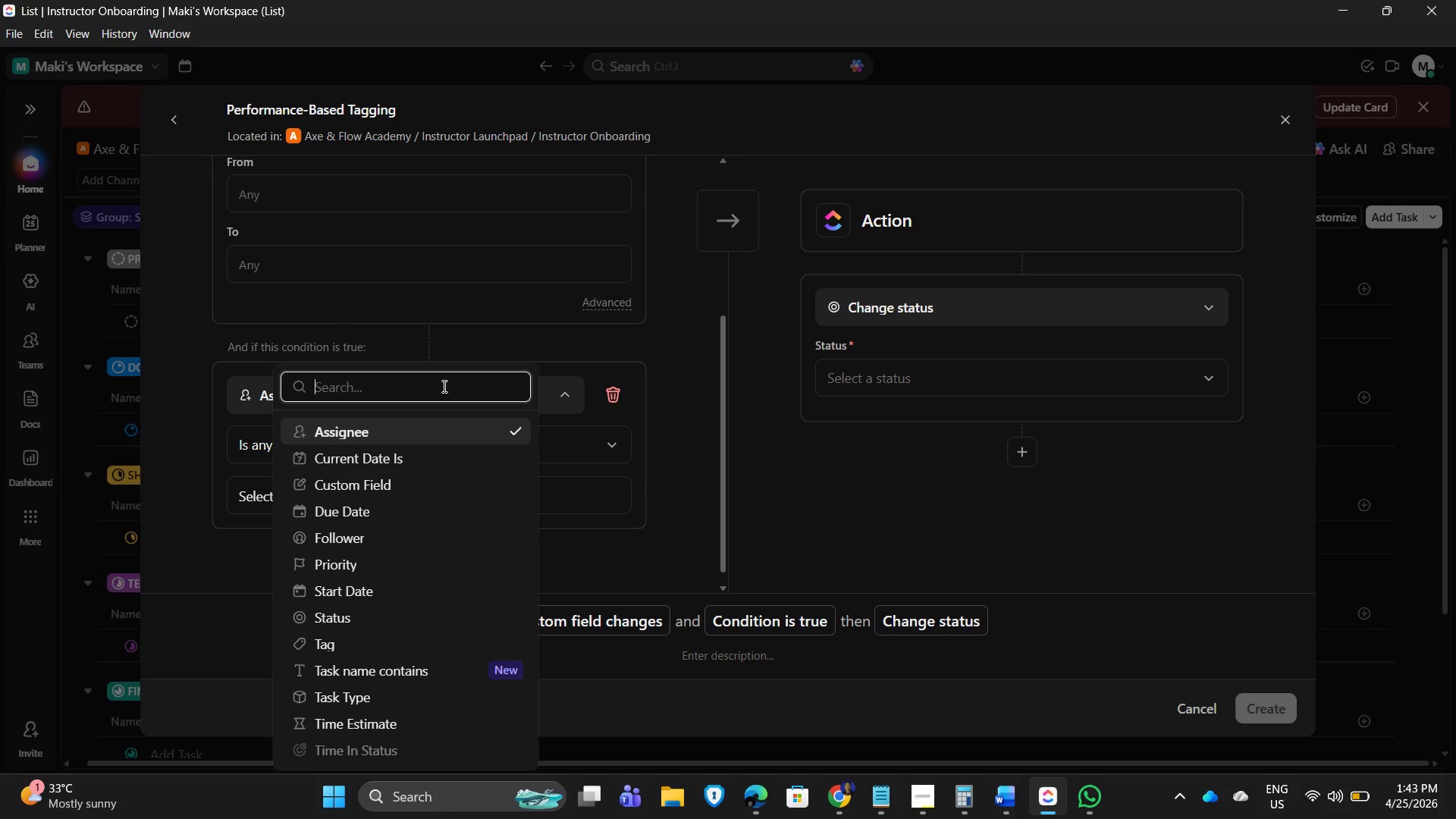 
type(score)
key(Backspace)
key(Backspace)
key(Backspace)
key(Backspace)
key(Backspace)
key(Backspace)
key(Backspace)
 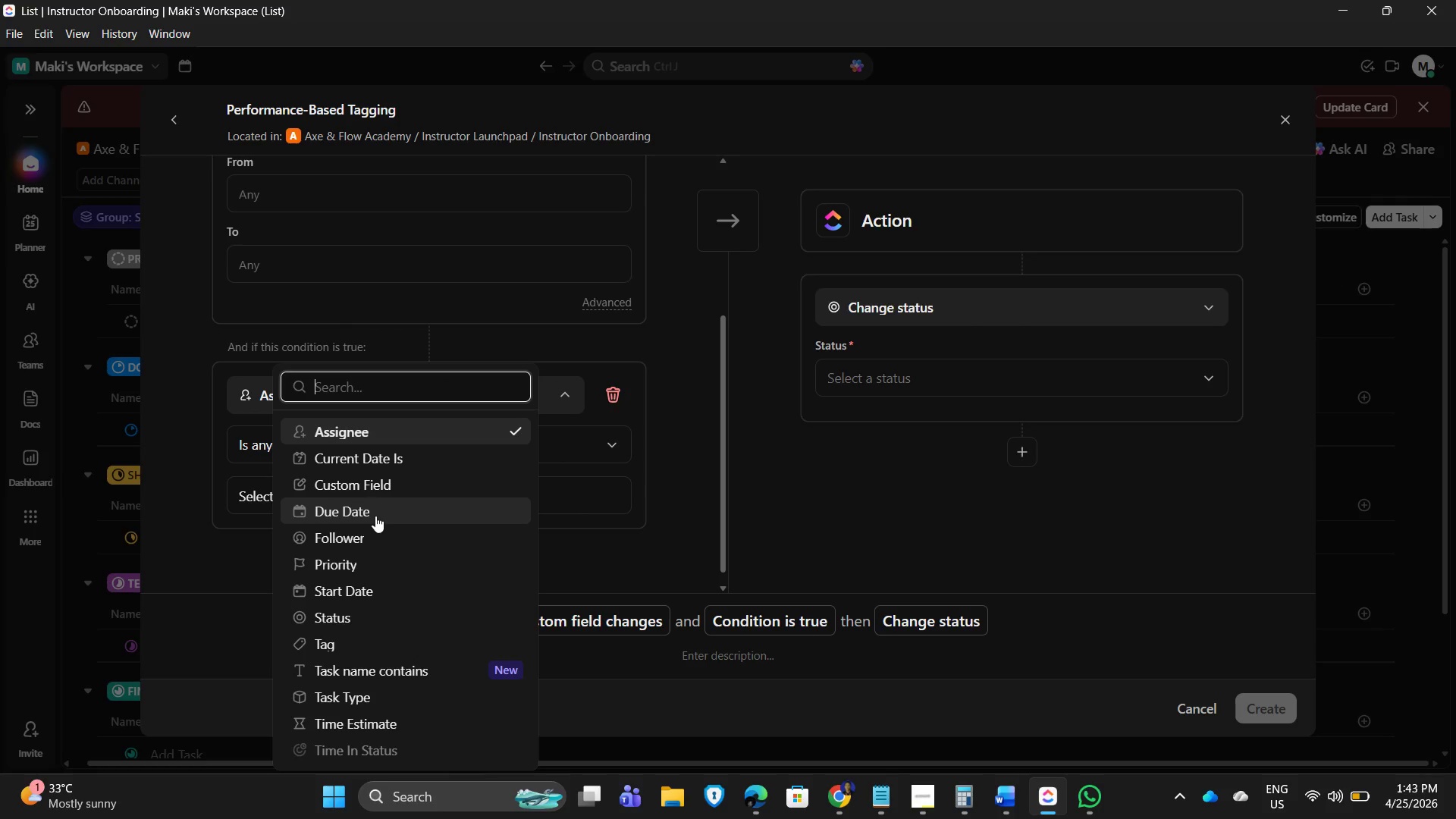 
left_click([371, 479])
 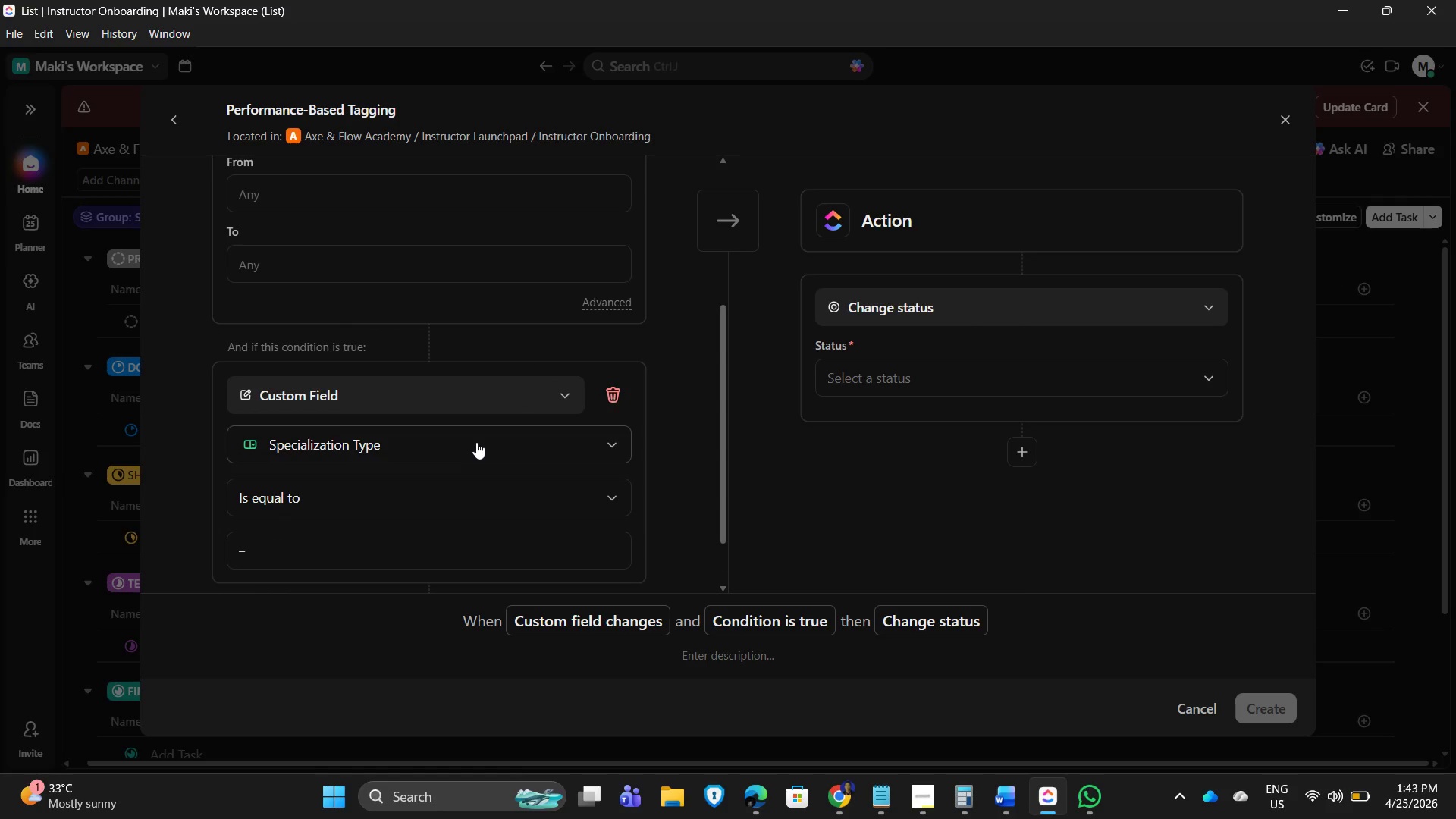 
left_click([476, 442])
 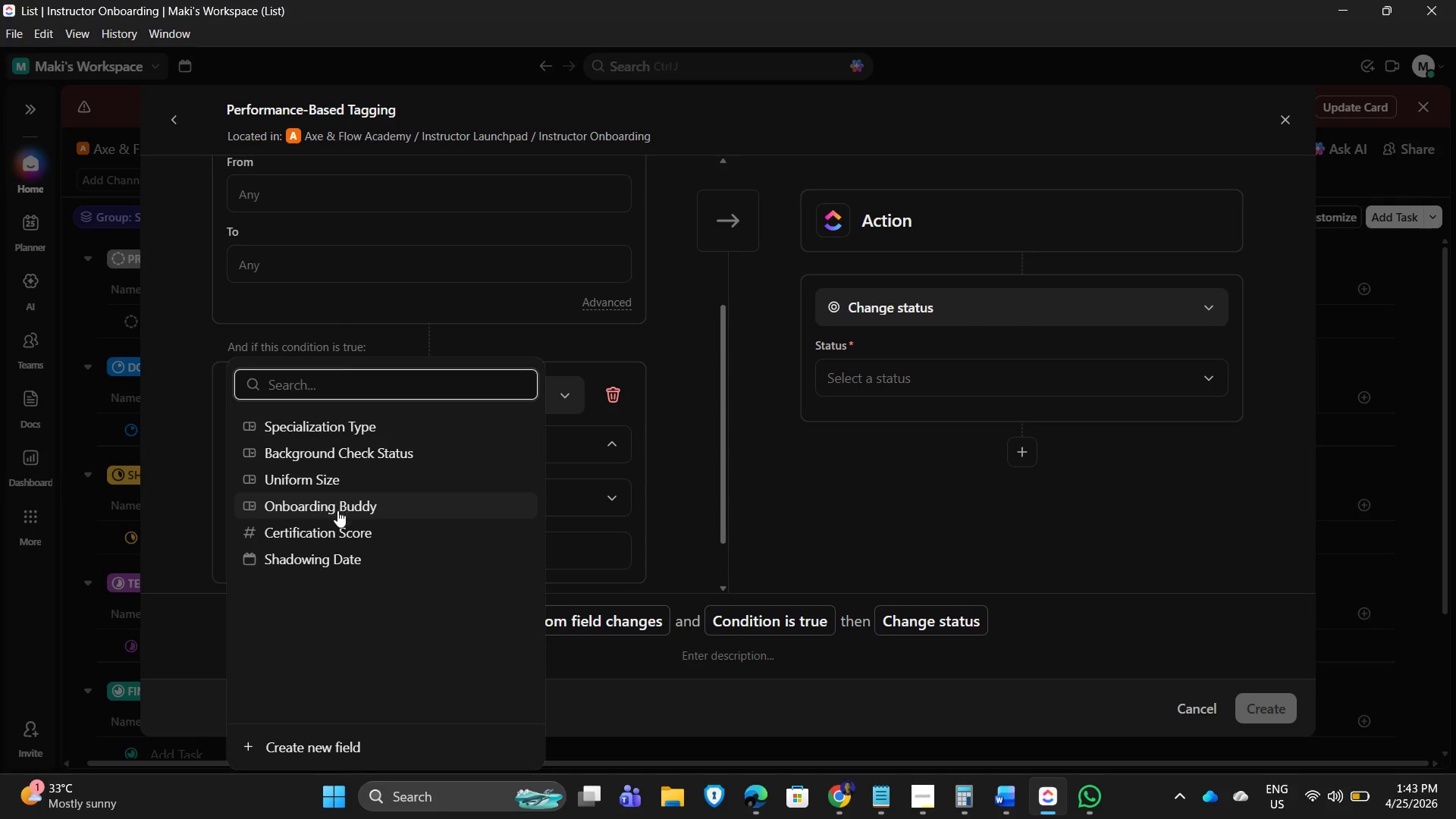 
left_click([336, 530])
 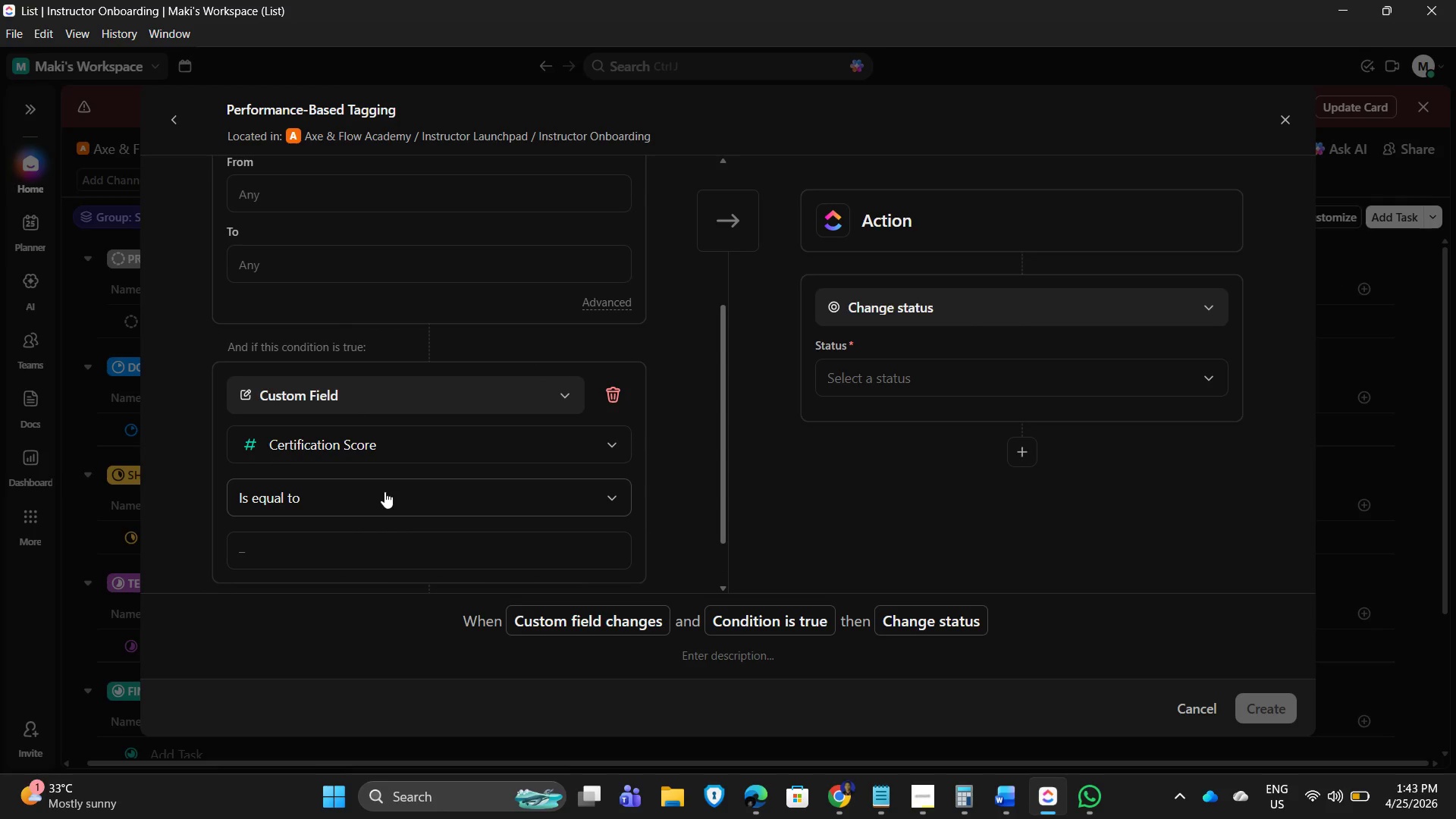 
left_click([384, 490])
 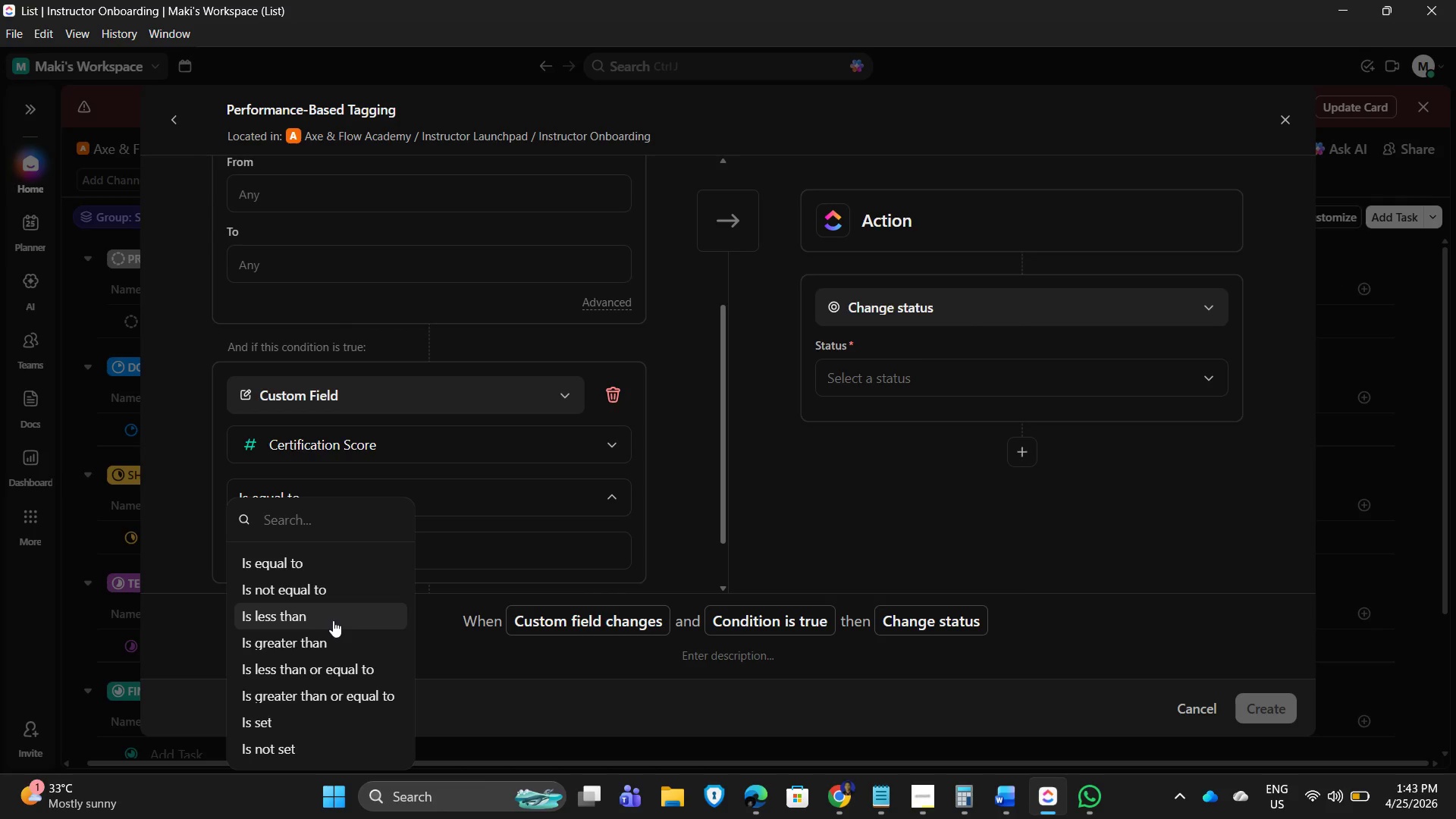 
wait(9.49)
 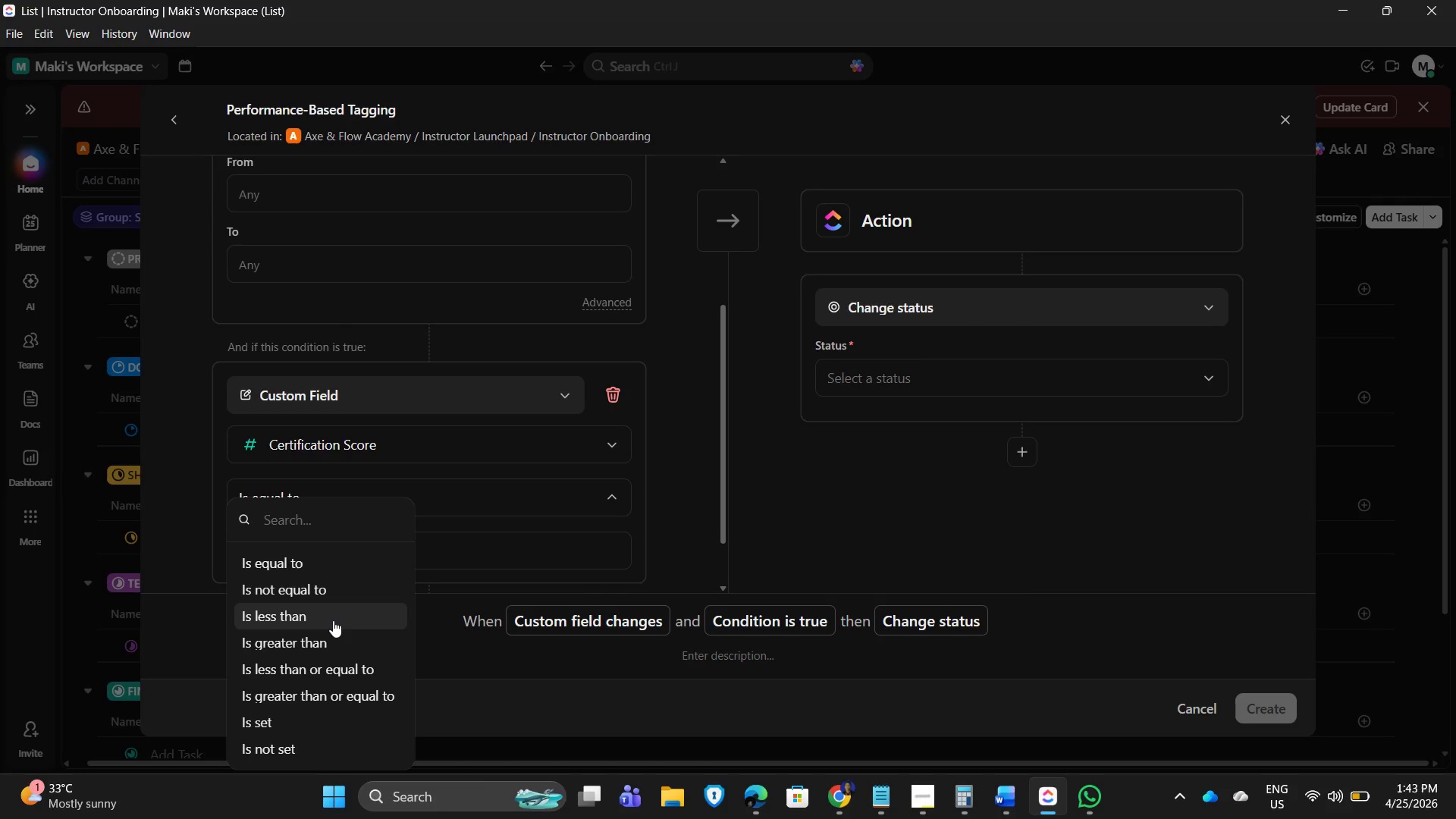 
left_click([332, 644])
 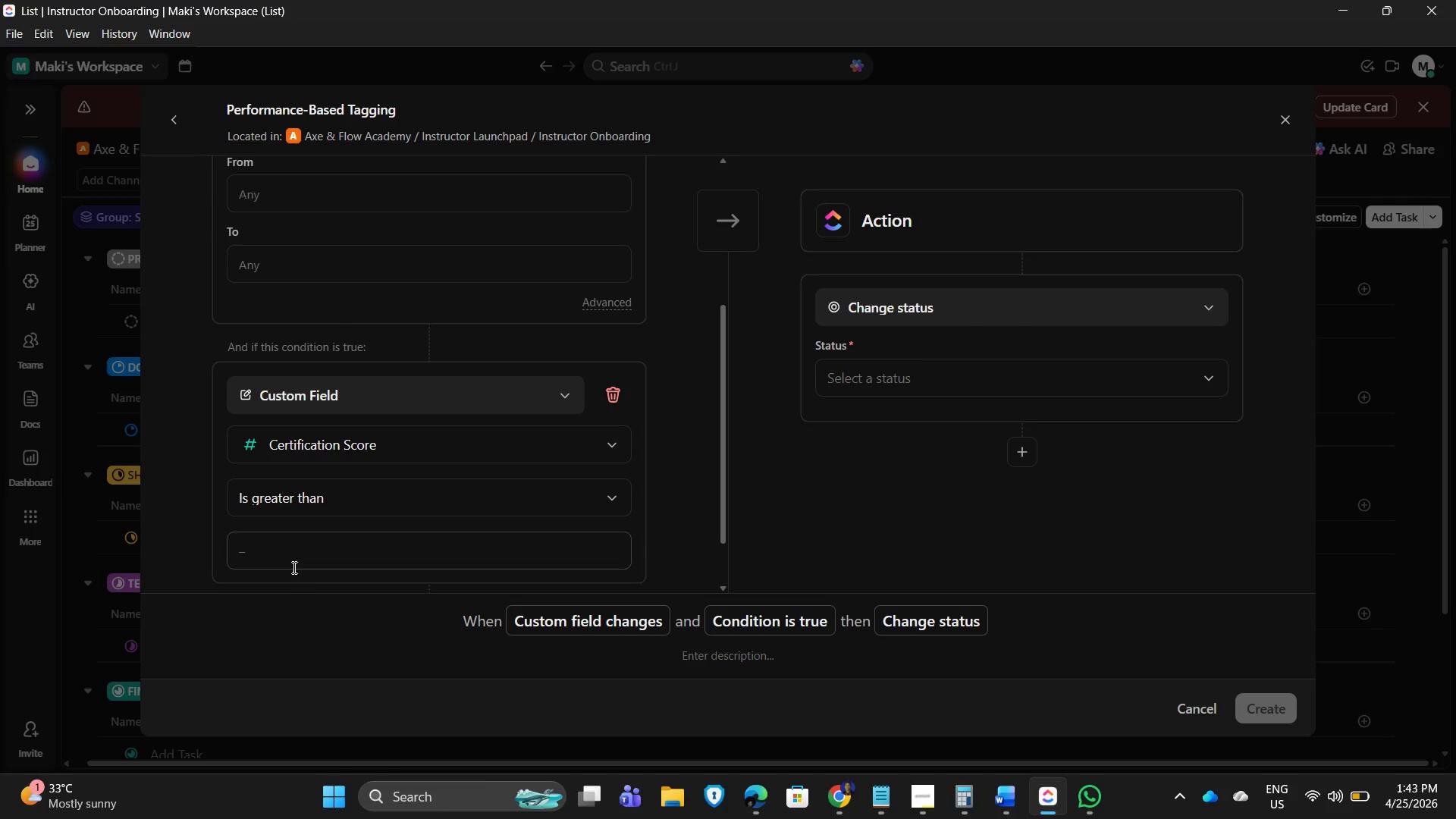 
left_click([293, 563])
 